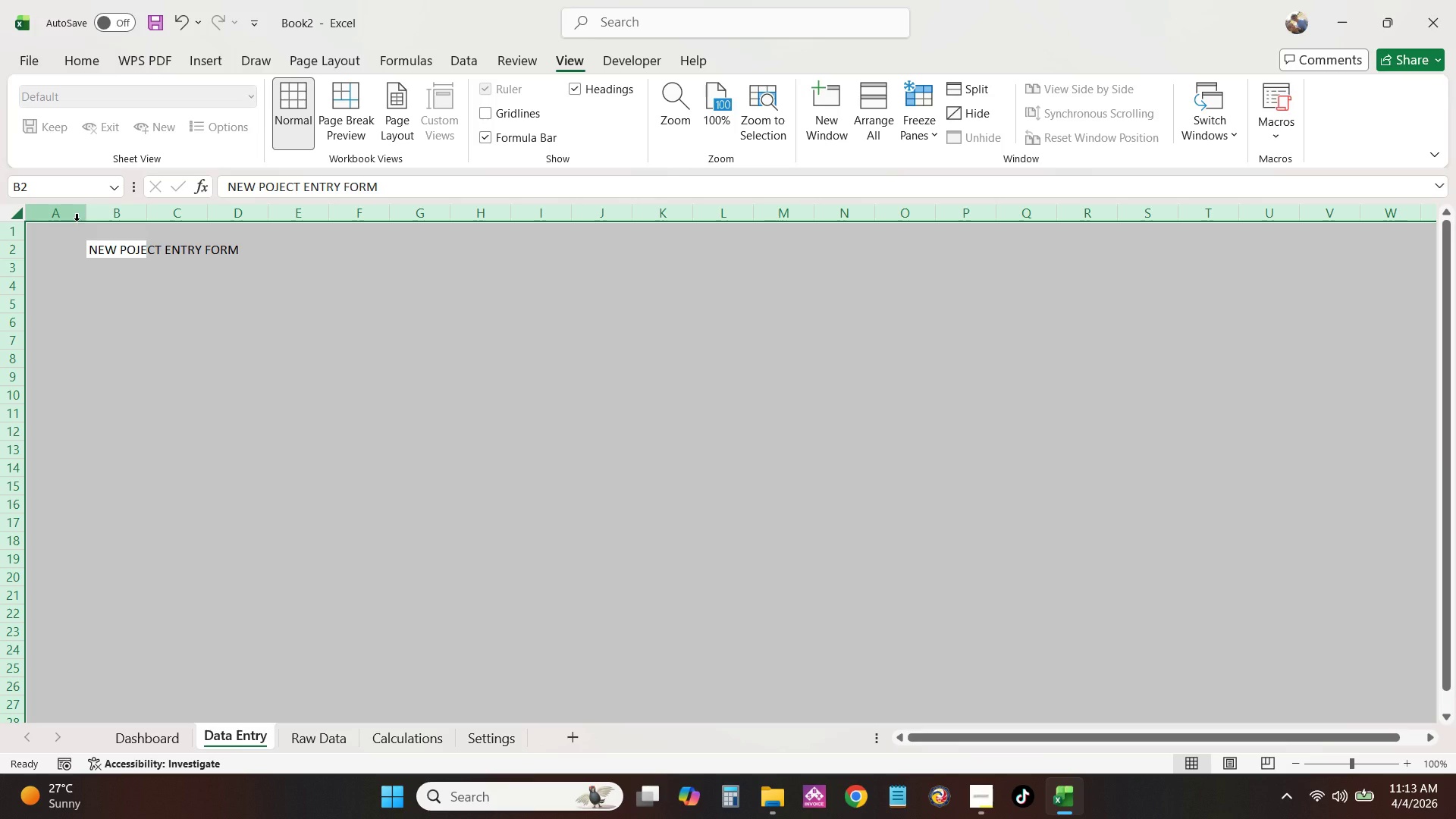 
key(Alt+AltLeft)
 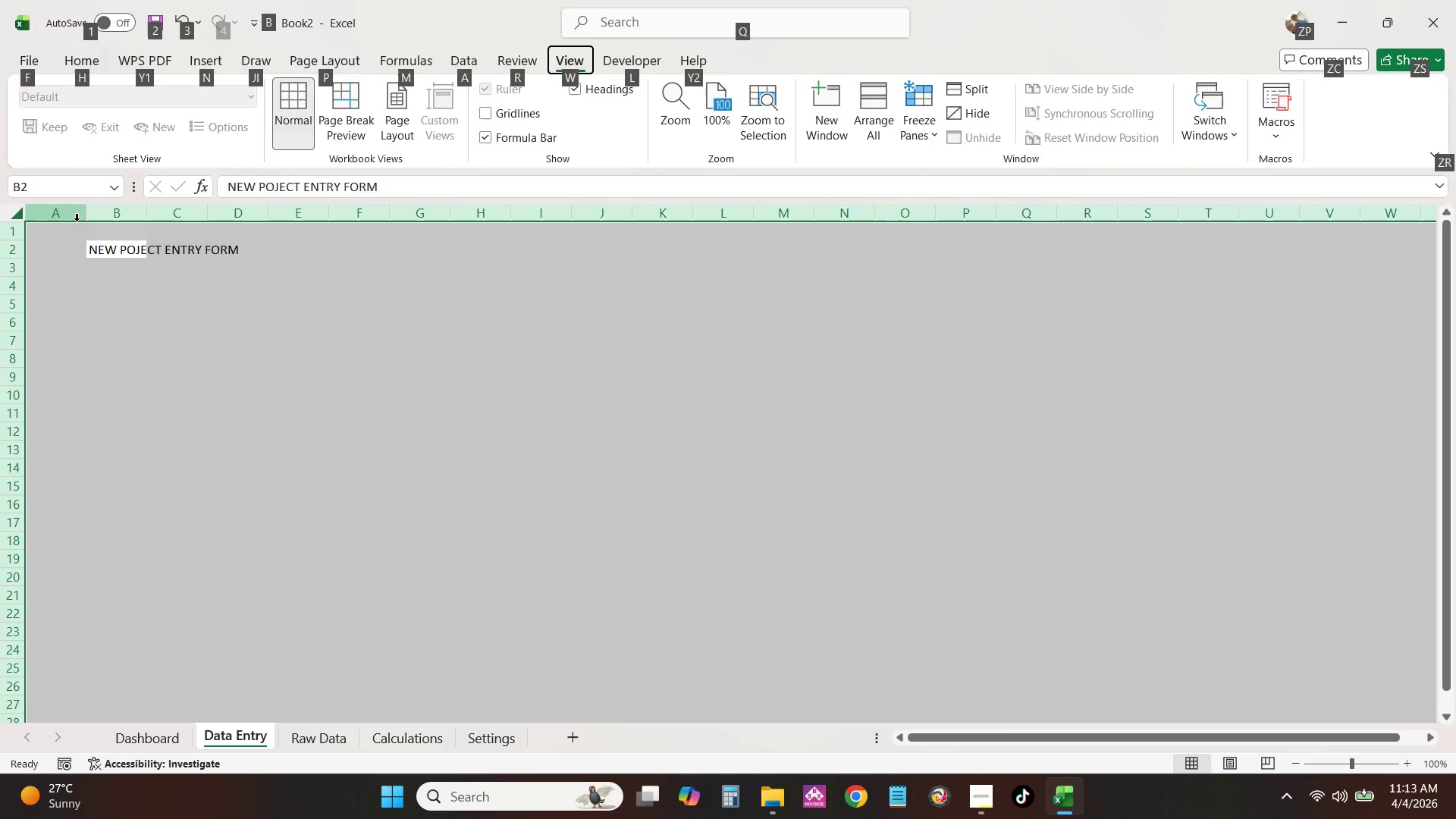 
type(hoi)
 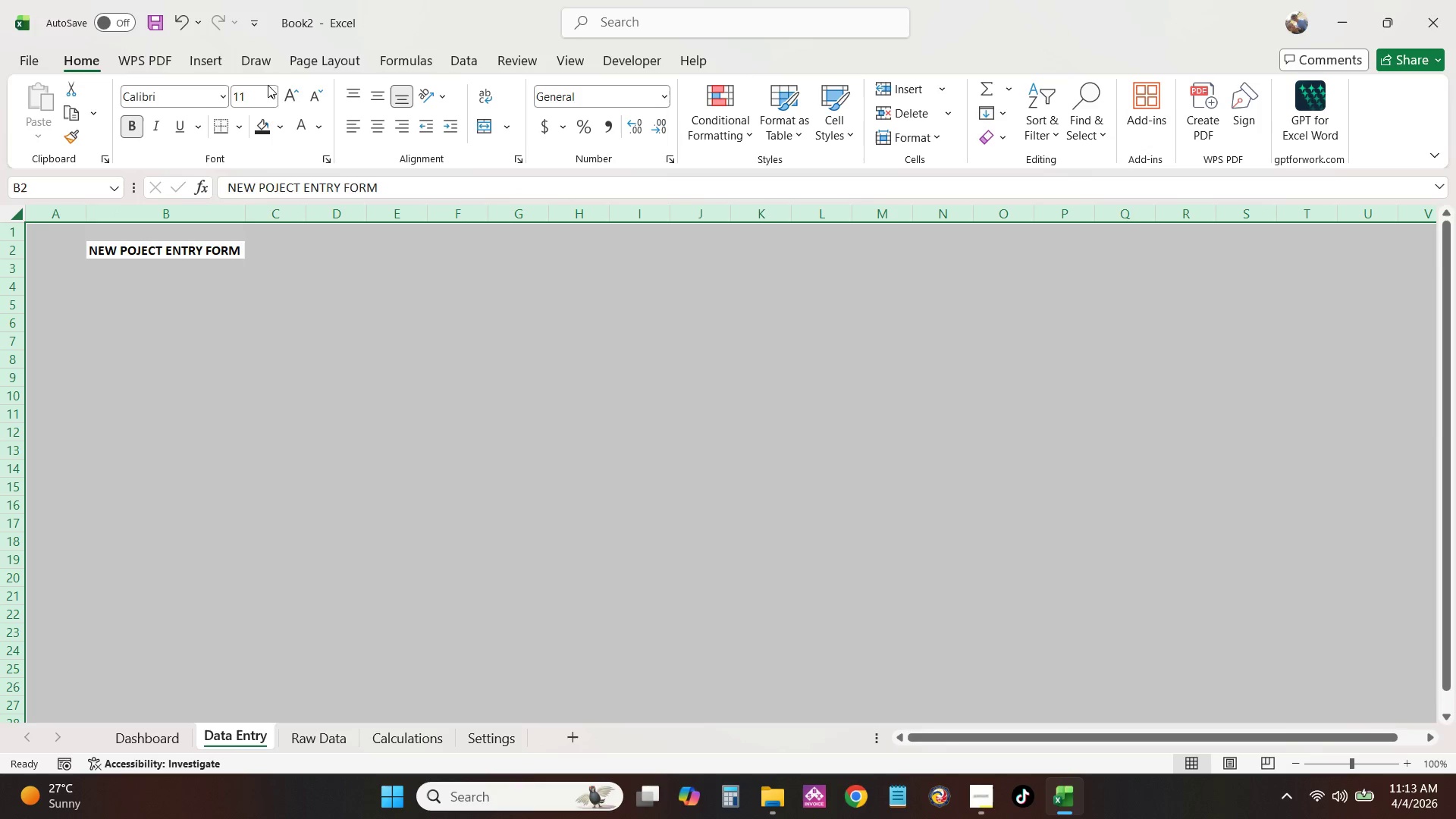 
double_click([292, 92])
 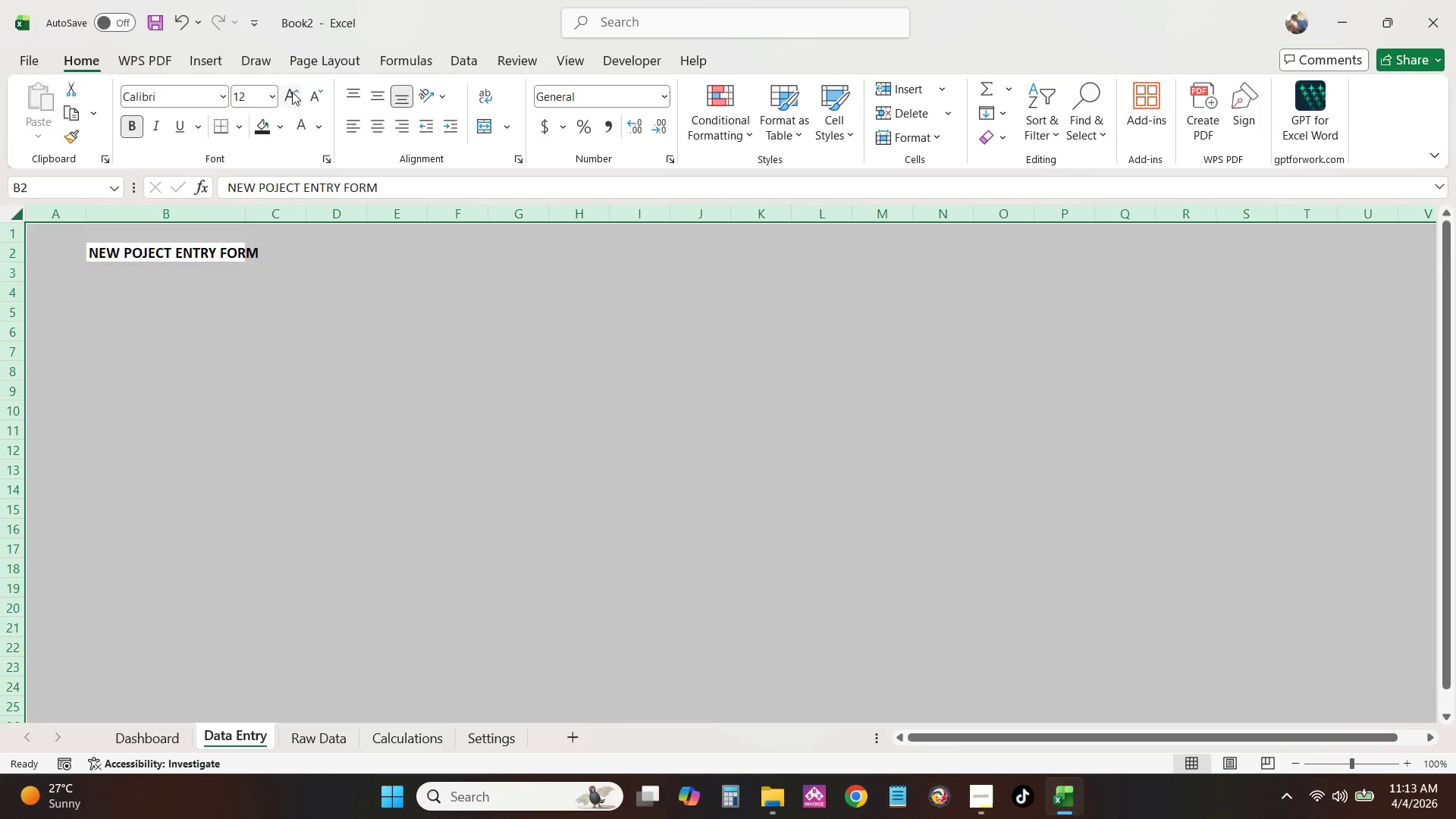 
triple_click([292, 92])
 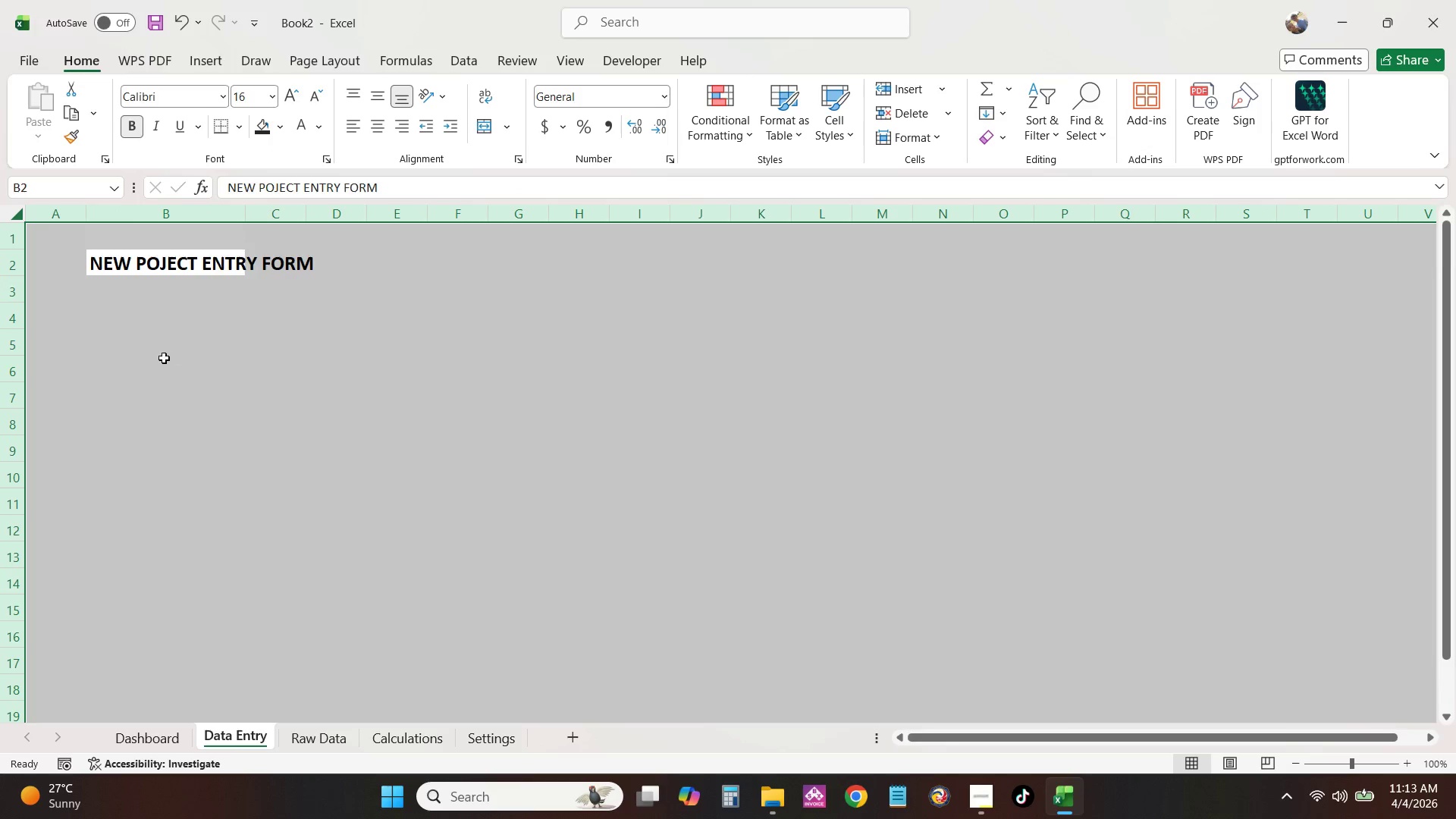 
left_click([140, 297])
 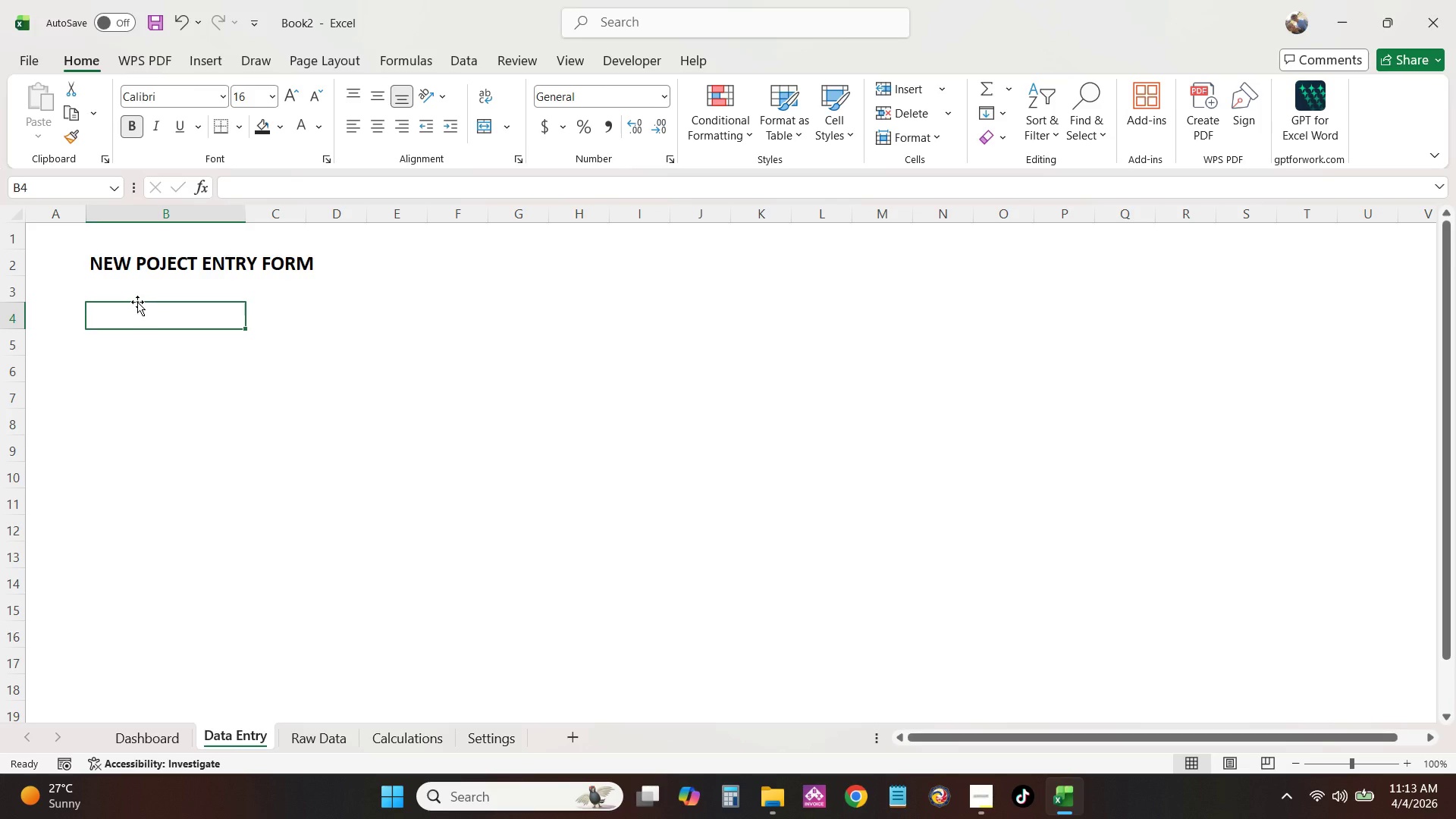 
wait(5.19)
 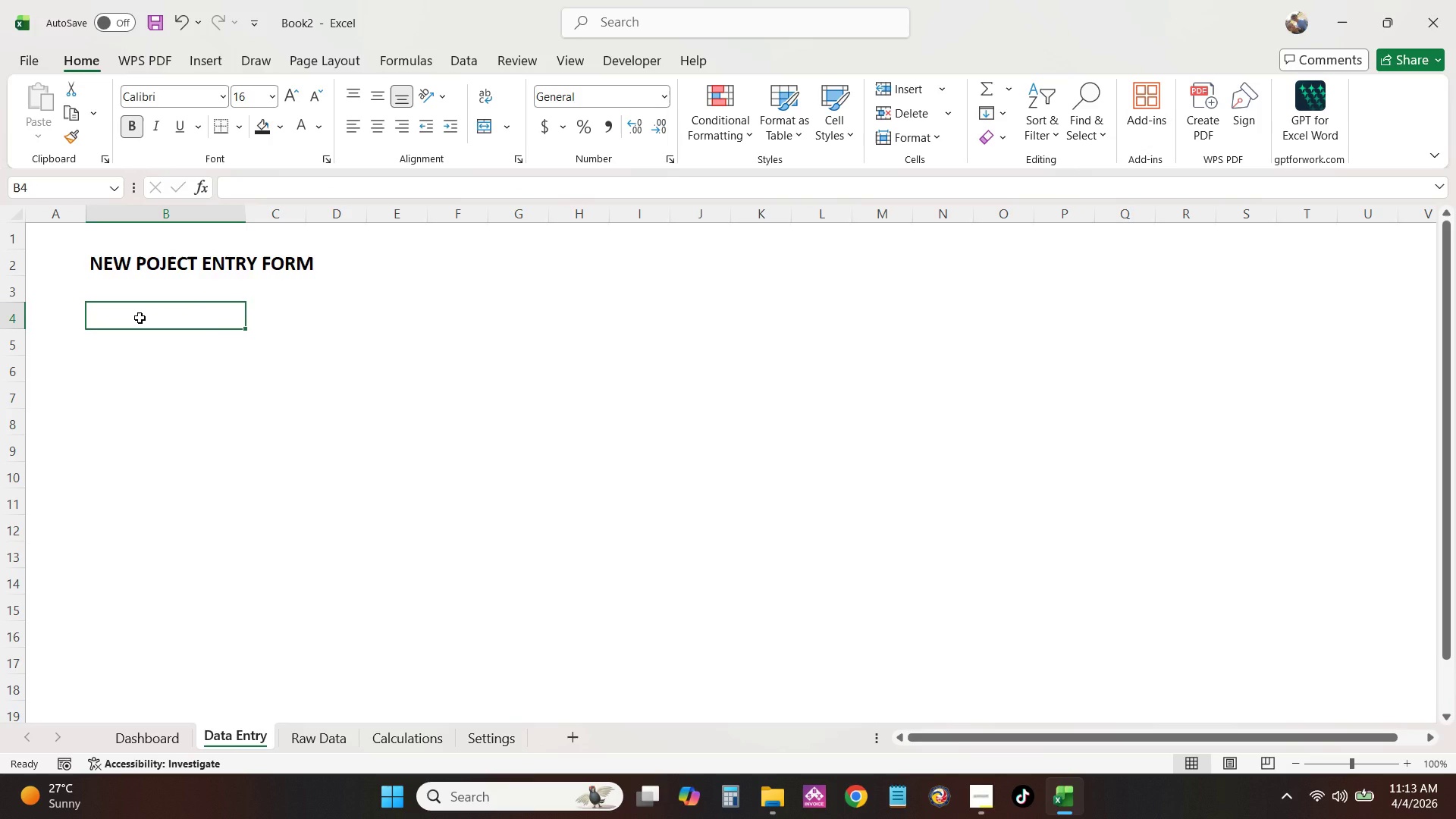 
left_click([152, 265])
 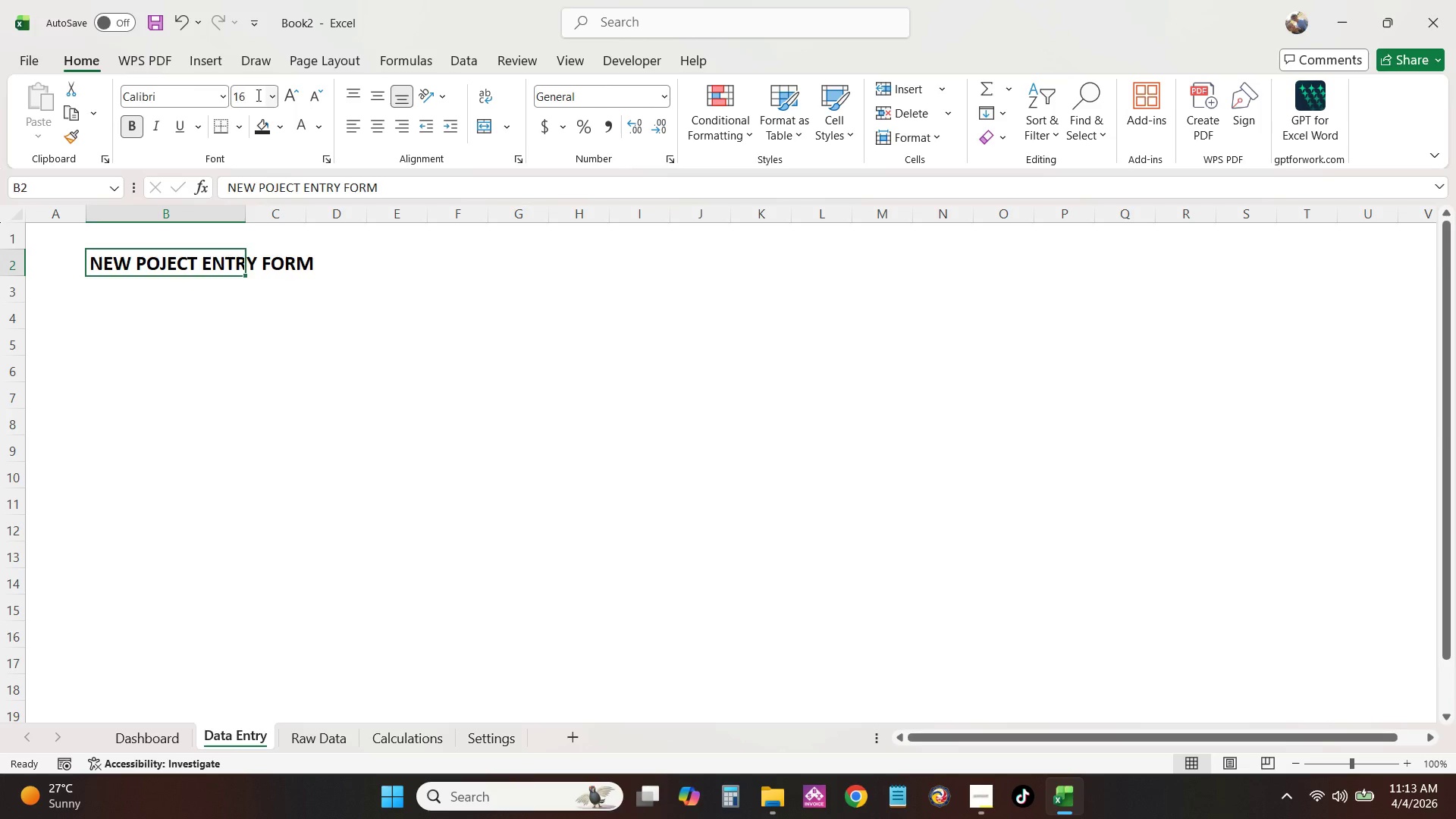 
left_click([283, 88])
 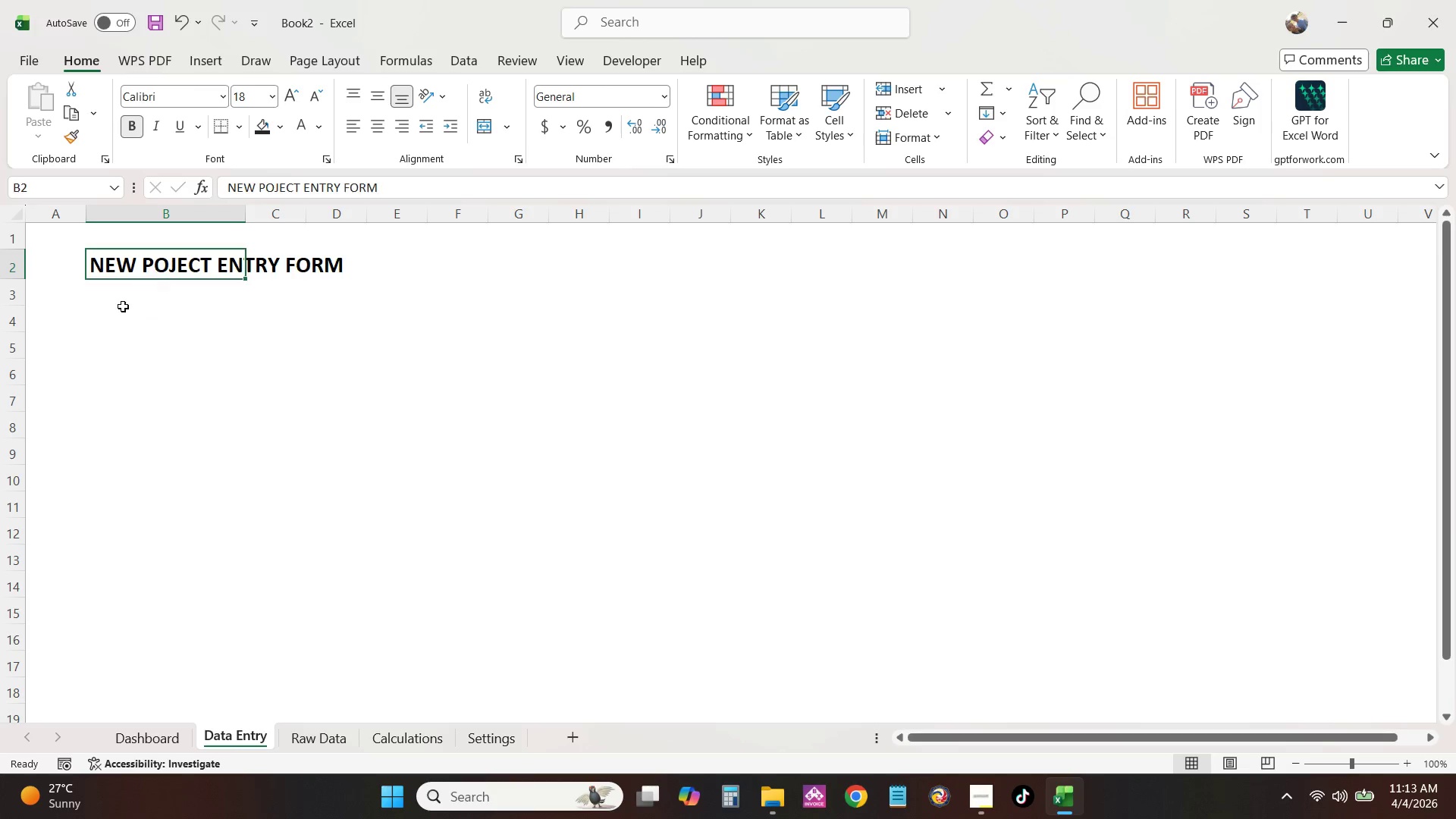 
left_click([115, 325])
 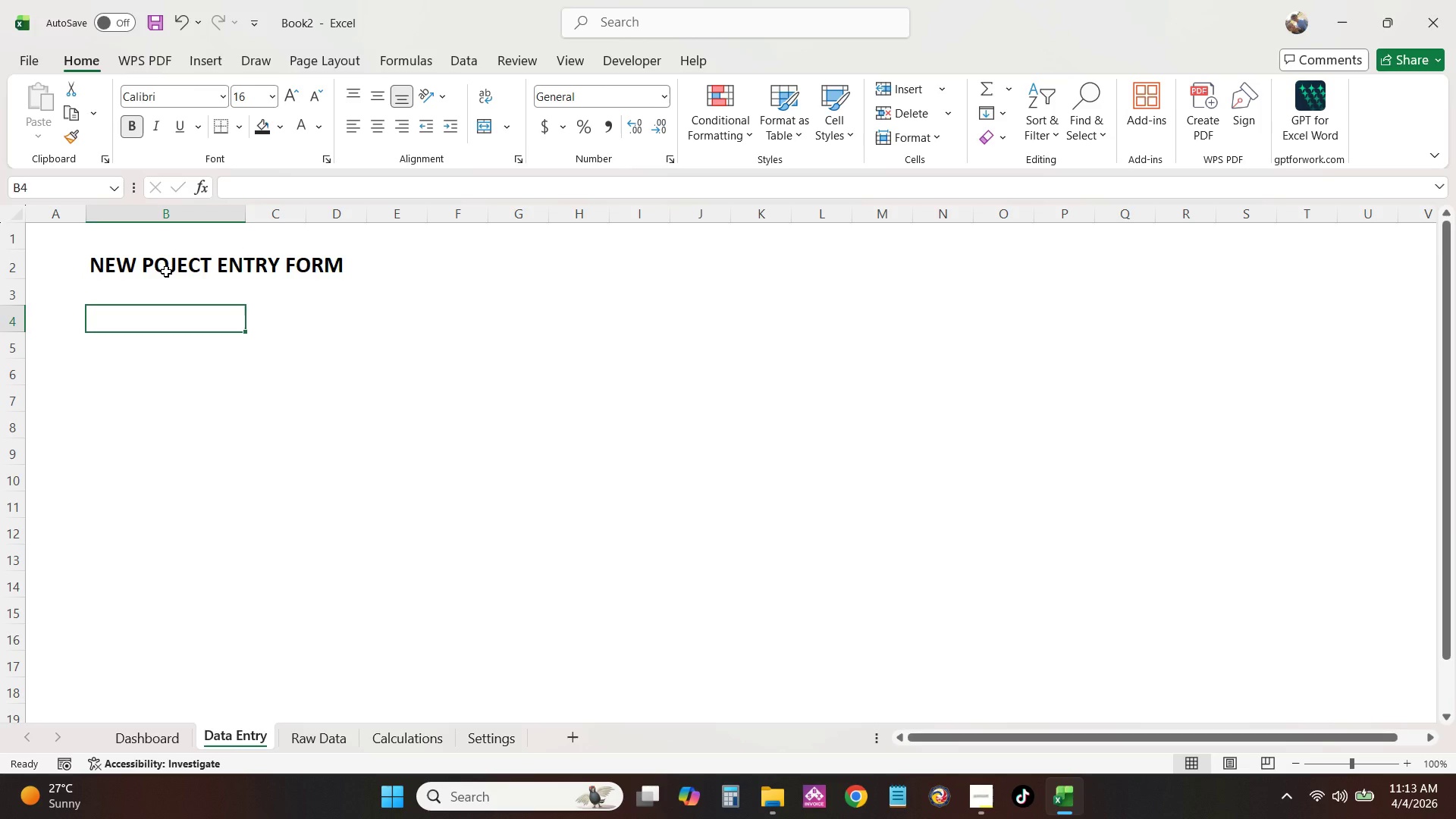 
wait(5.77)
 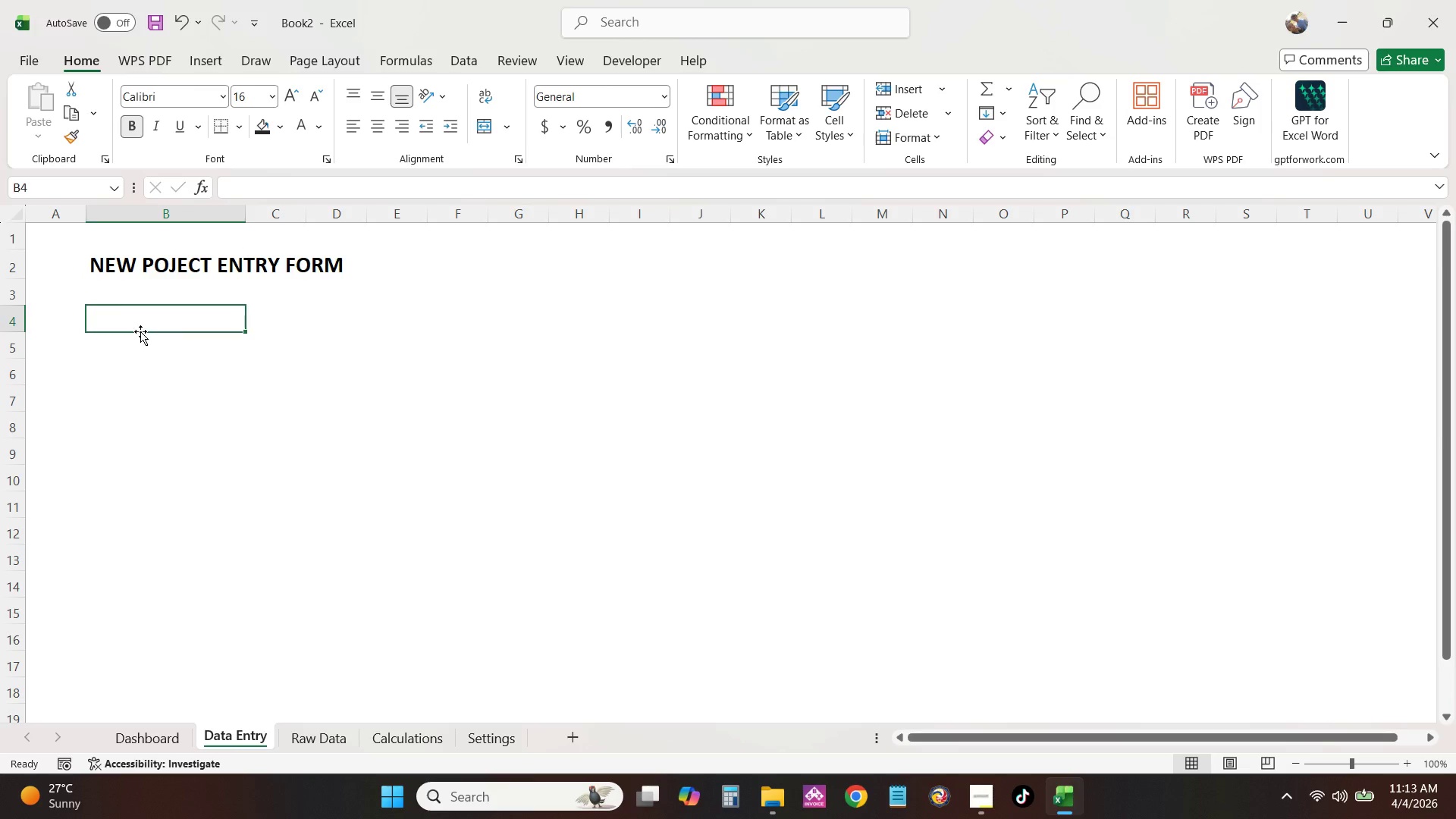 
left_click([172, 270])
 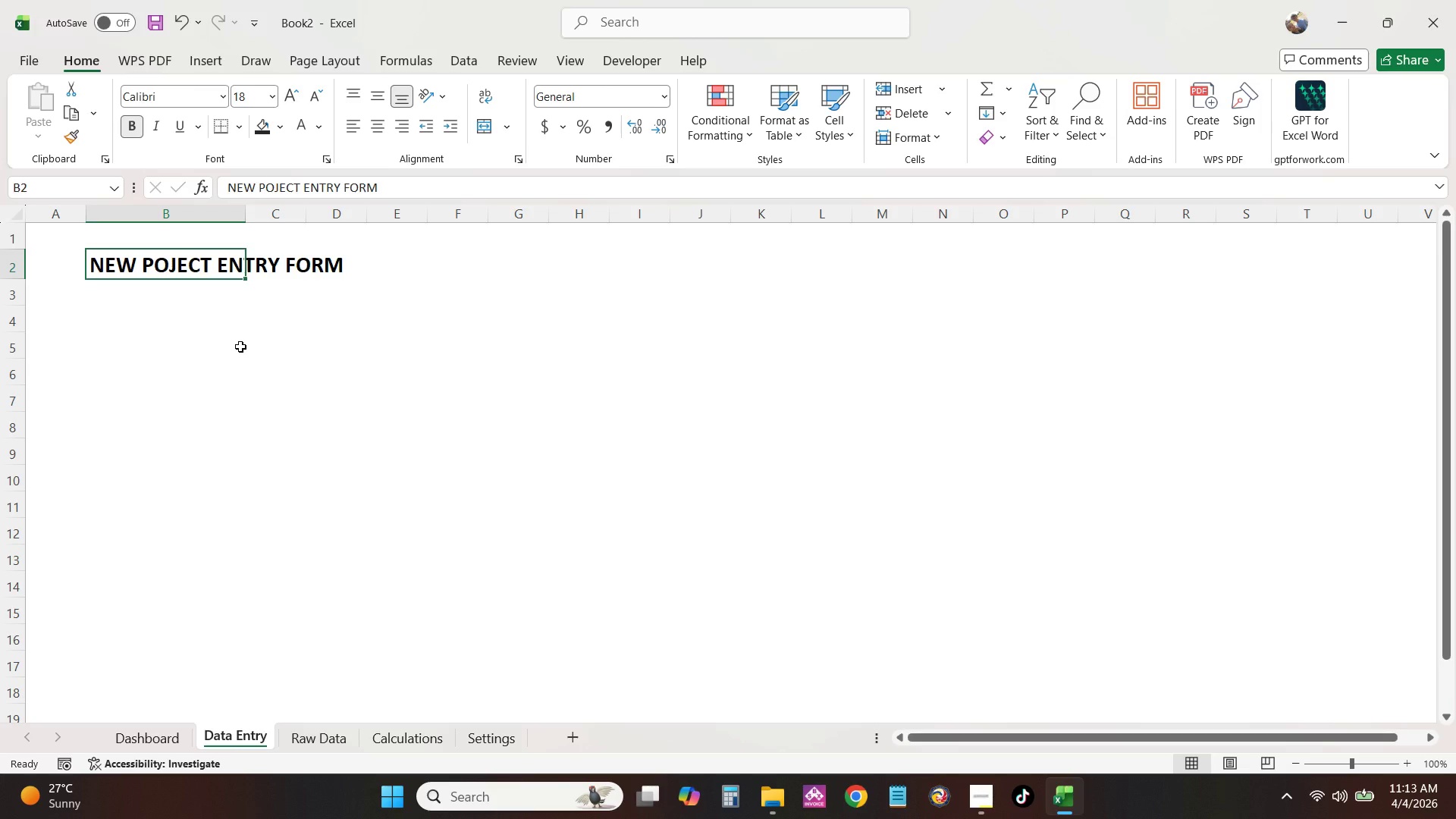 
left_click([190, 320])
 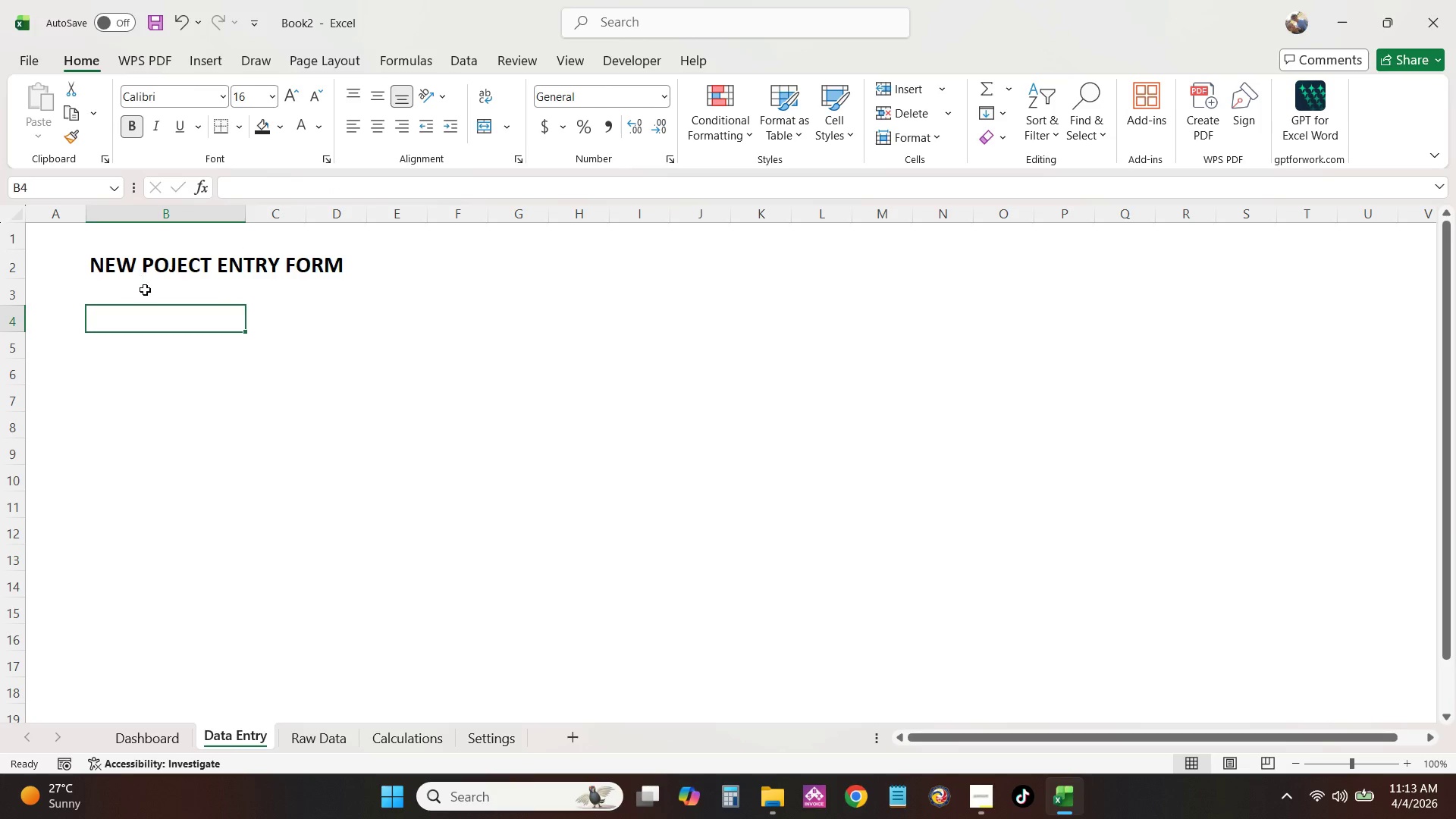 
left_click([146, 292])
 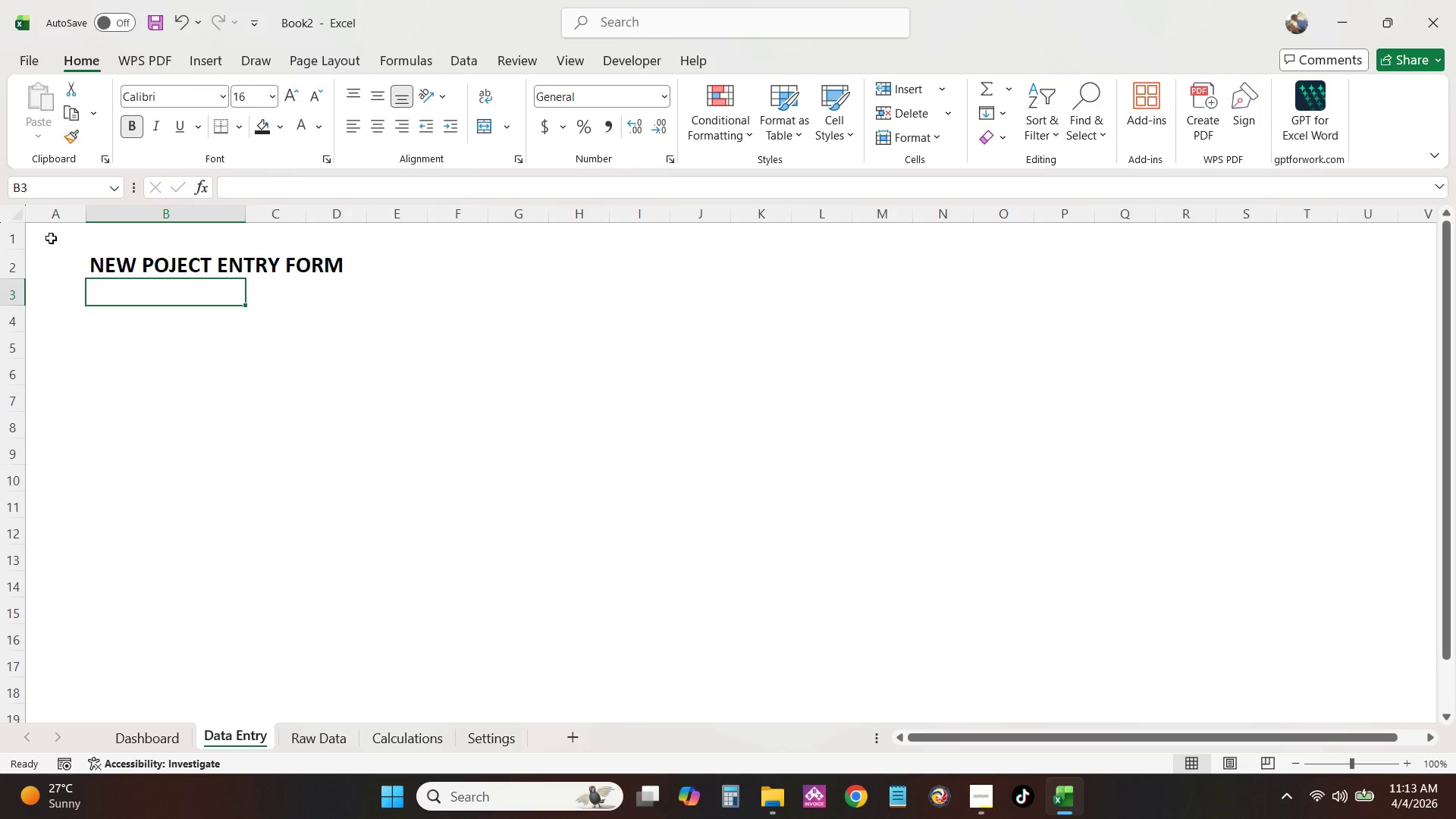 
left_click_drag(start_coordinate=[51, 236], to_coordinate=[55, 236])
 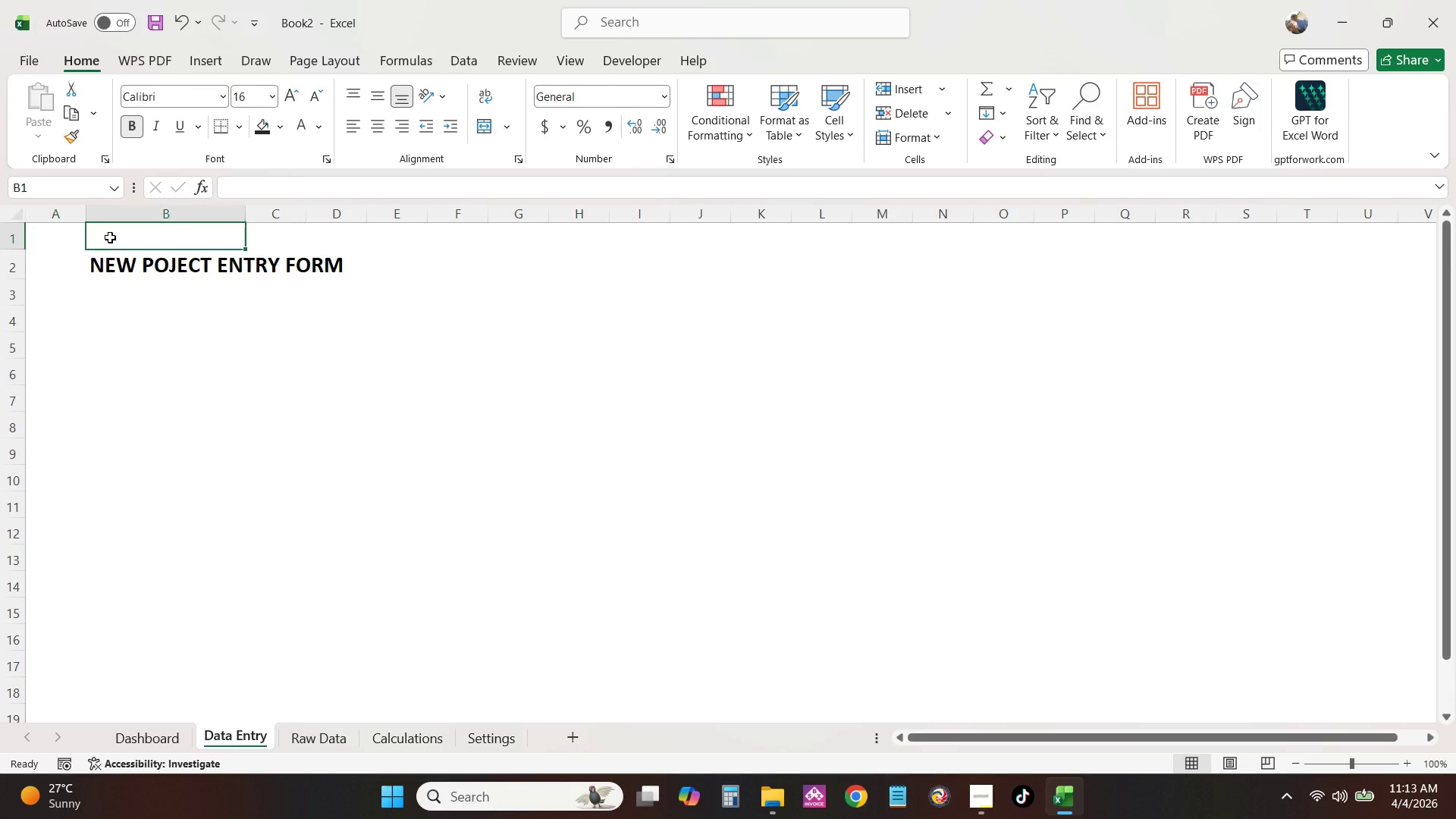 
left_click([110, 237])
 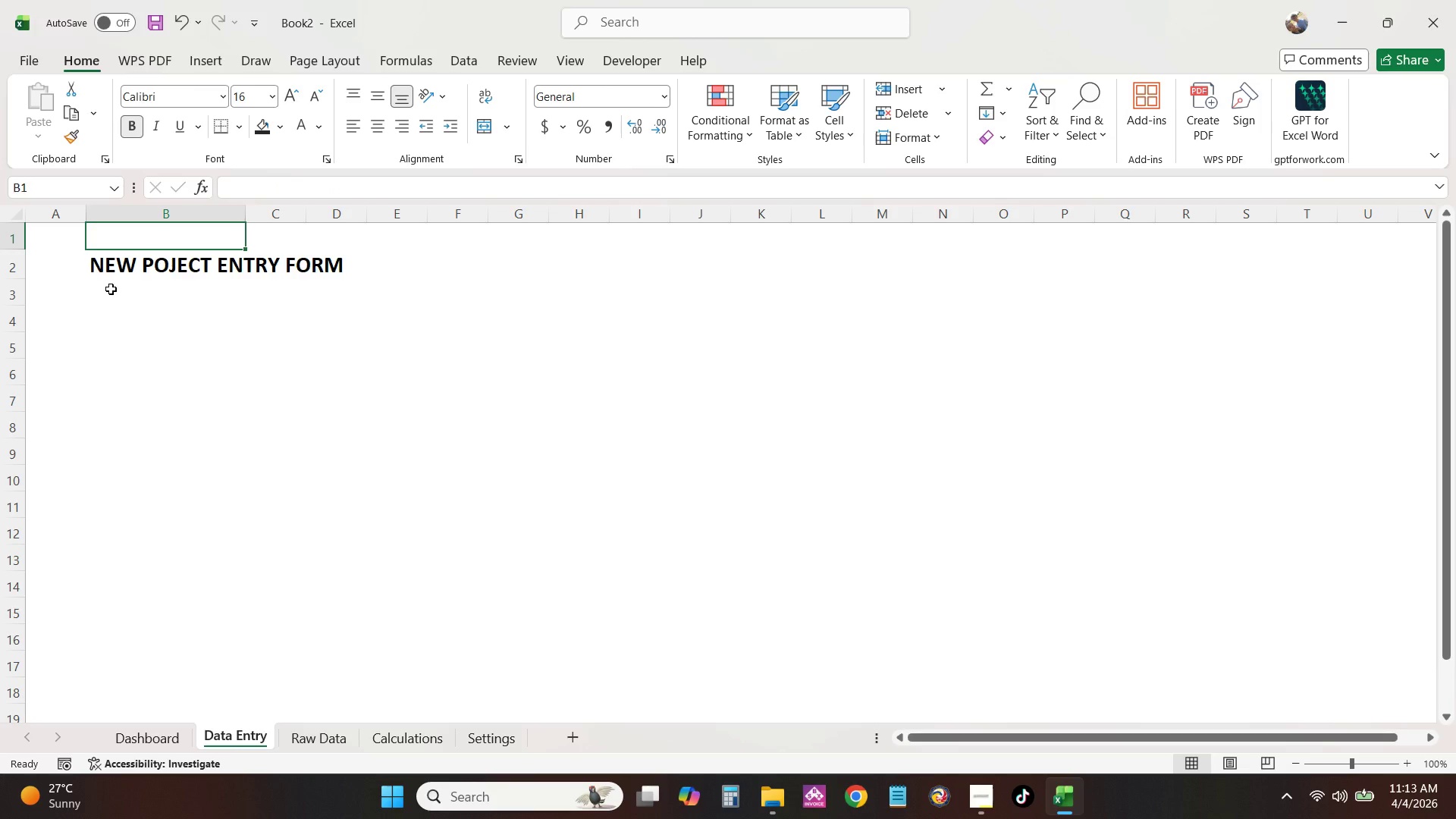 
key(Control+Z)
 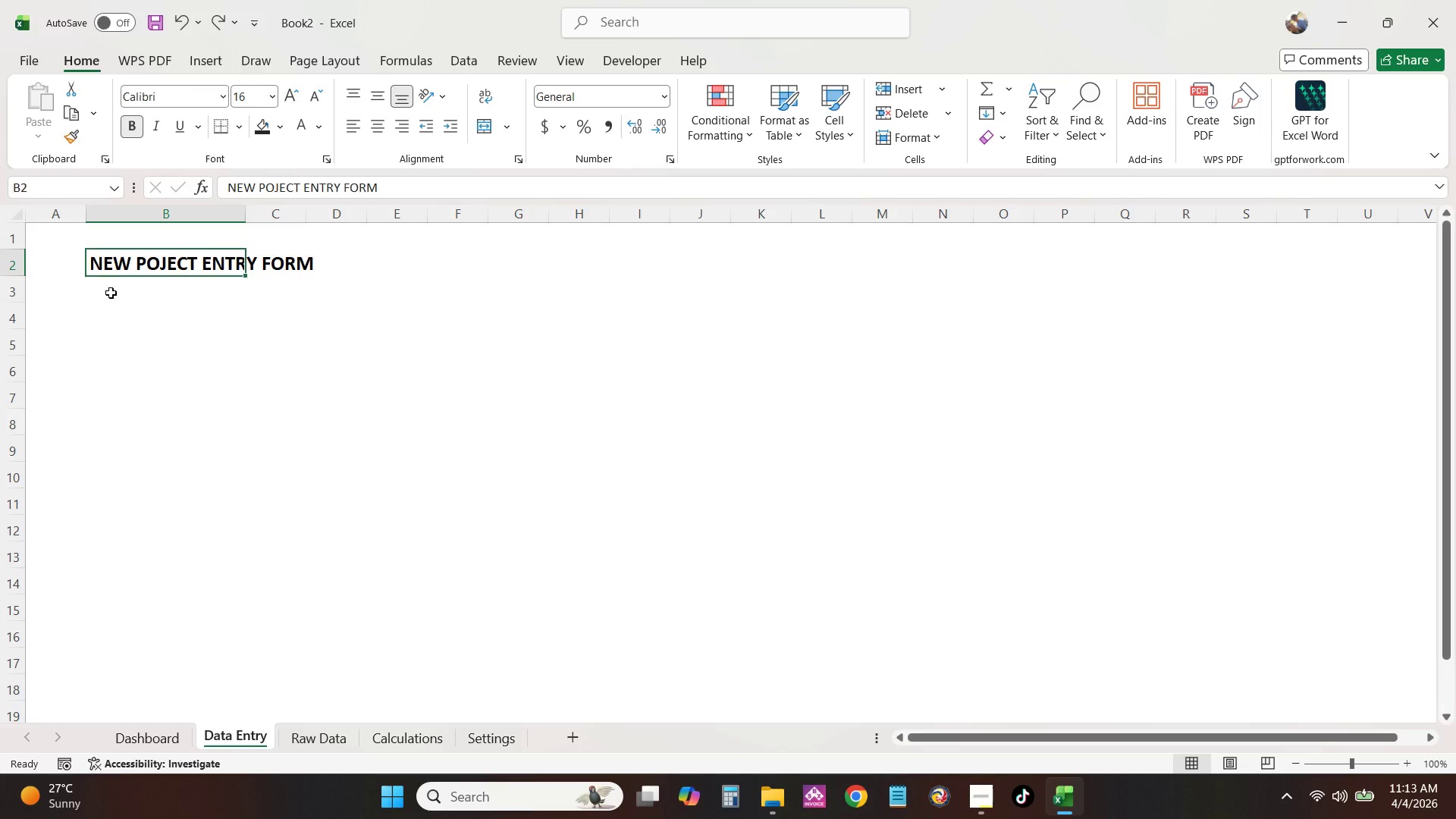 
key(Control+Z)
 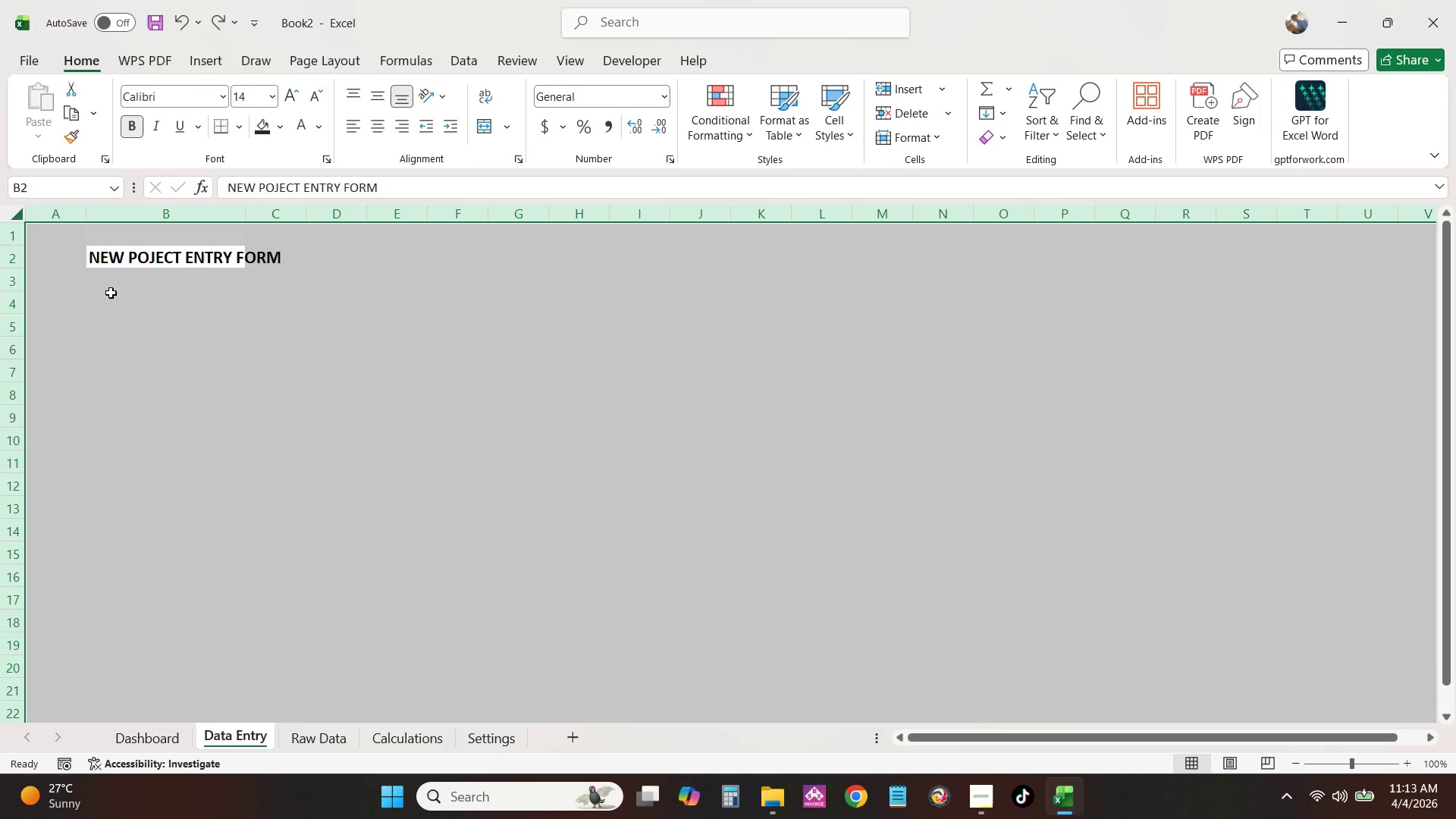 
key(Control+Z)
 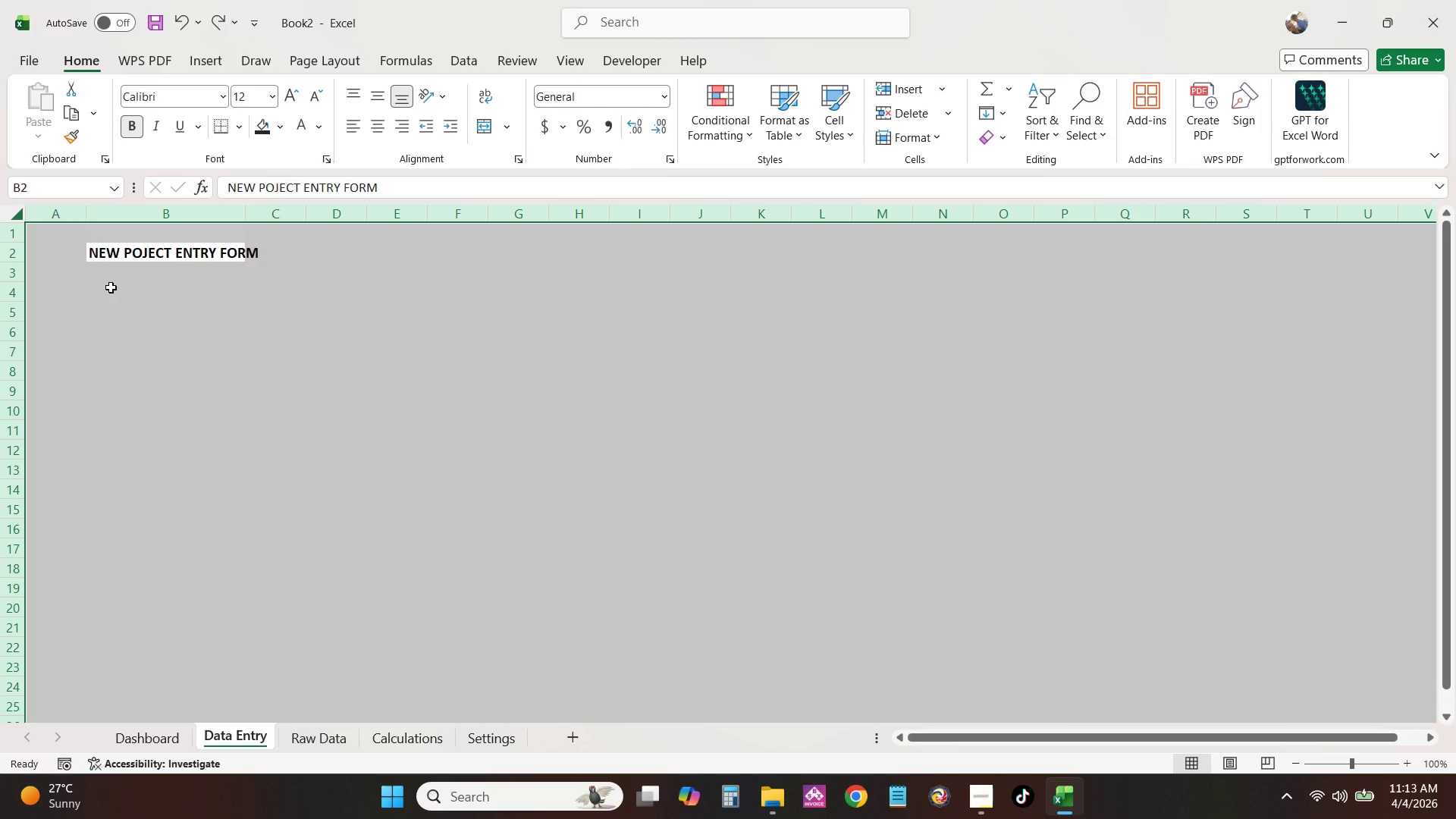 
key(Control+Z)
 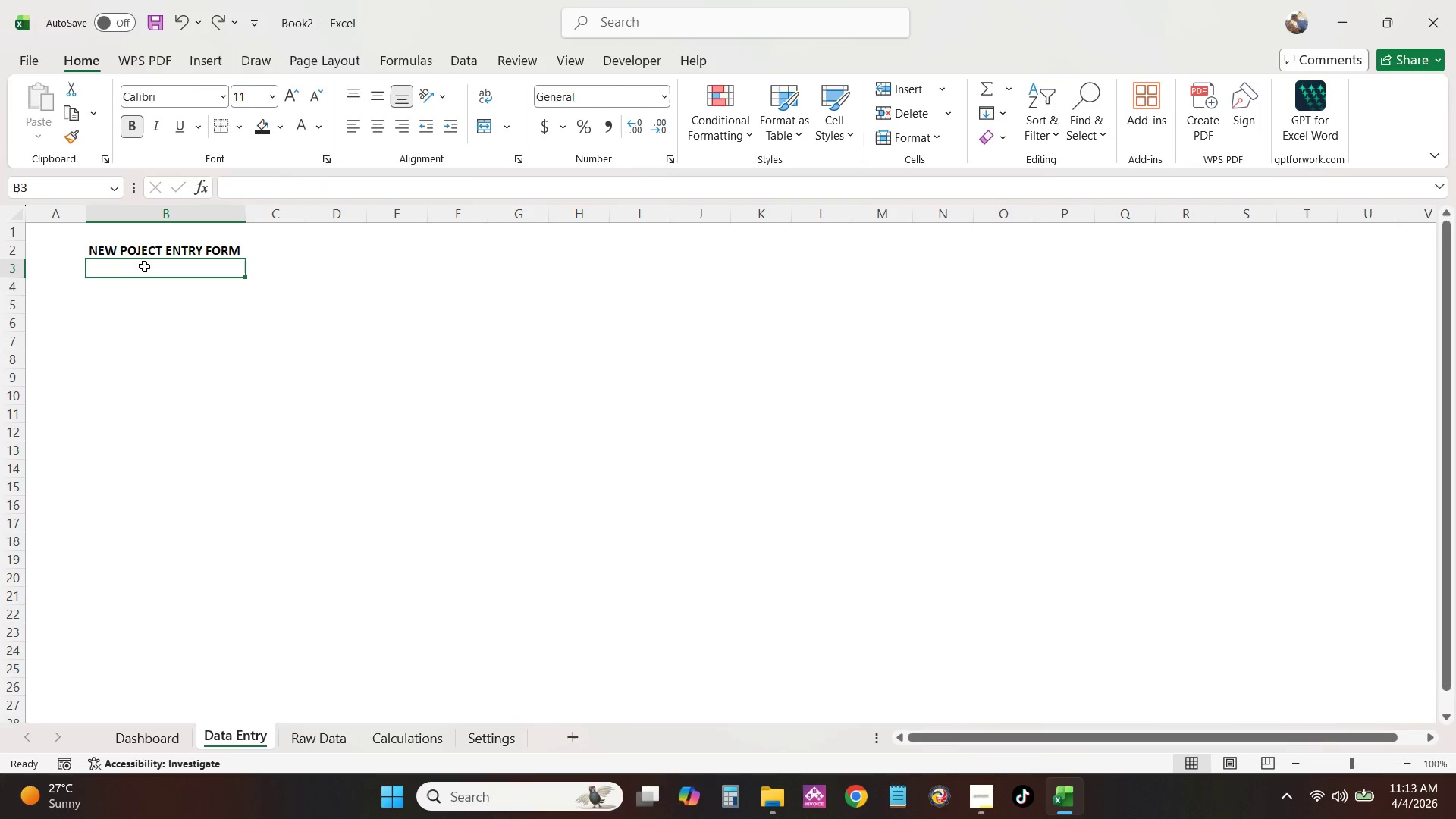 
double_click([138, 250])
 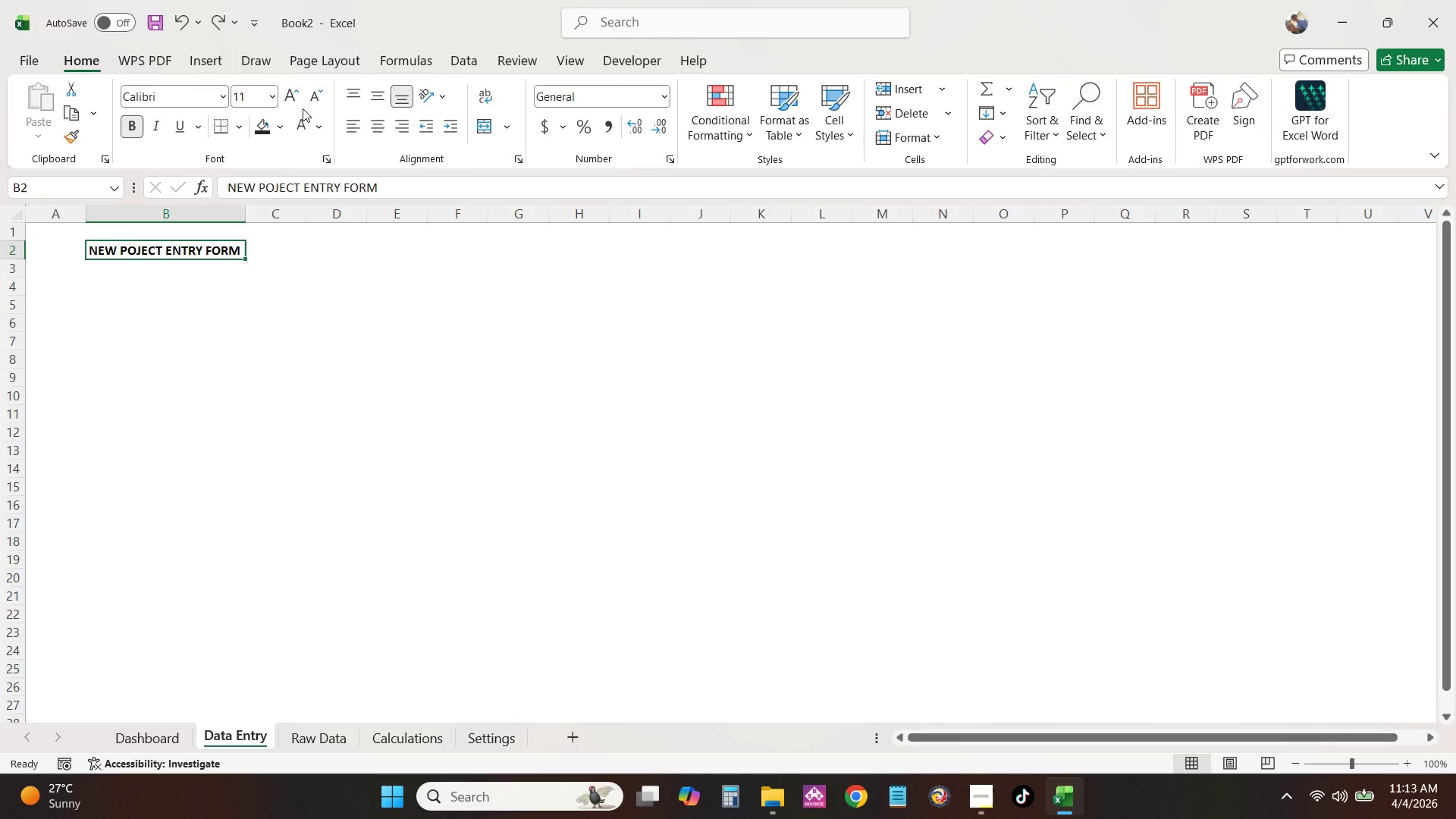 
left_click([301, 100])
 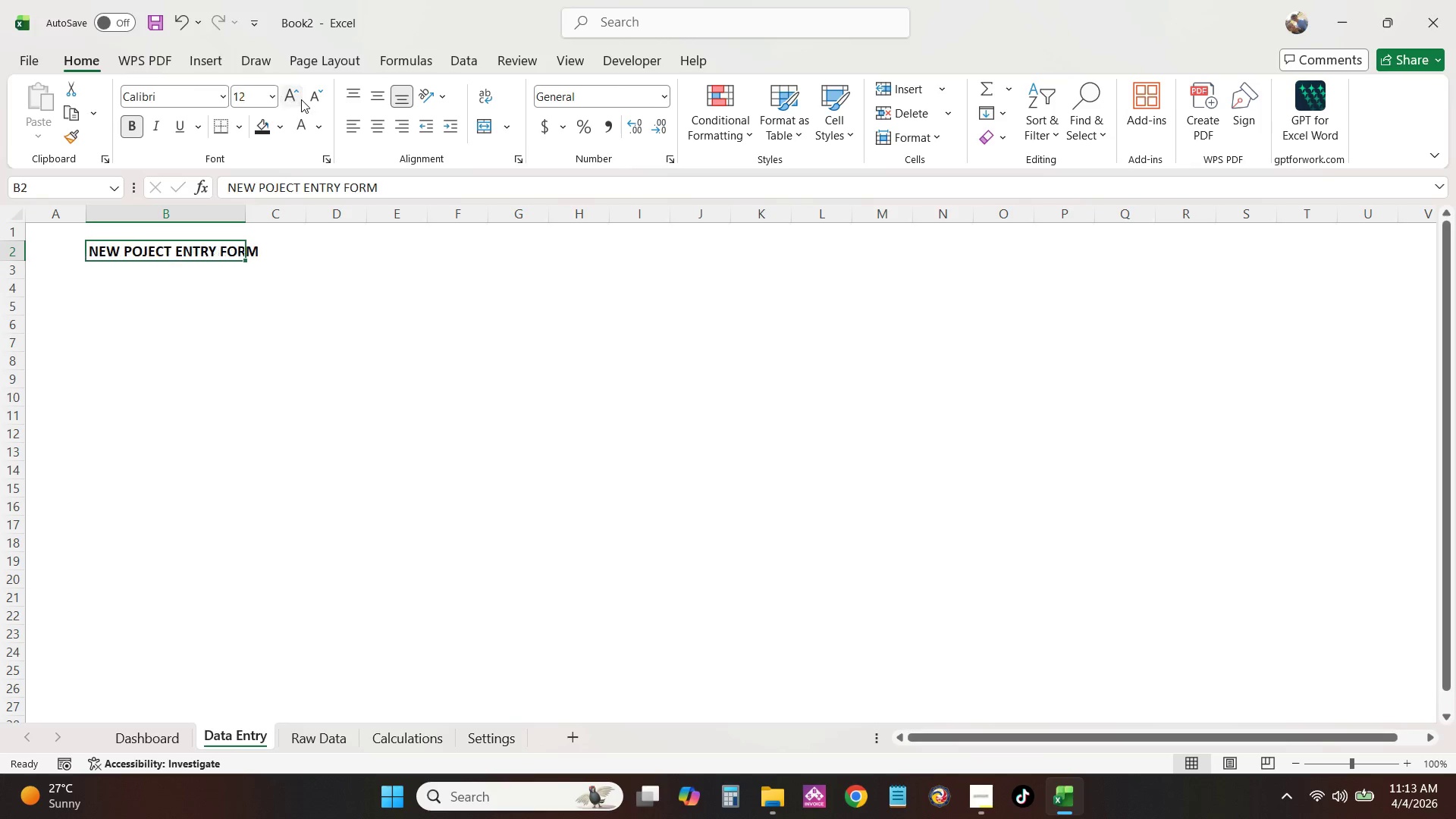 
triple_click([301, 99])
 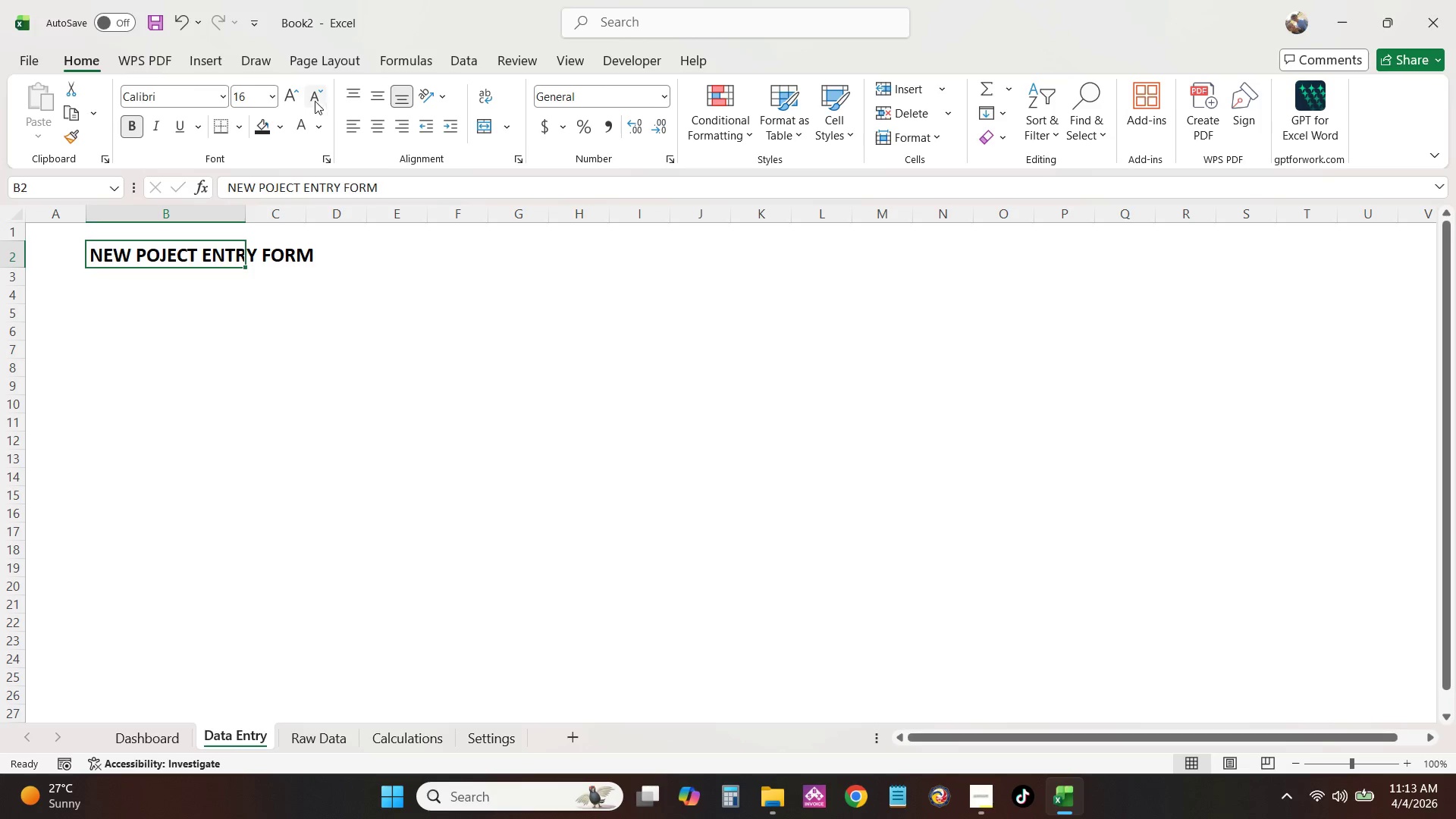 
left_click([293, 102])
 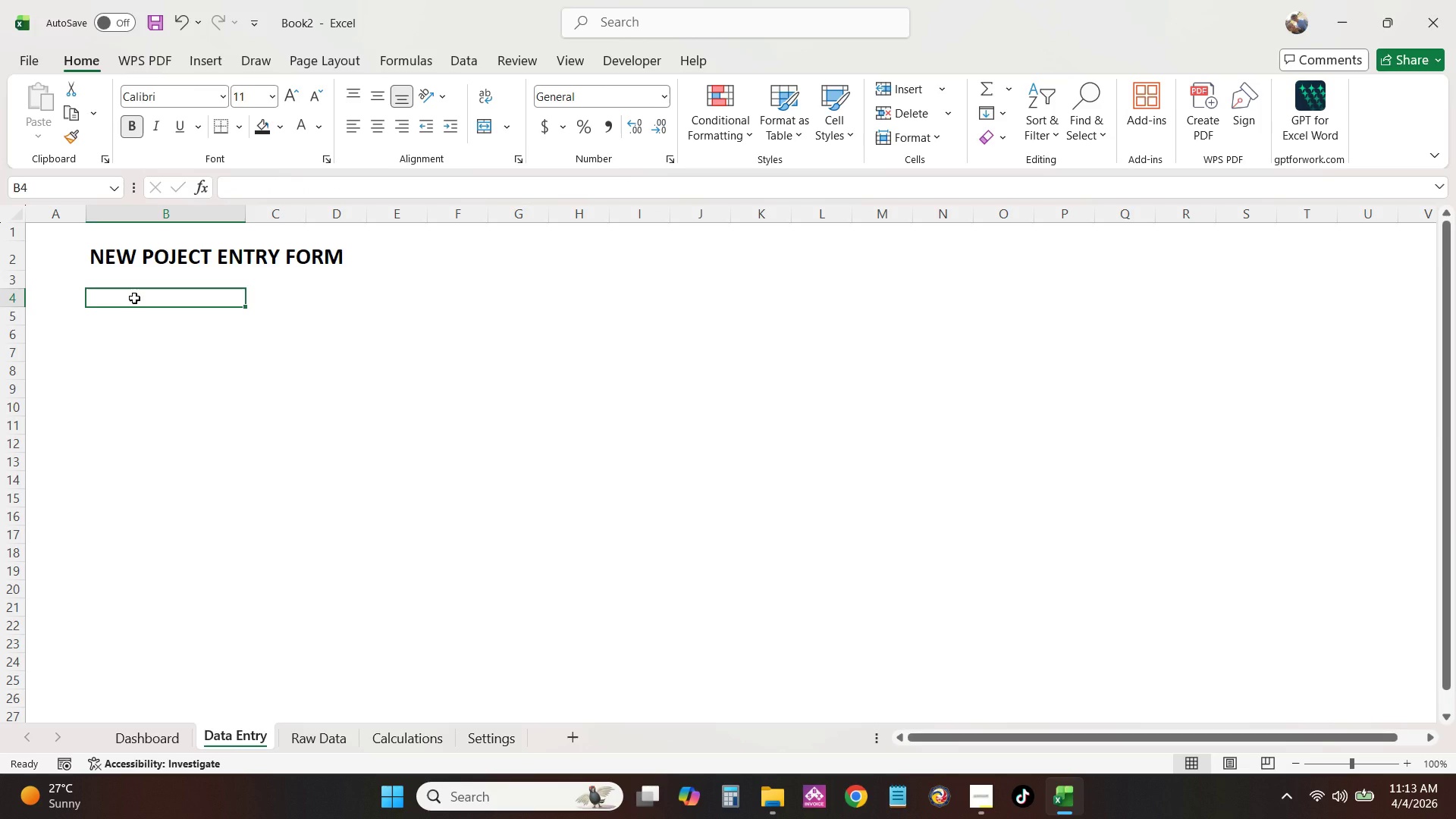 
wait(6.44)
 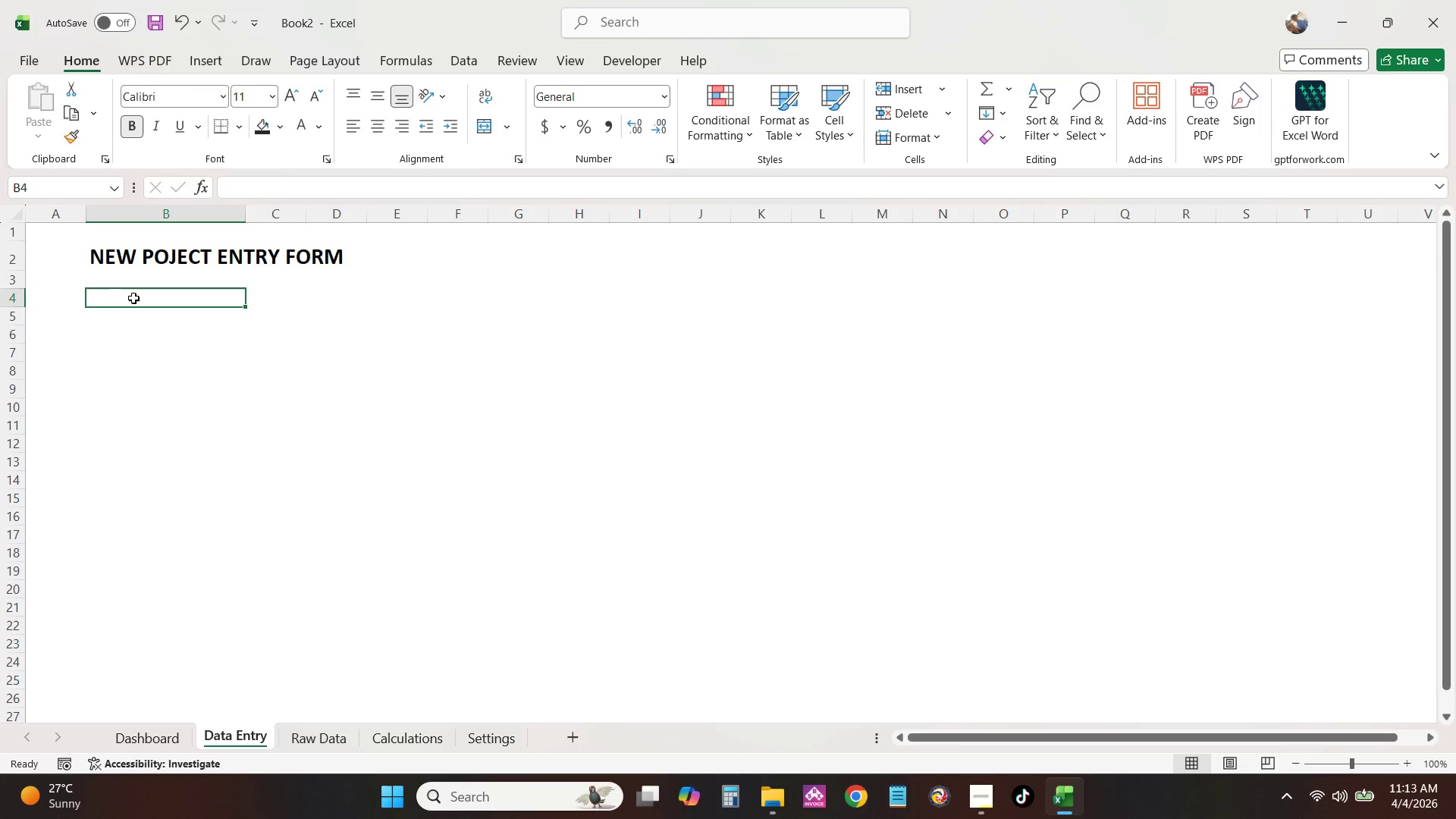 
left_click([183, 256])
 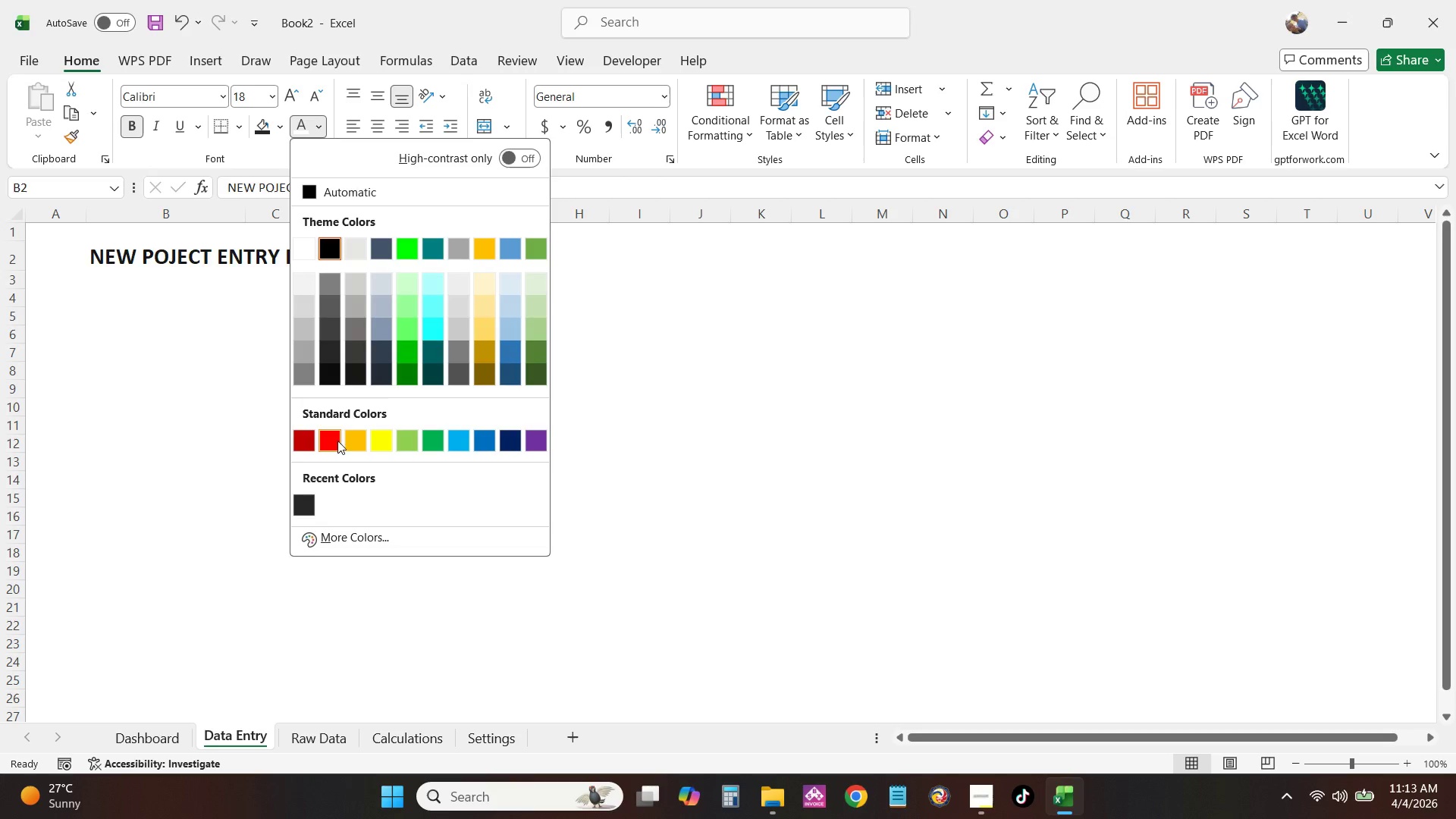 
left_click([310, 539])
 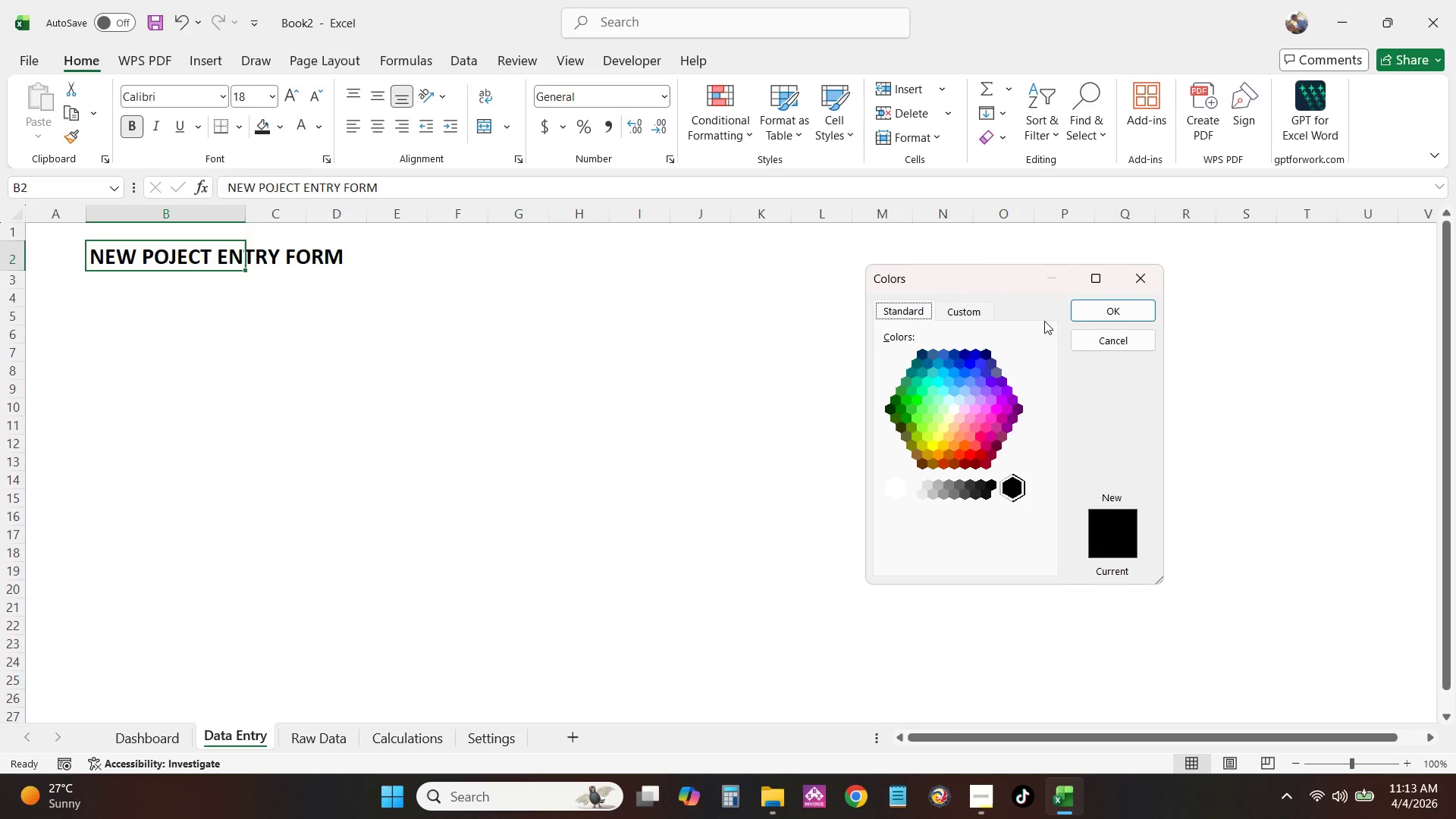 
left_click([970, 312])
 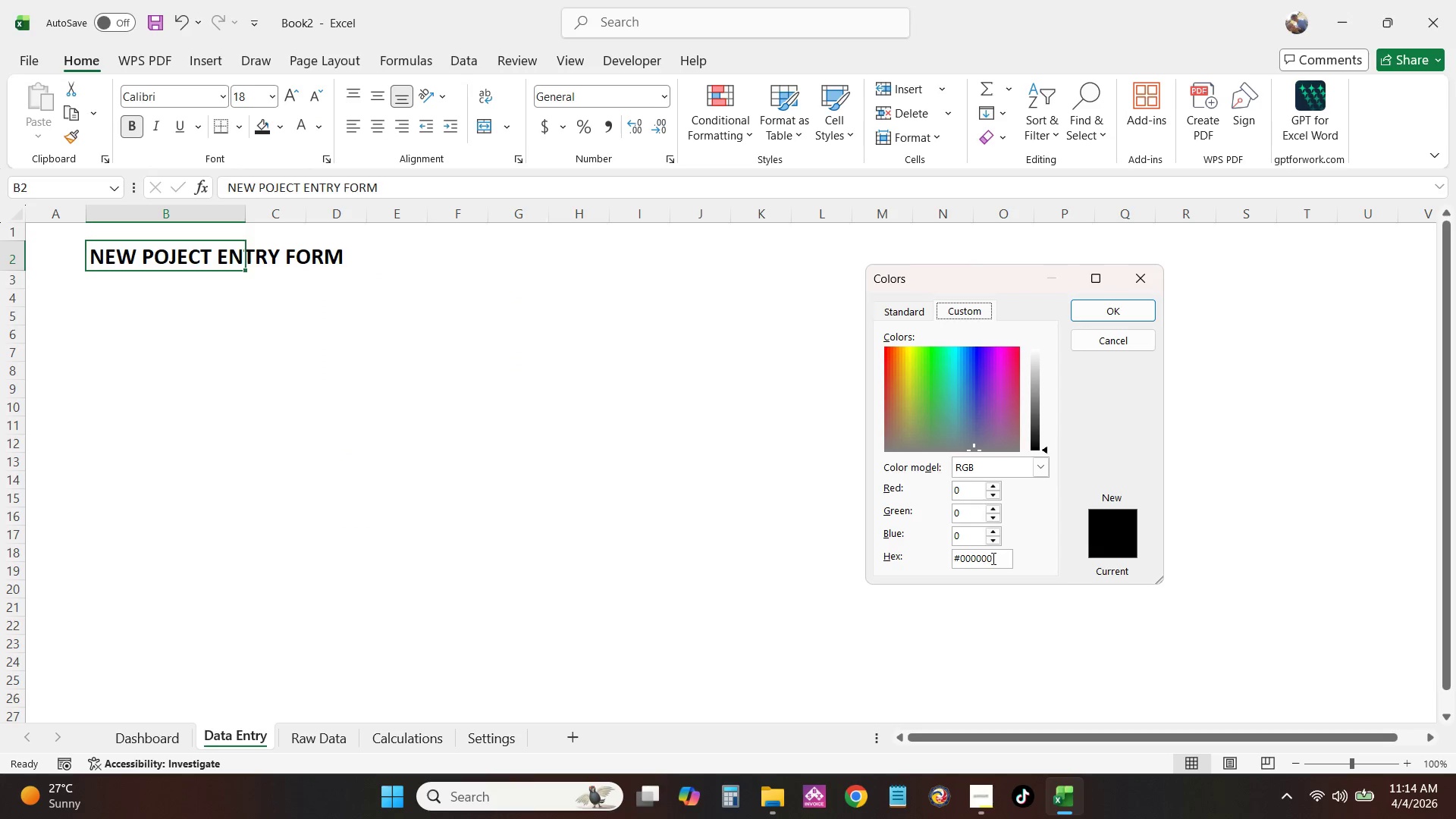 
double_click([991, 559])
 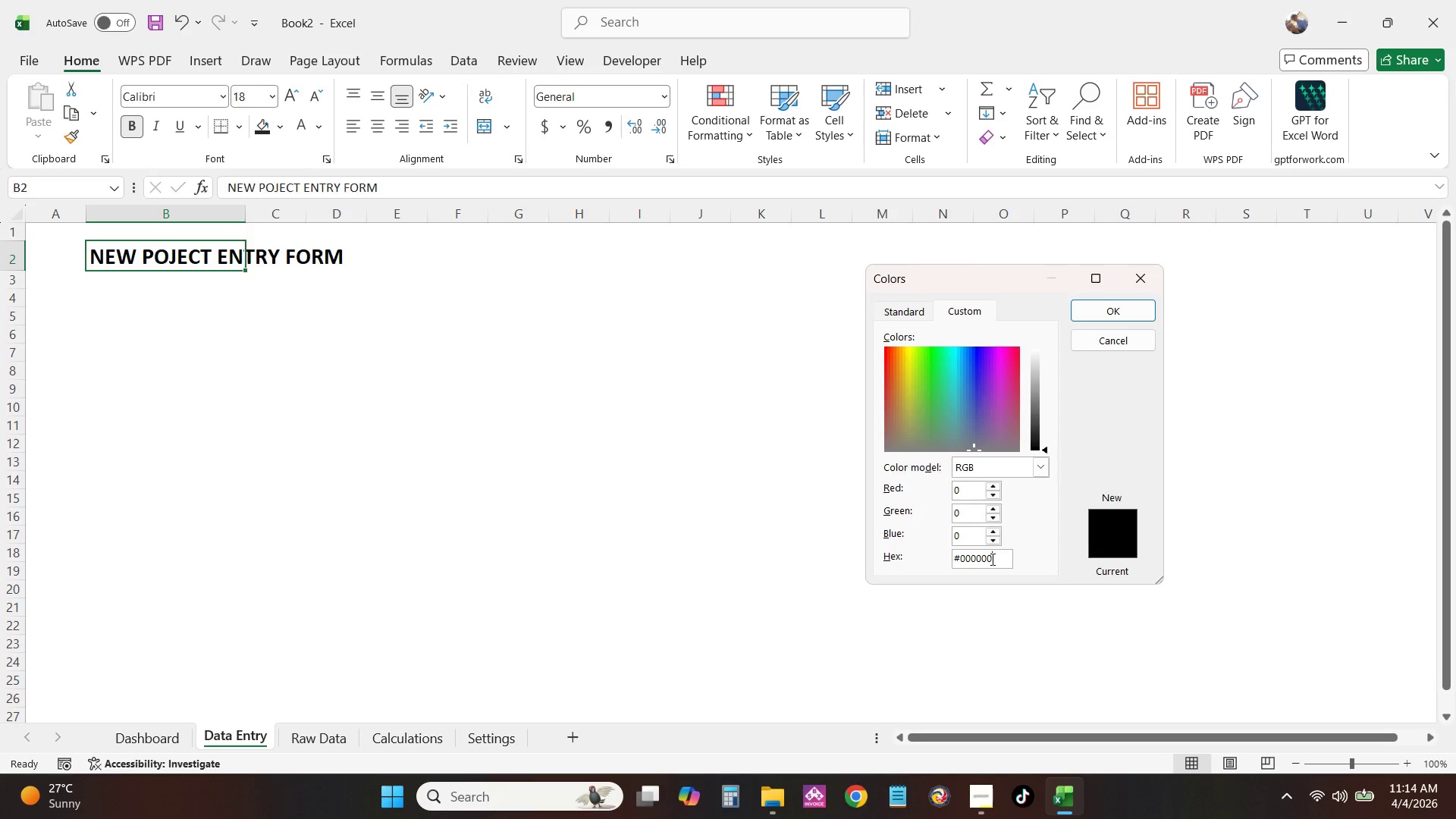 
triple_click([991, 559])
 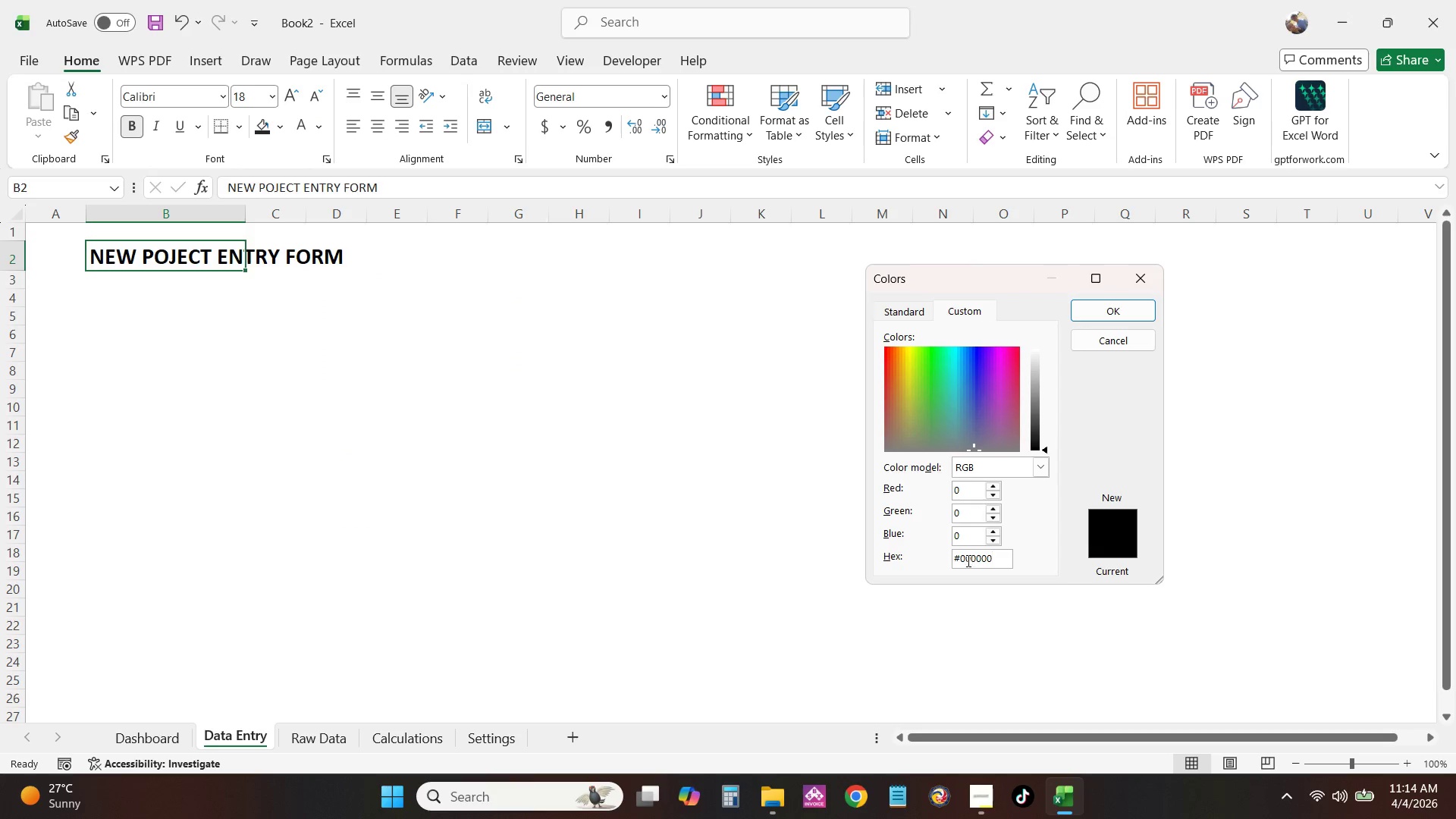 
left_click([965, 560])
 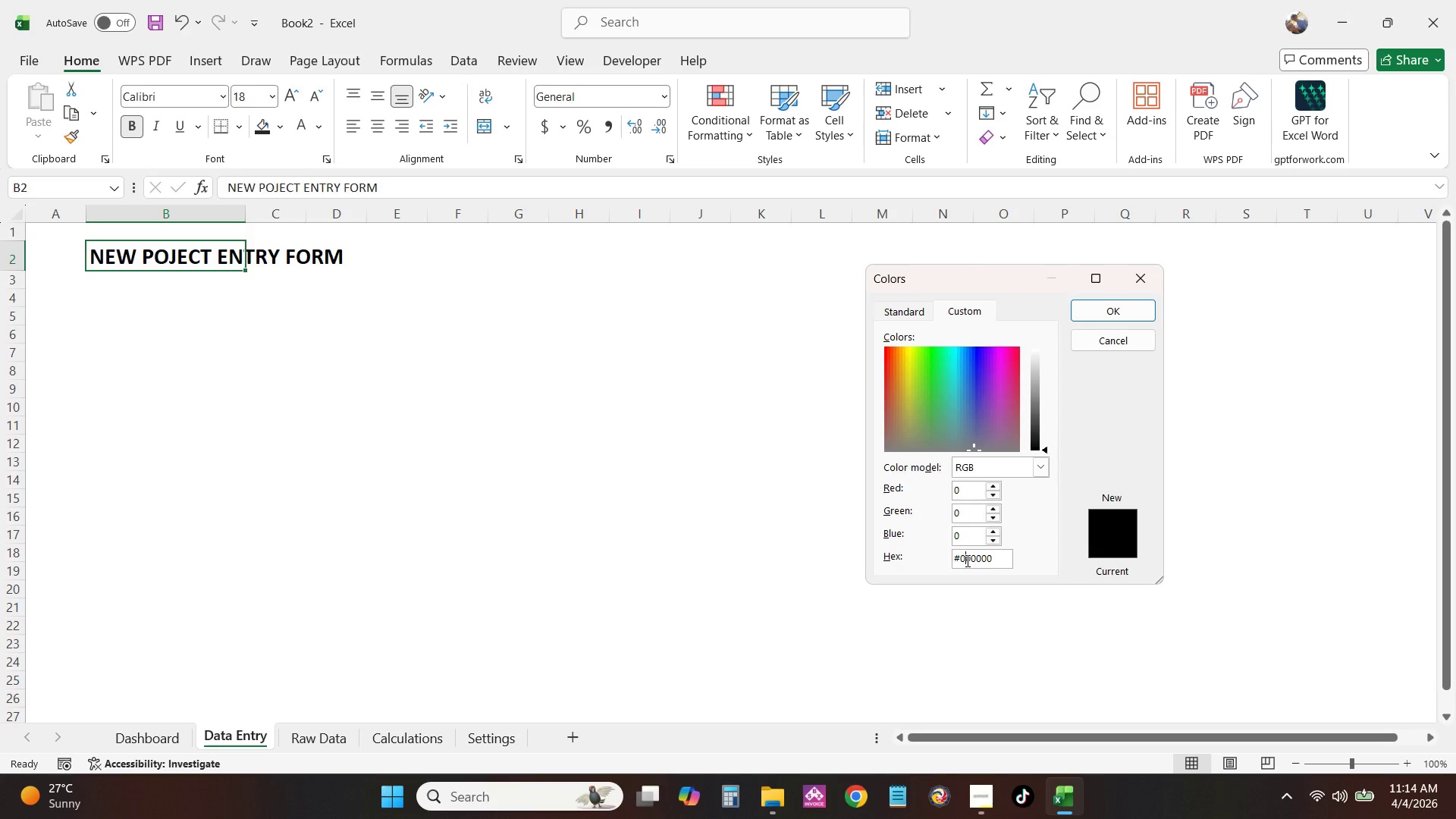 
left_click_drag(start_coordinate=[966, 560], to_coordinate=[1008, 551])
 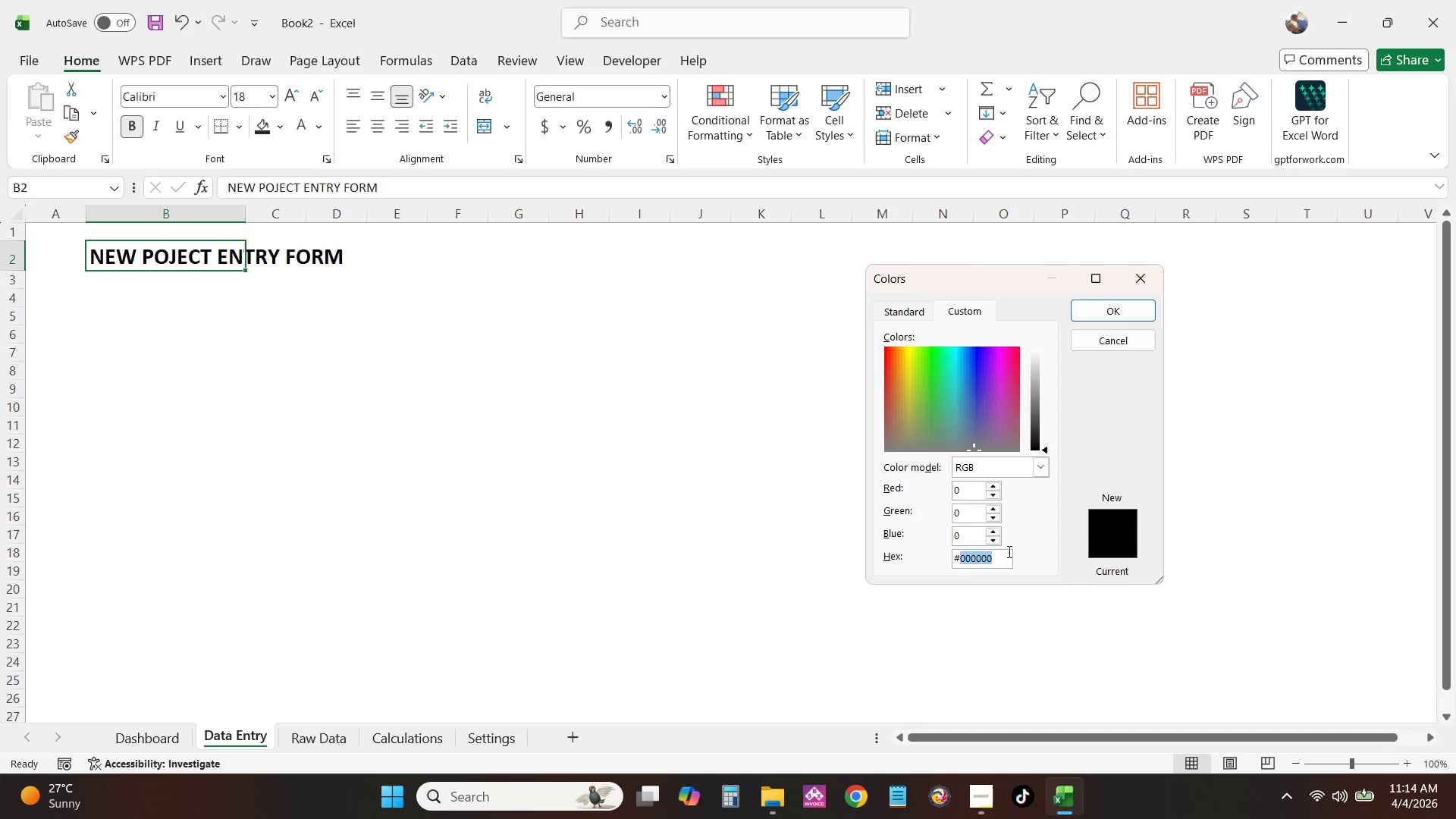 
key(Numpad0)
 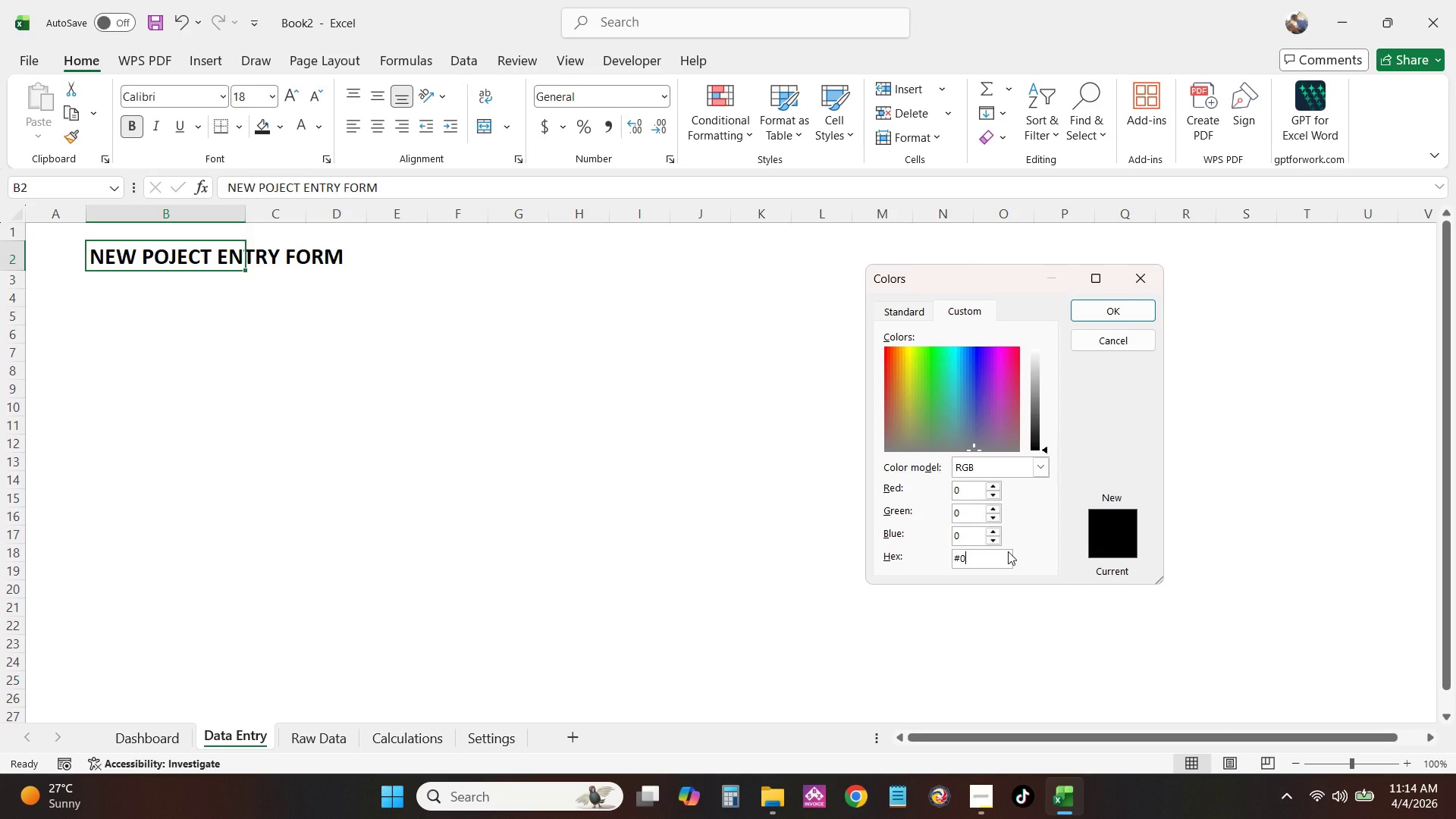 
key(Numpad0)
 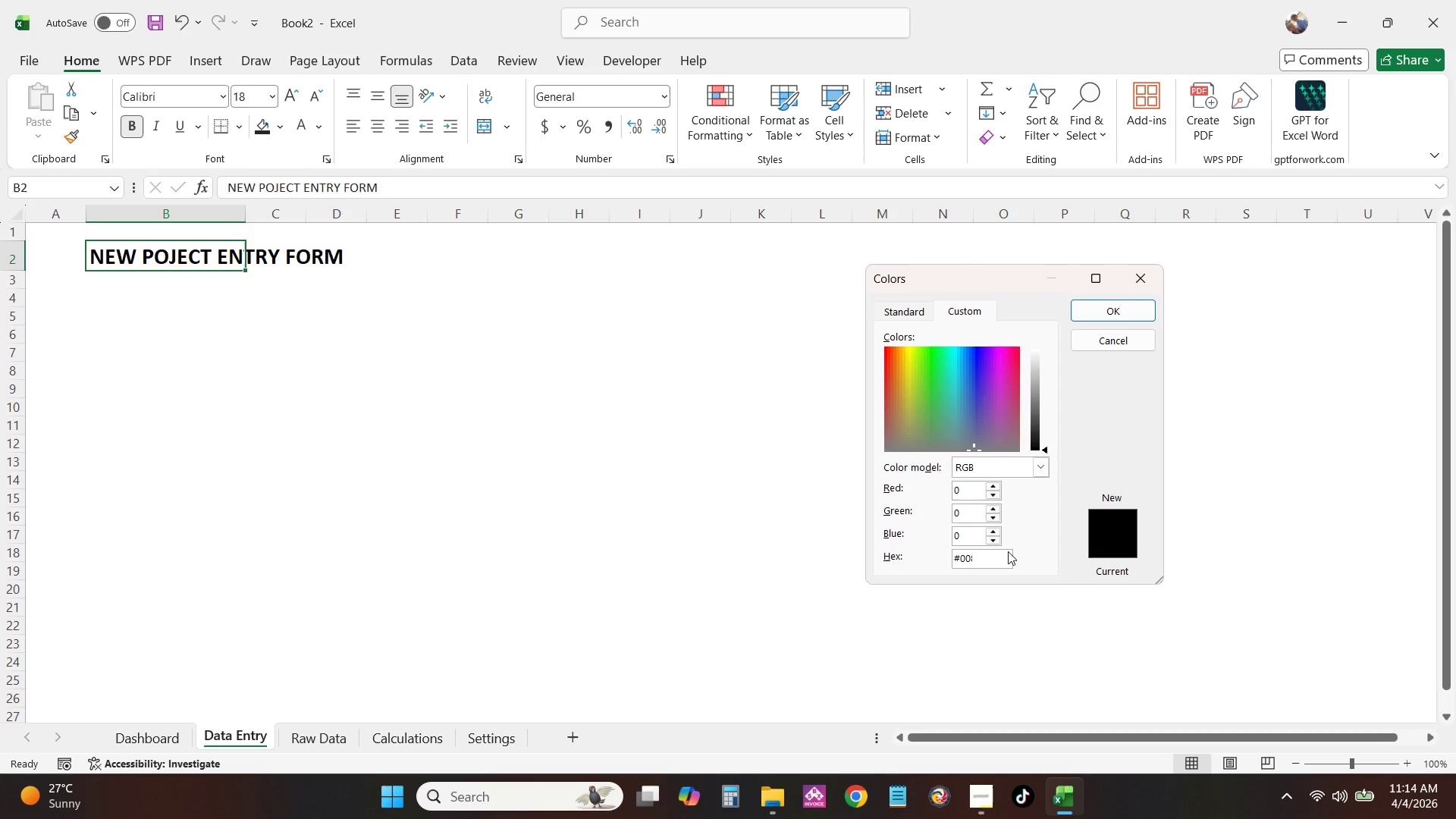 
key(Numpad8)
 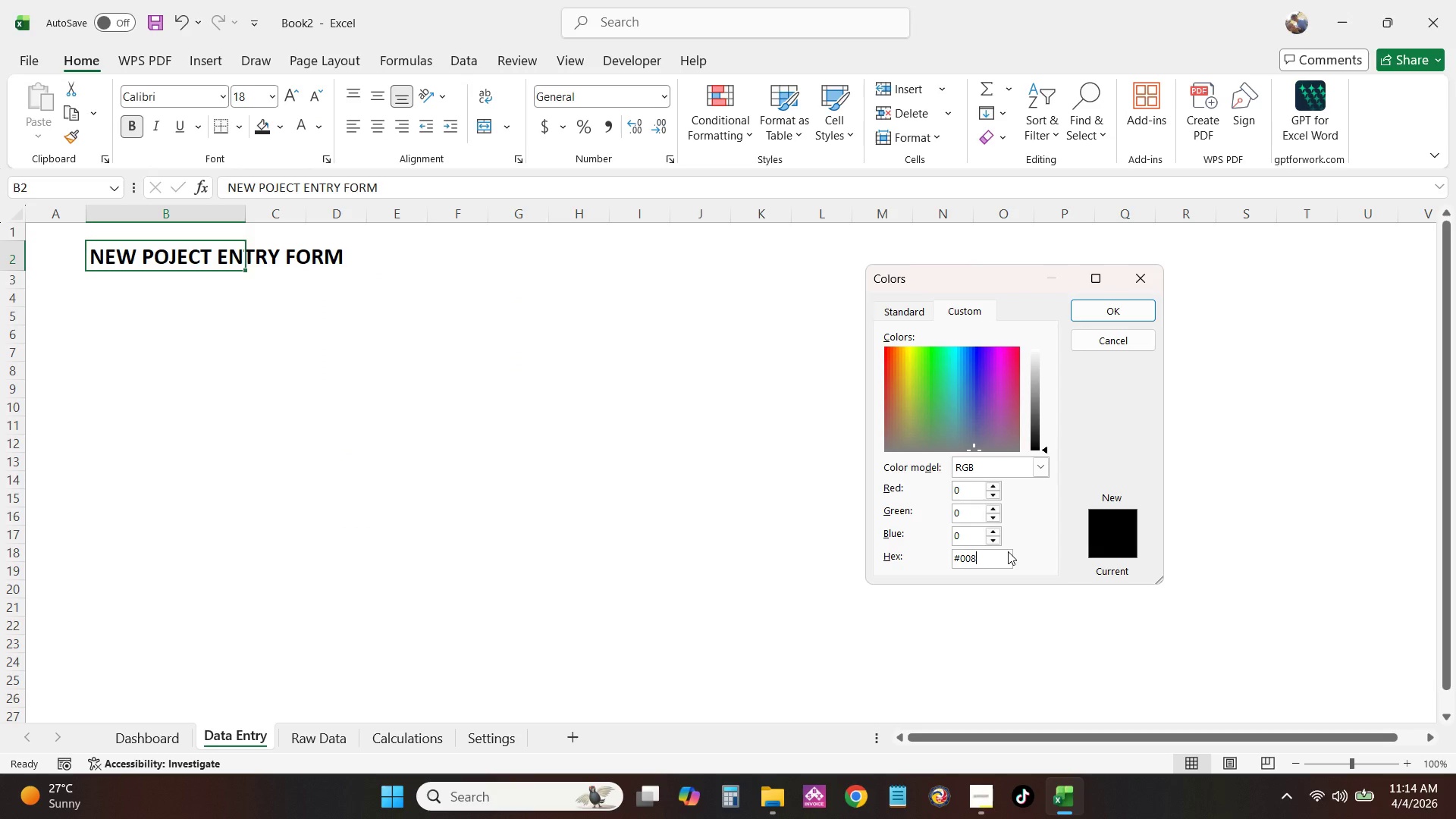 
key(Numpad8)
 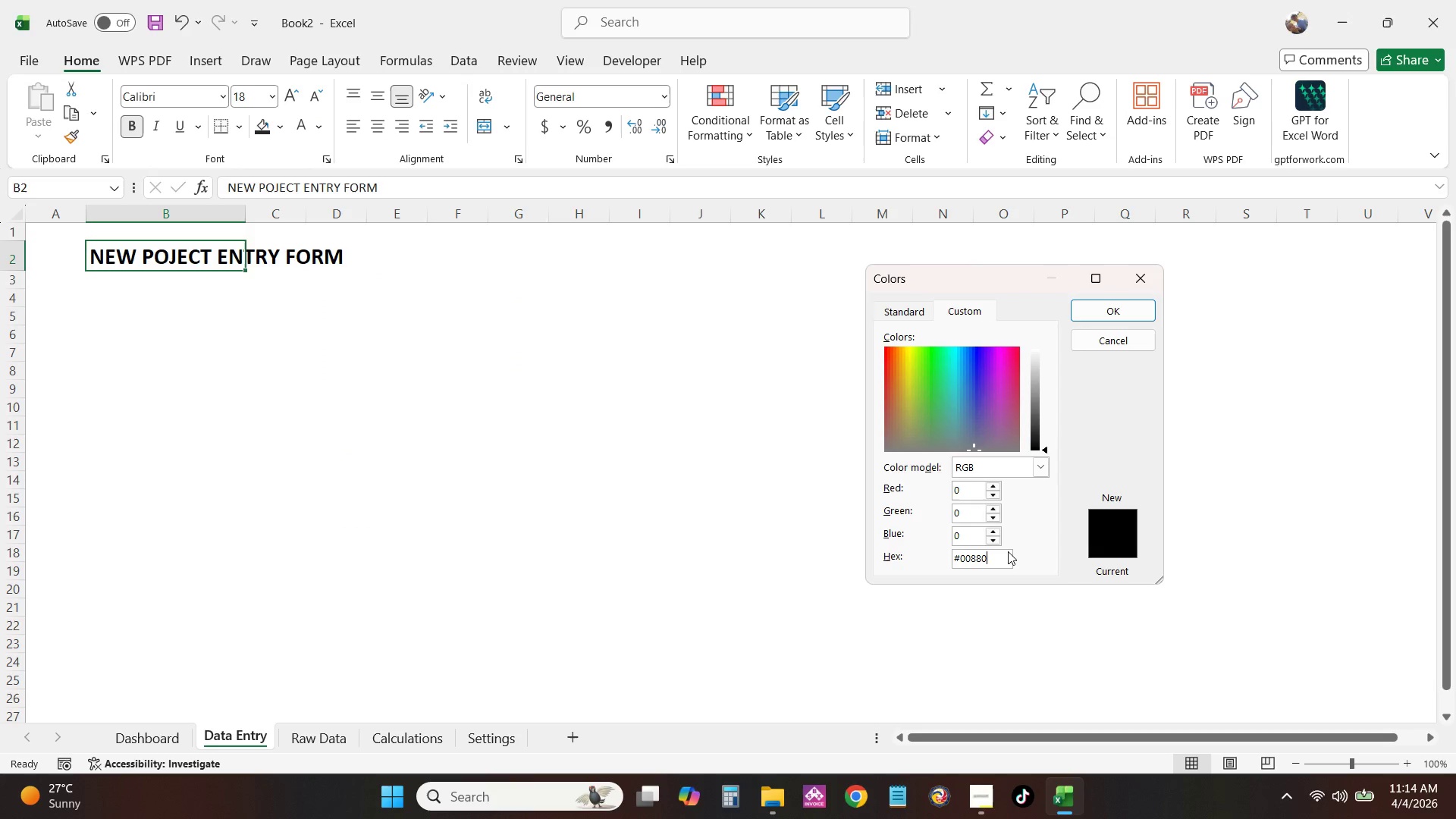 
key(Numpad0)
 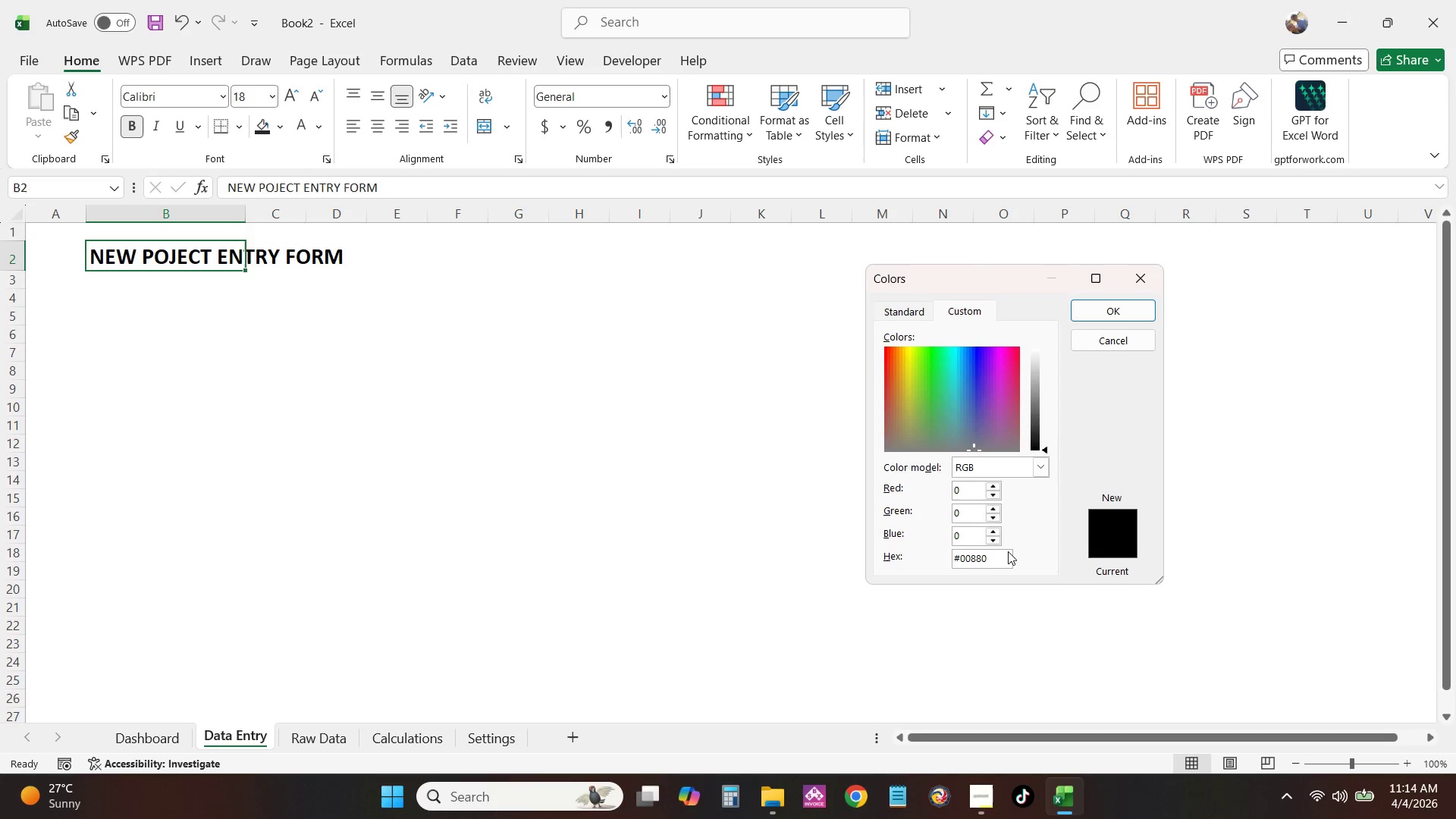 
key(Backspace)
 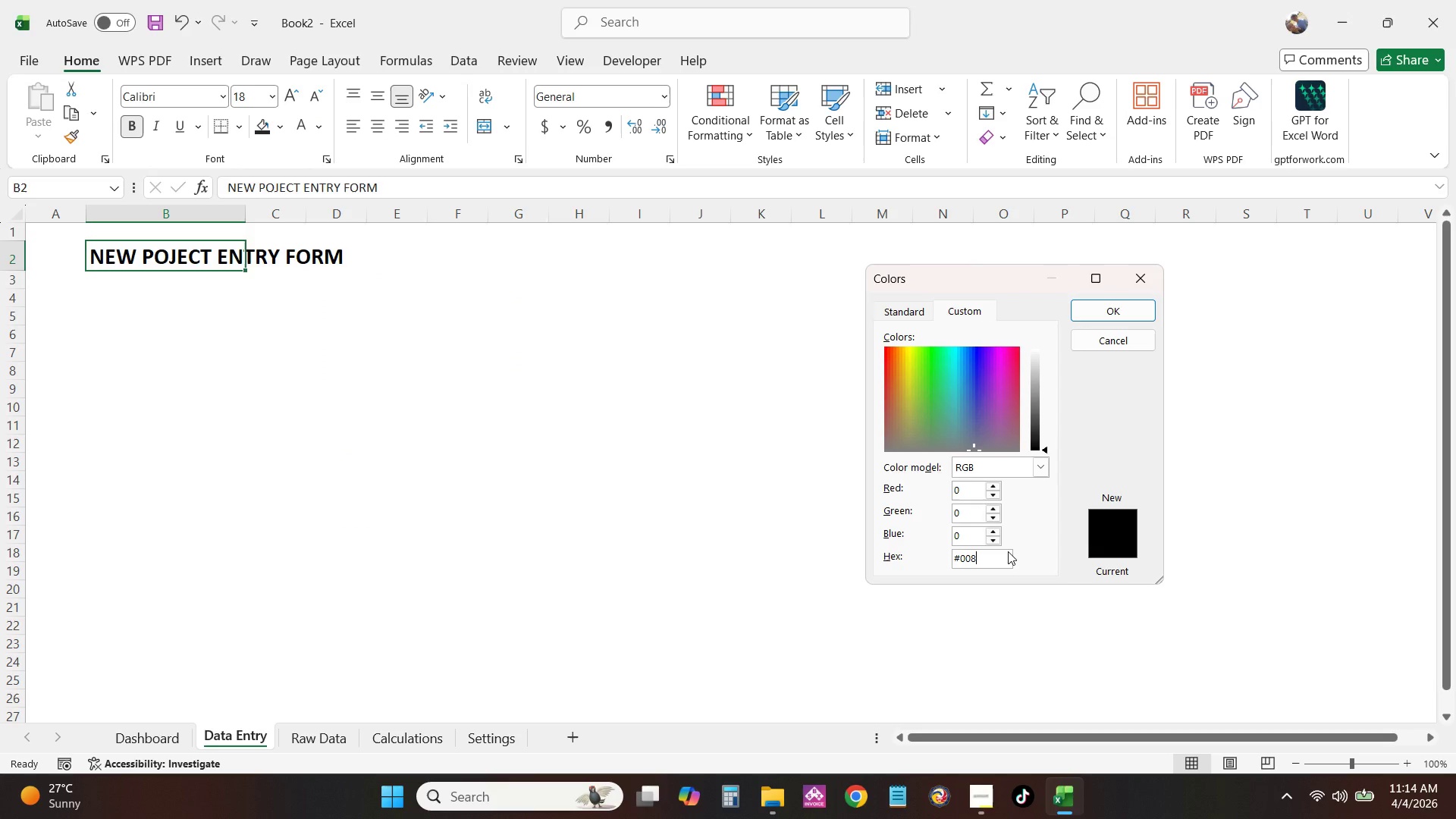 
key(Backspace)
 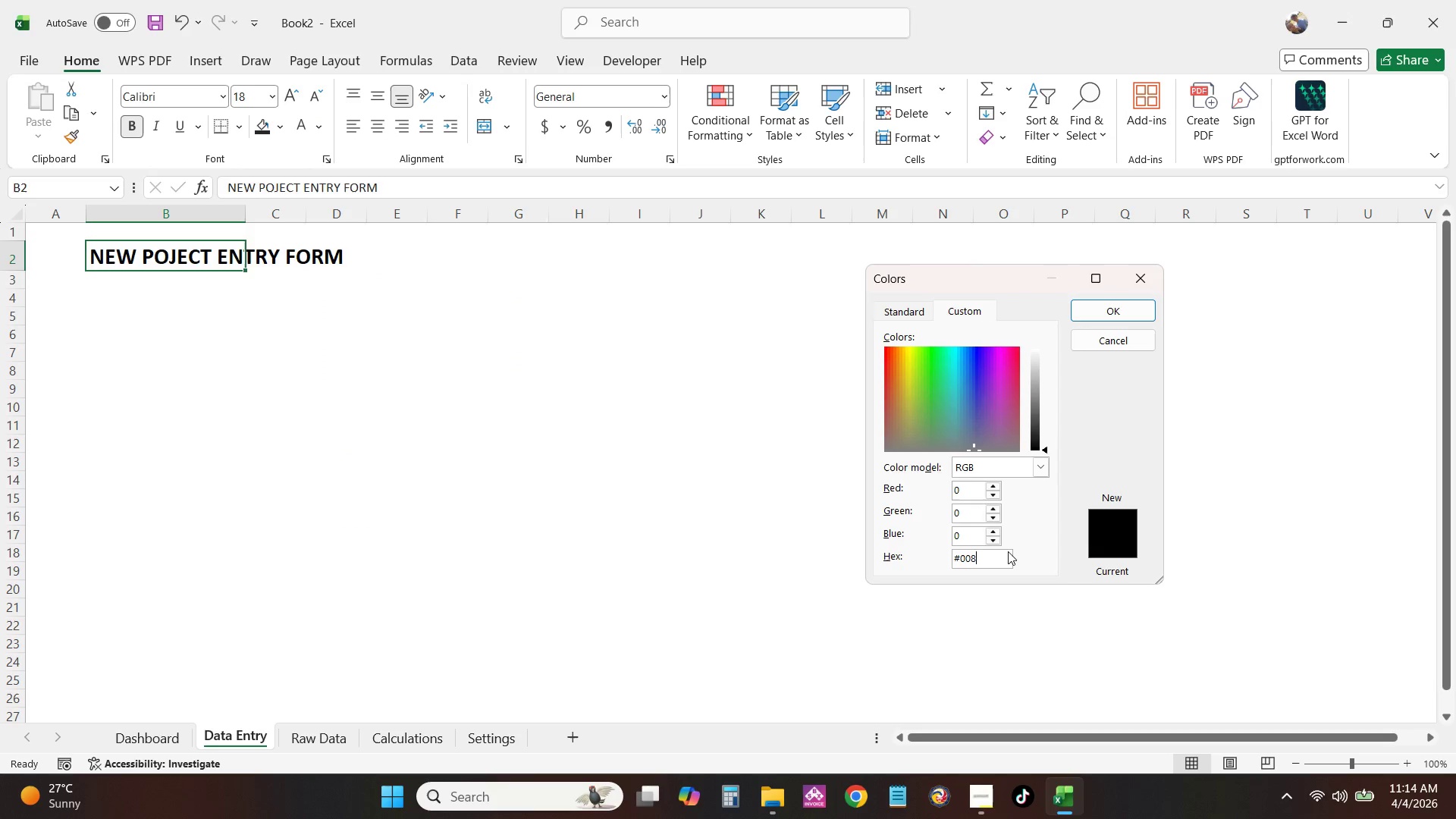 
key(Backspace)
 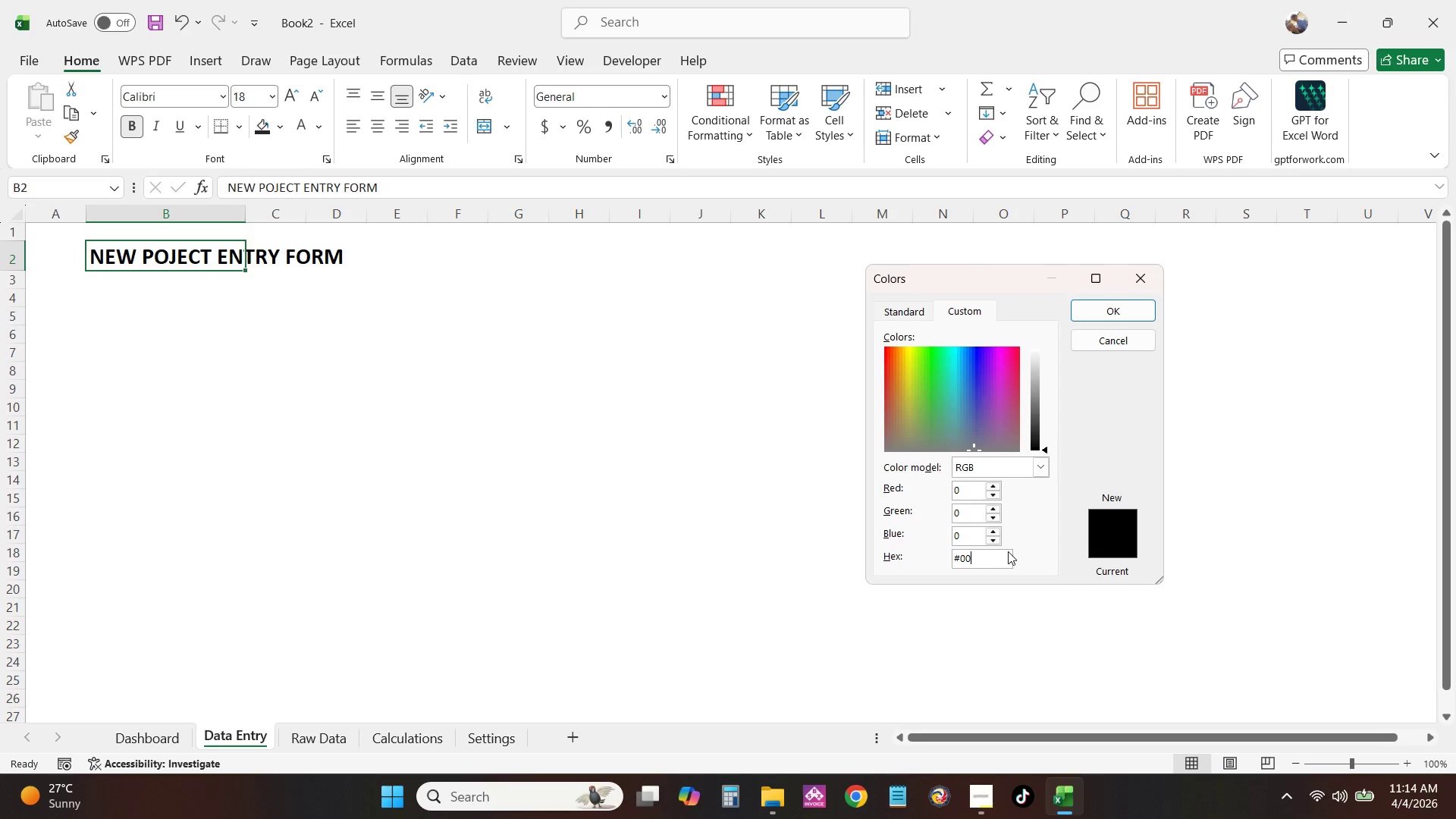 
key(Backspace)
 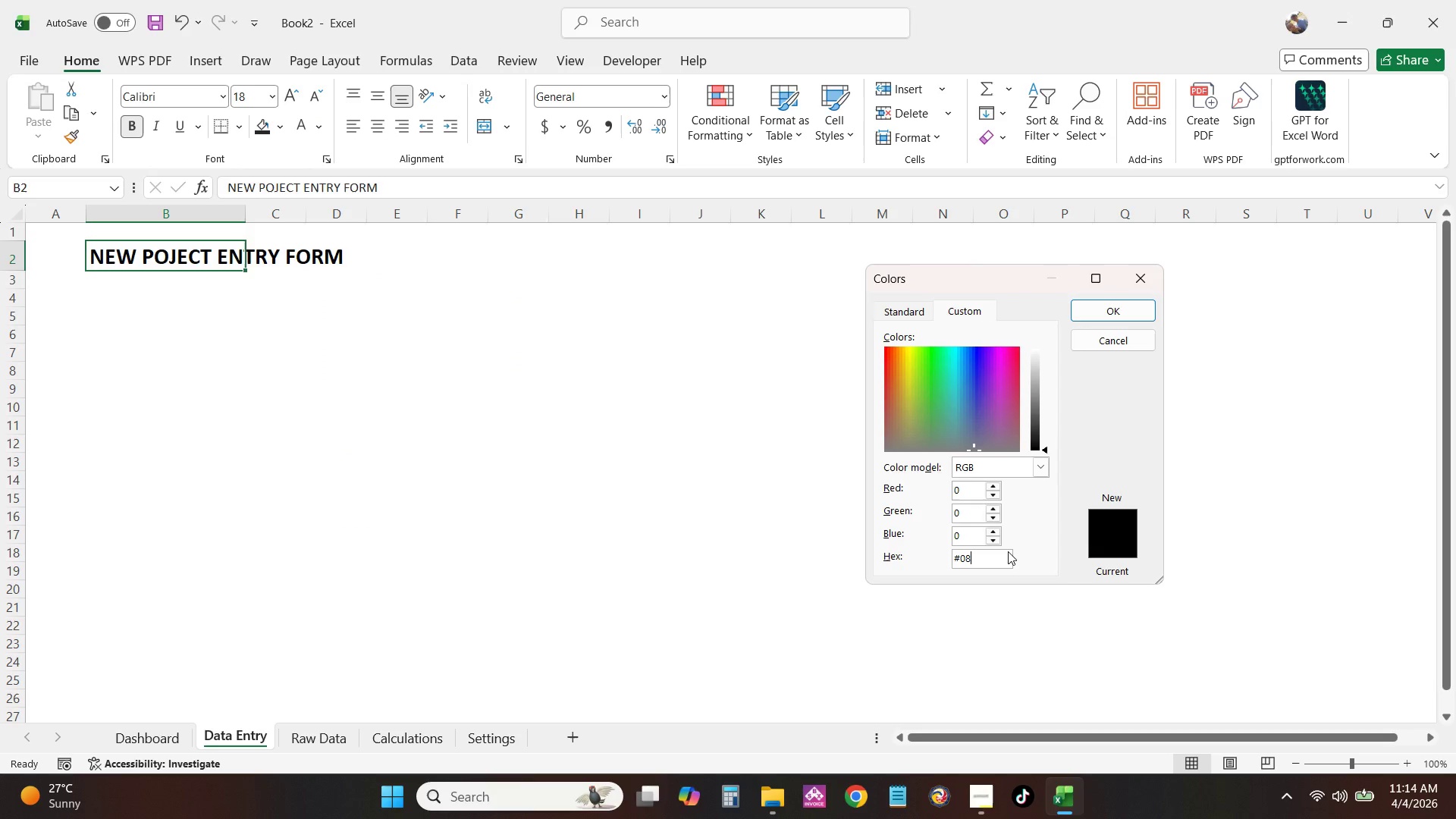 
key(Numpad8)
 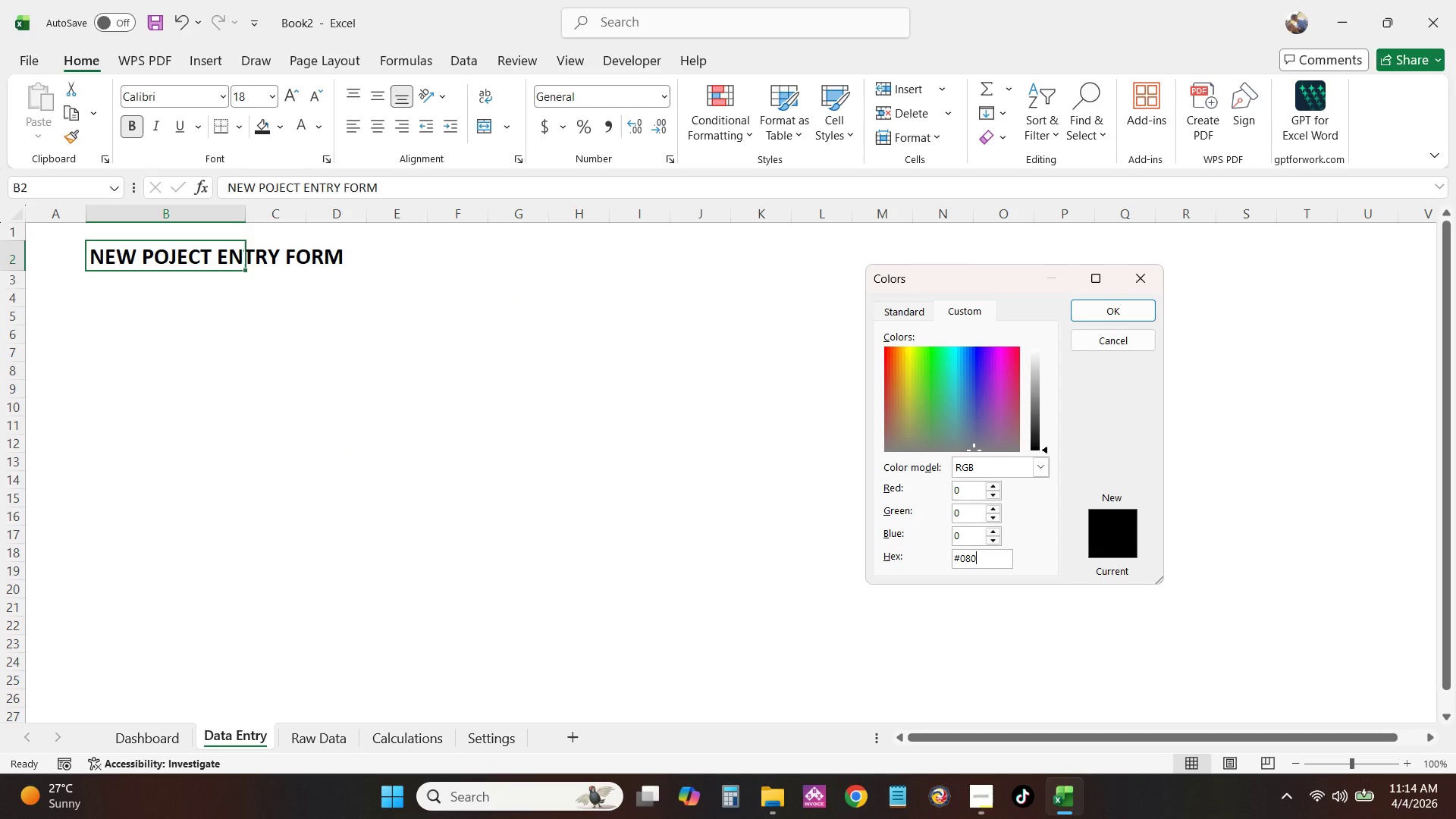 
key(Numpad0)
 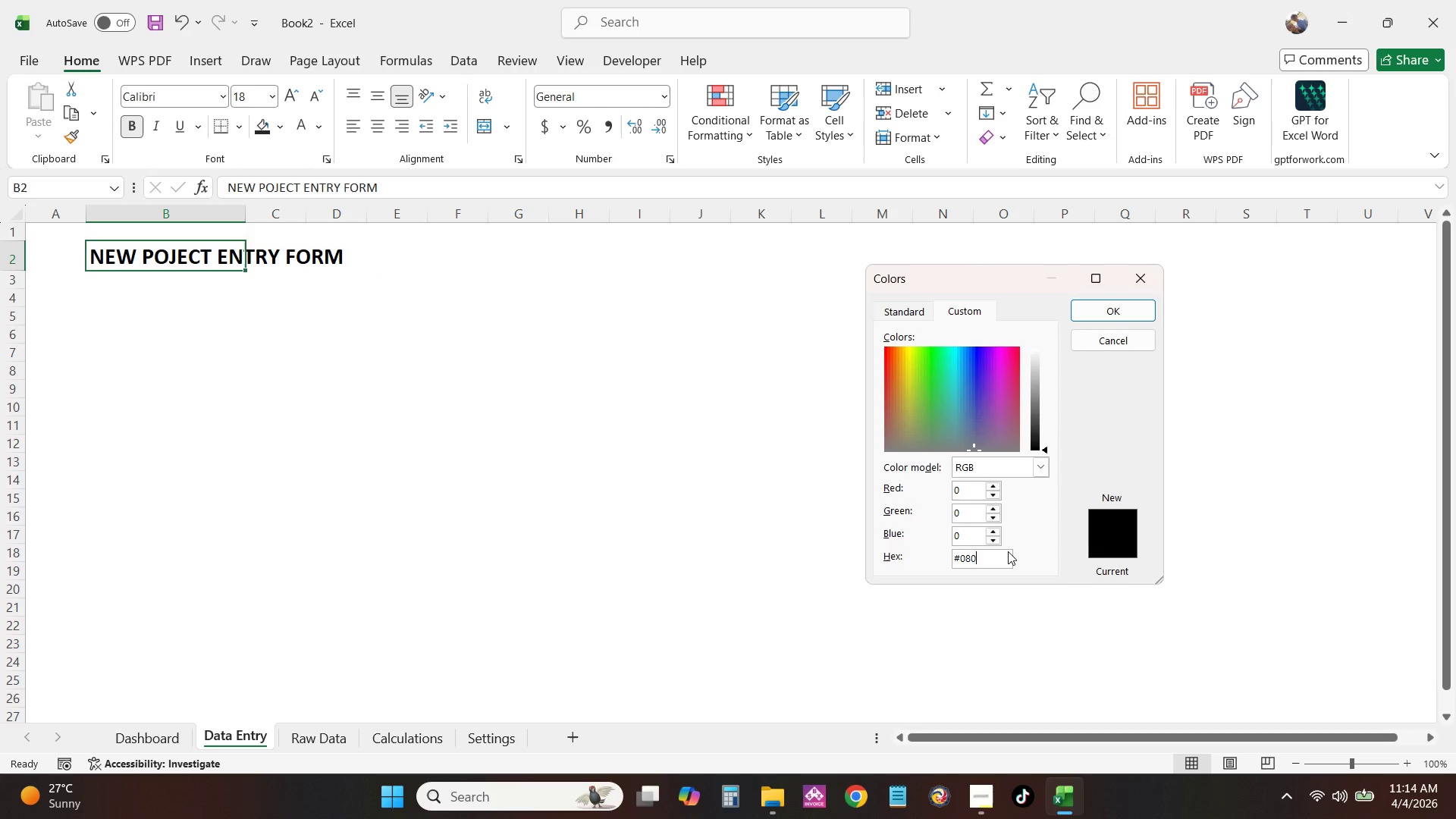 
key(Numpad8)
 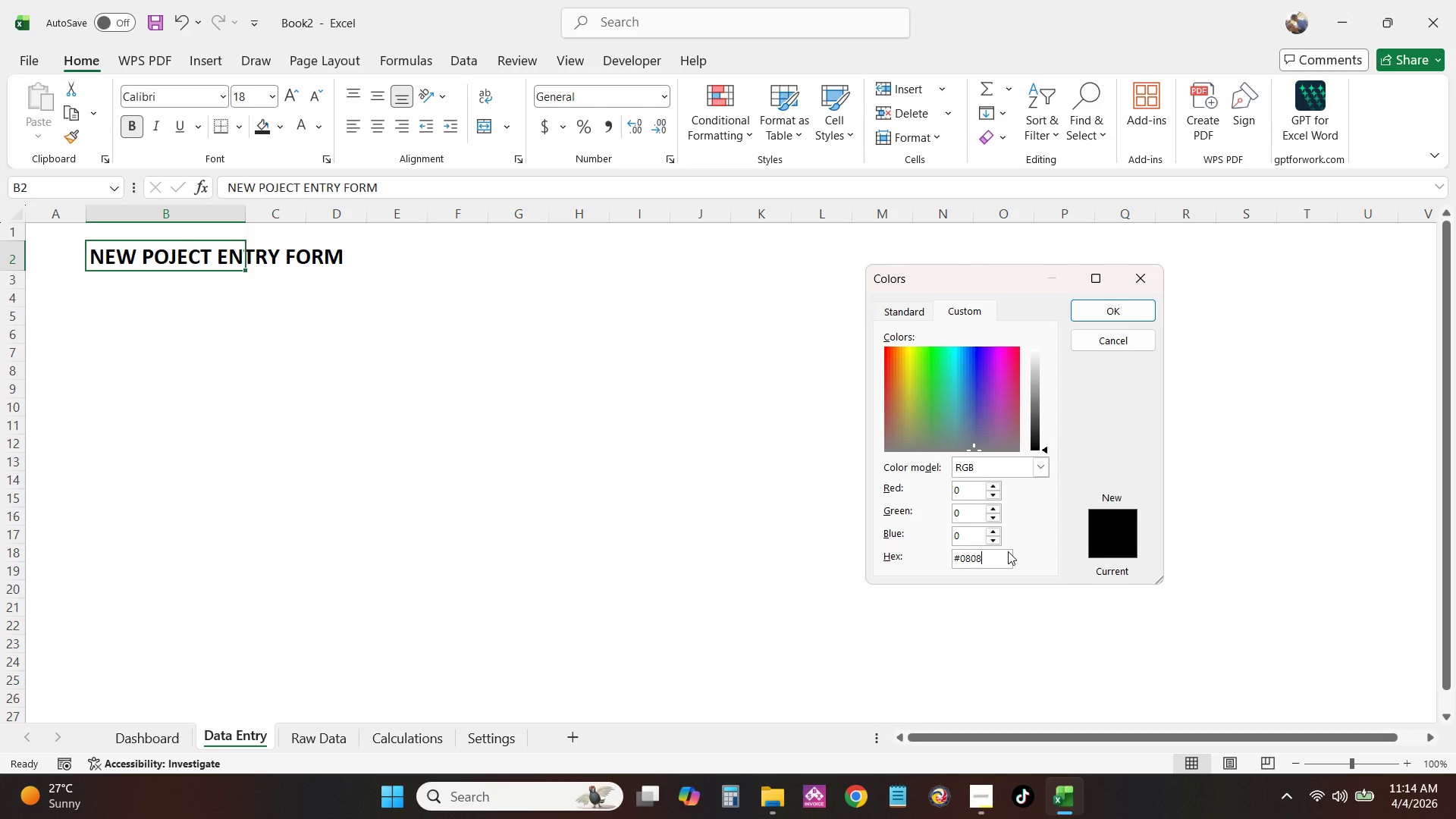 
key(Numpad8)
 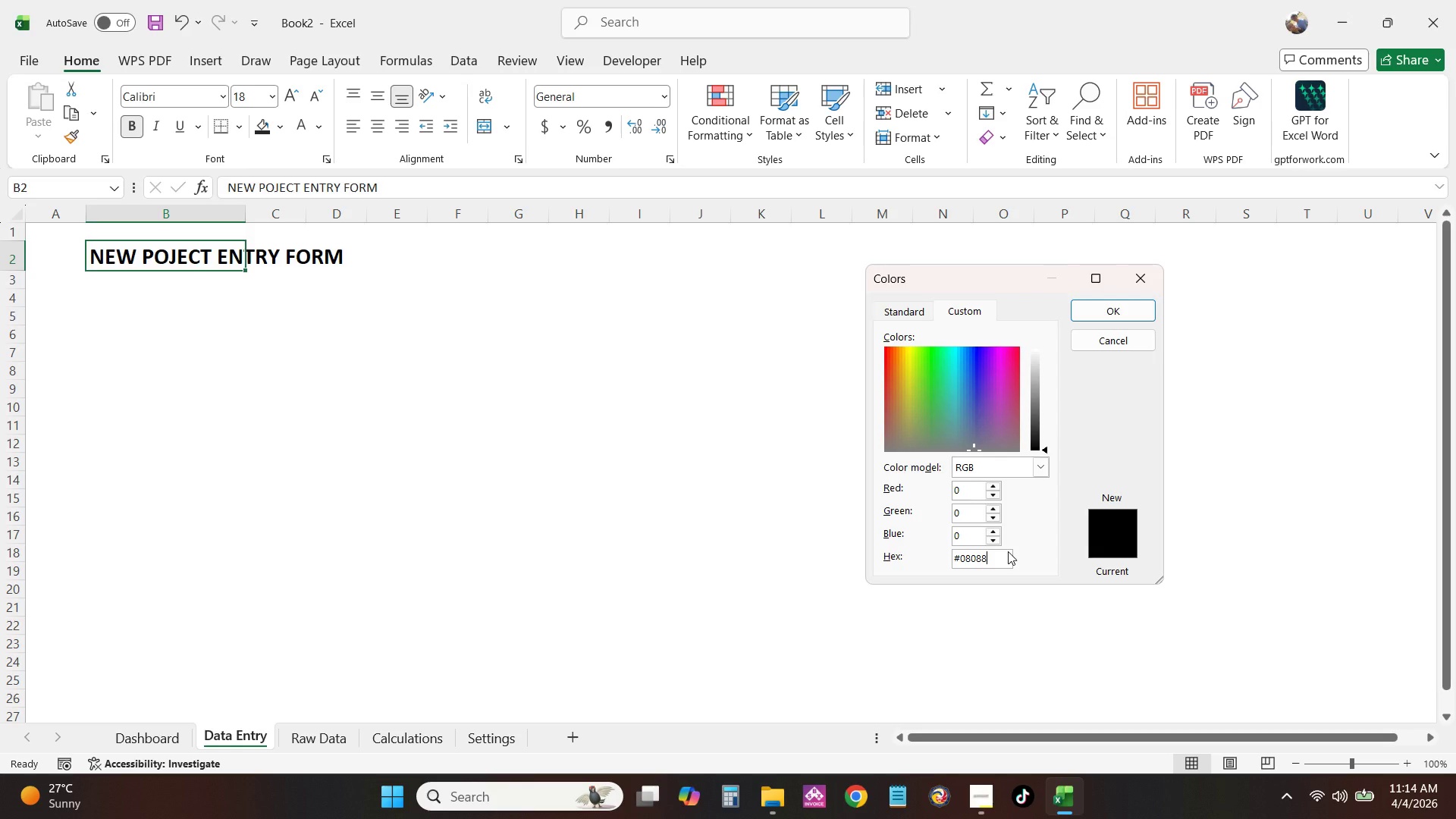 
key(Backspace)
 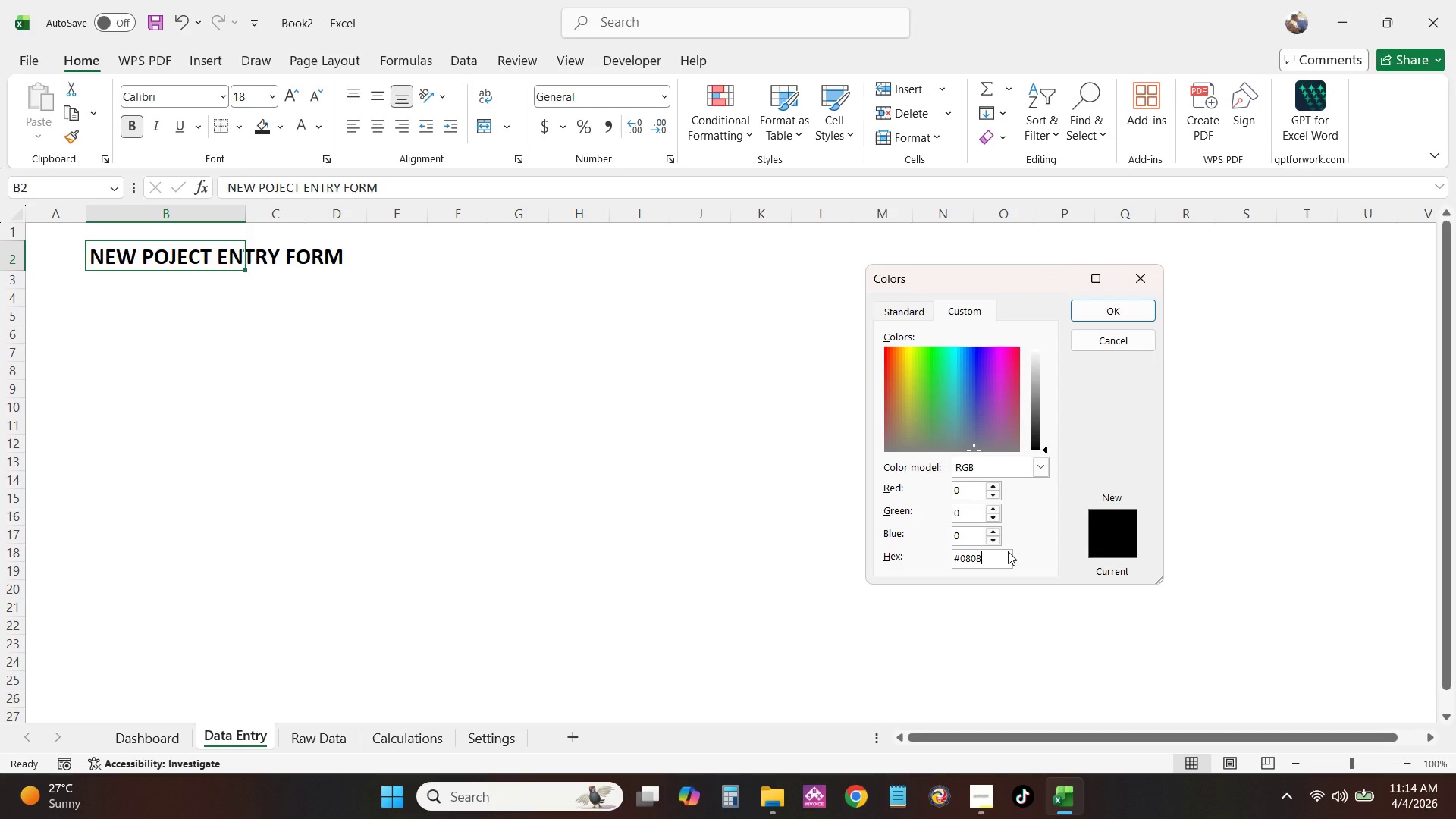 
key(Numpad0)
 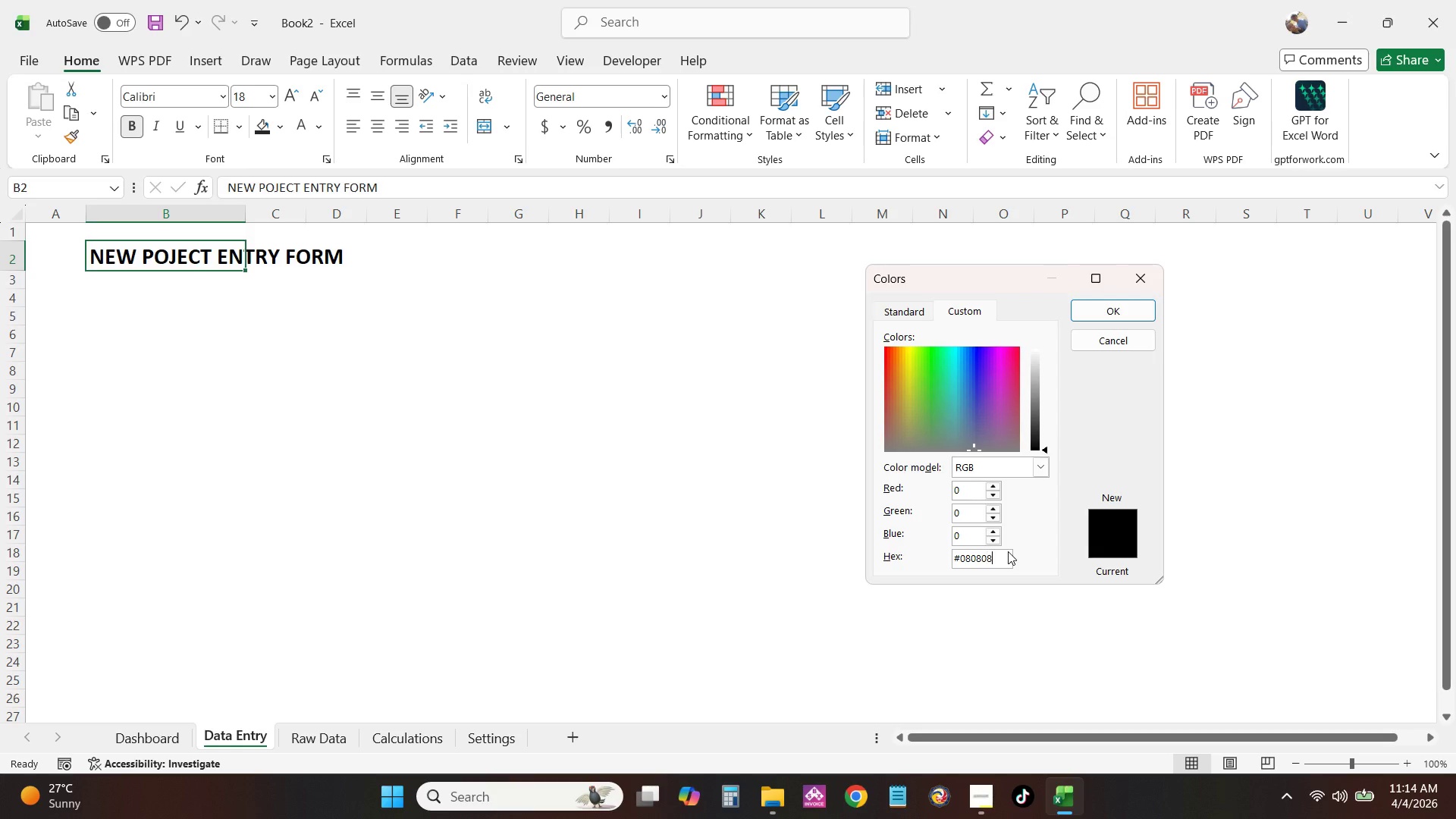 
key(Numpad8)
 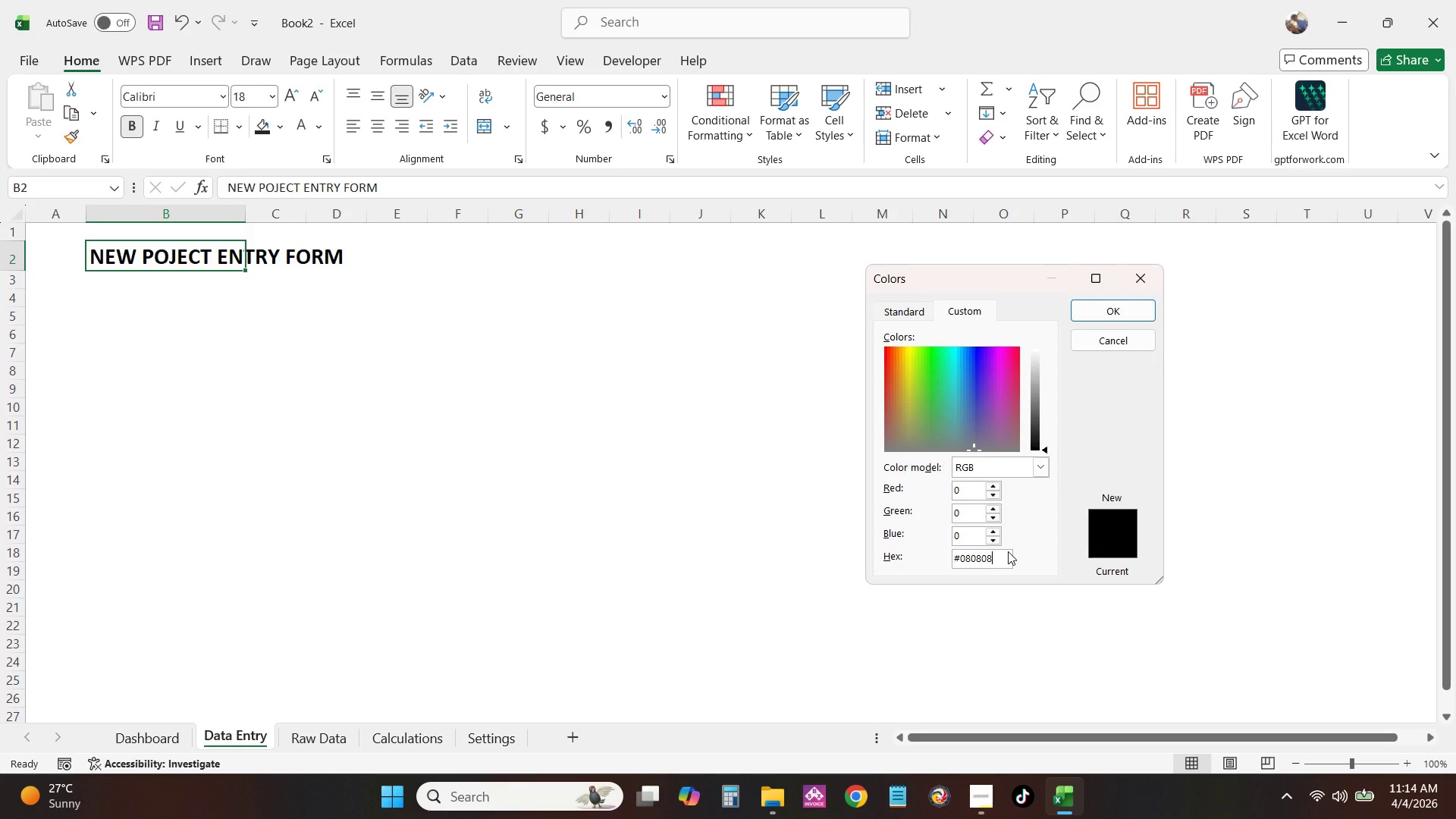 
key(NumpadEnter)
 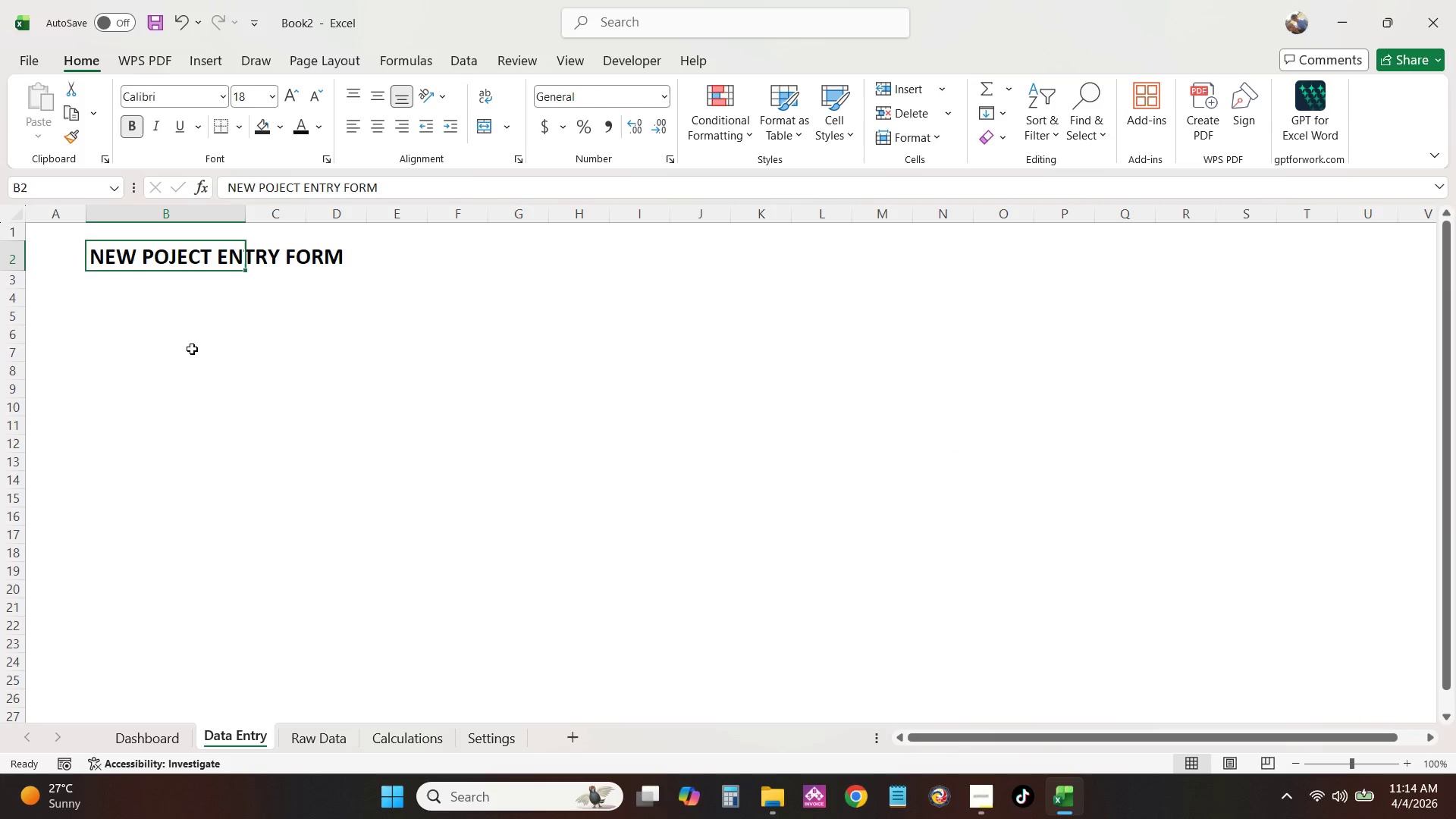 
left_click([171, 268])
 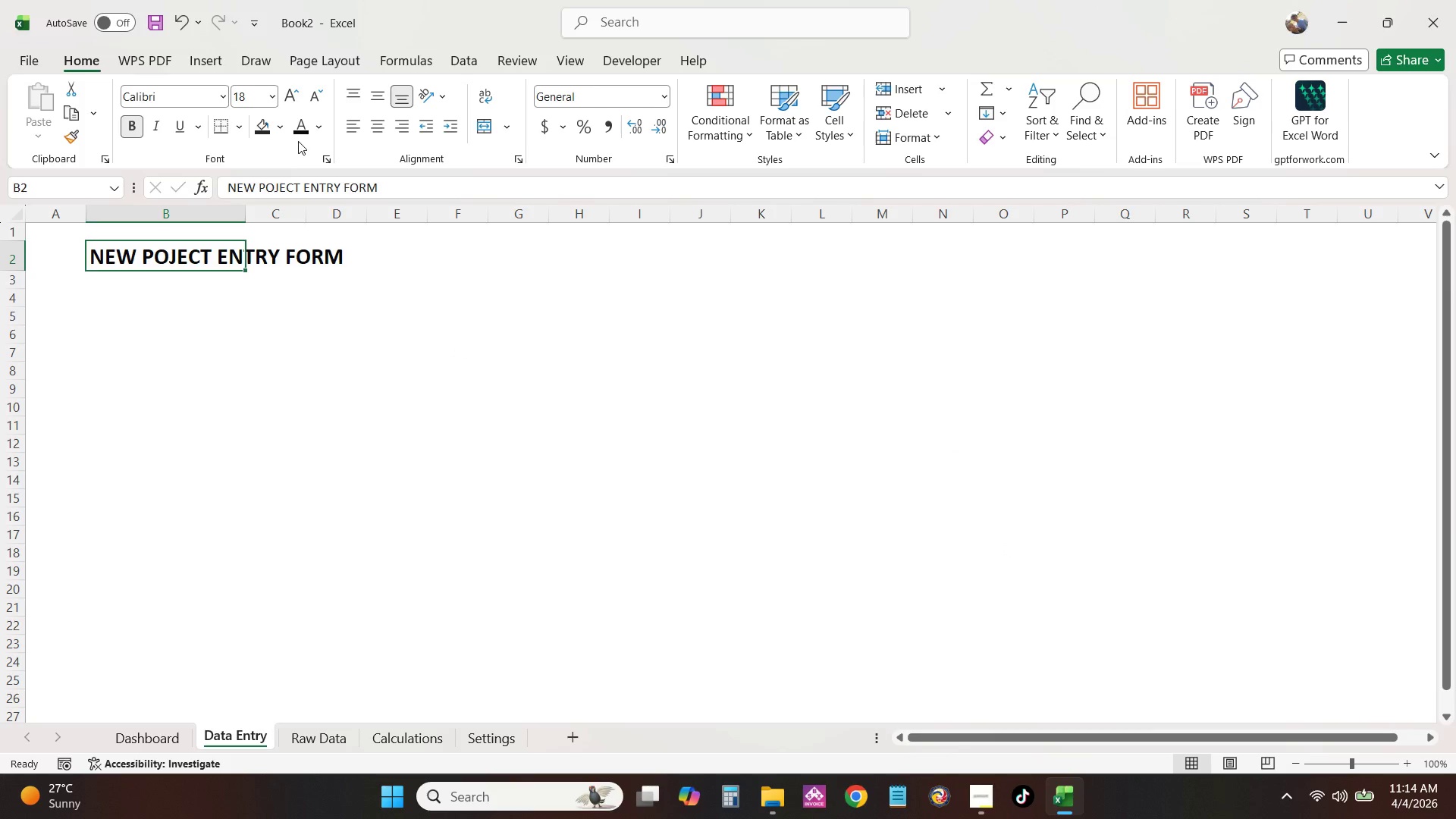 
left_click([296, 134])
 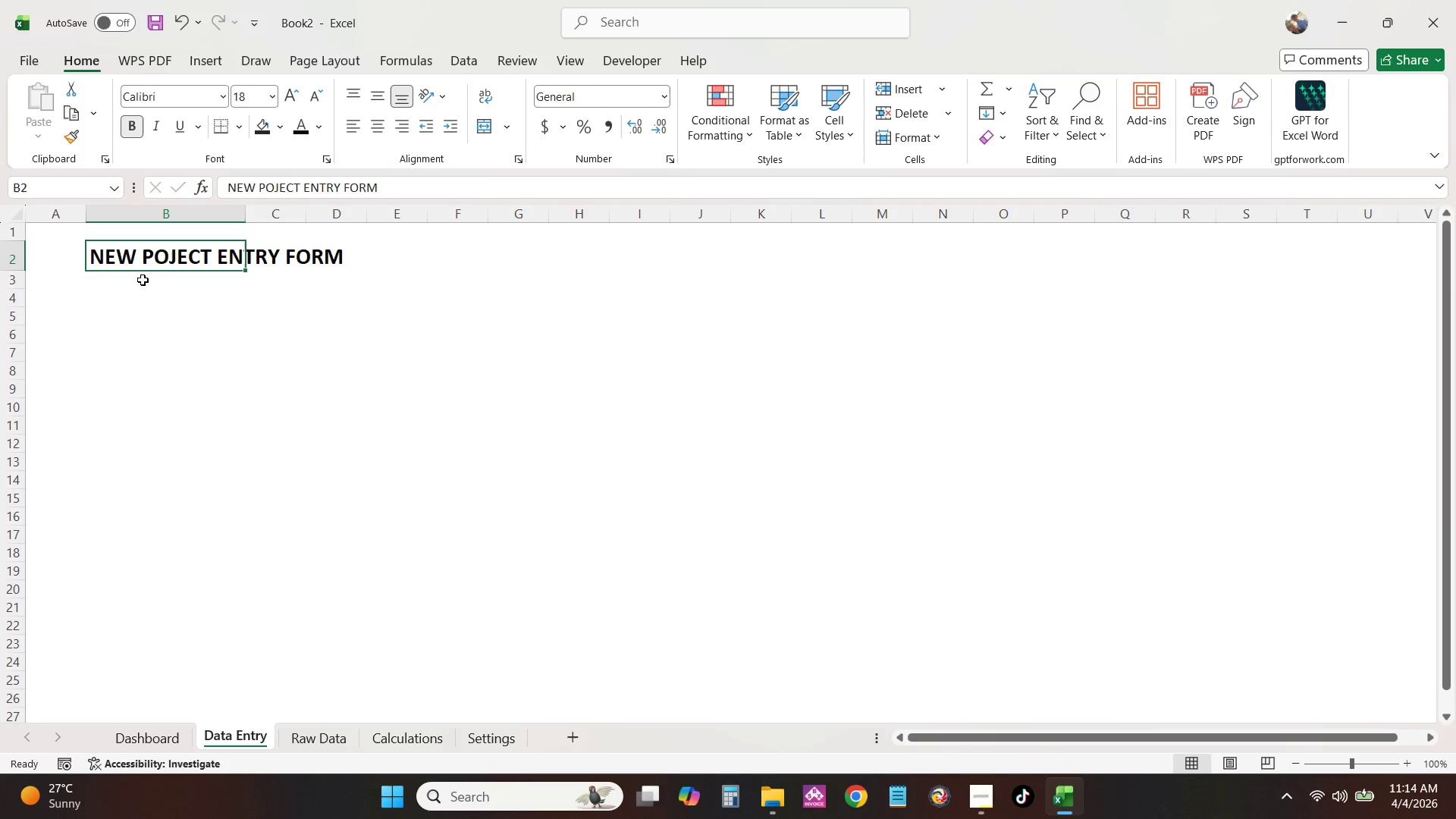 
left_click([137, 291])
 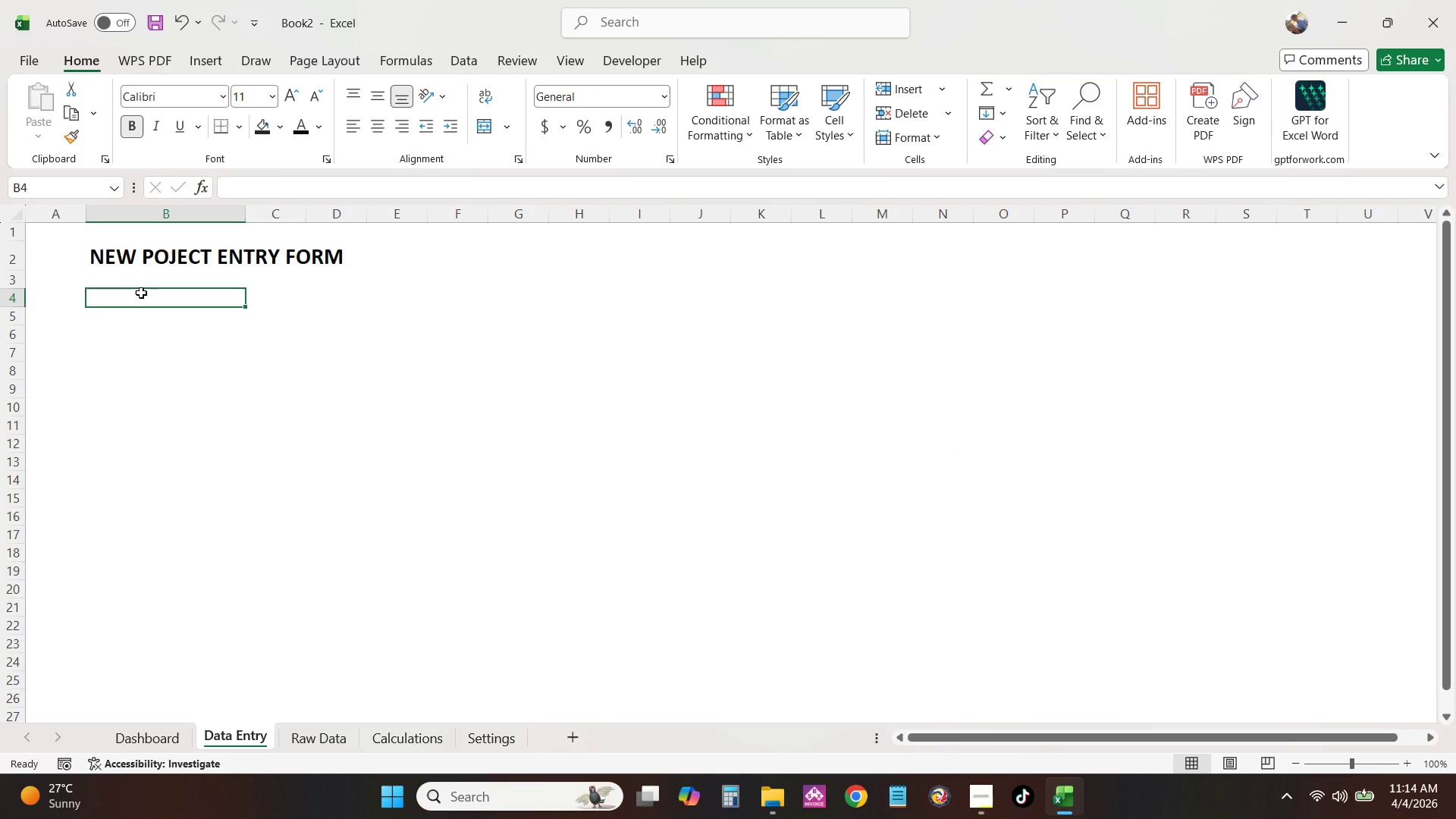 
type(Po)
key(Backspace)
key(Backspace)
type(Property Name)
 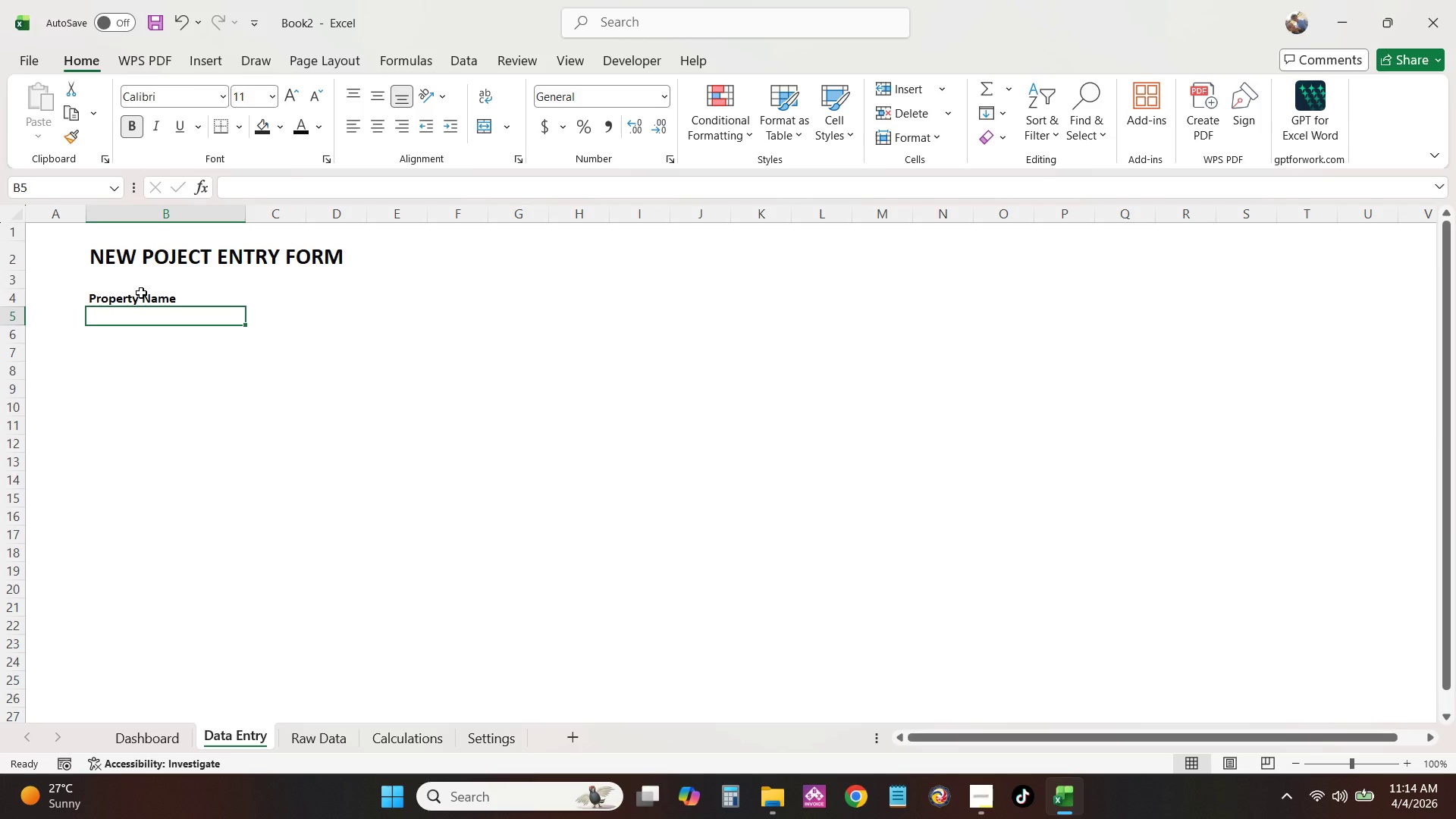 
 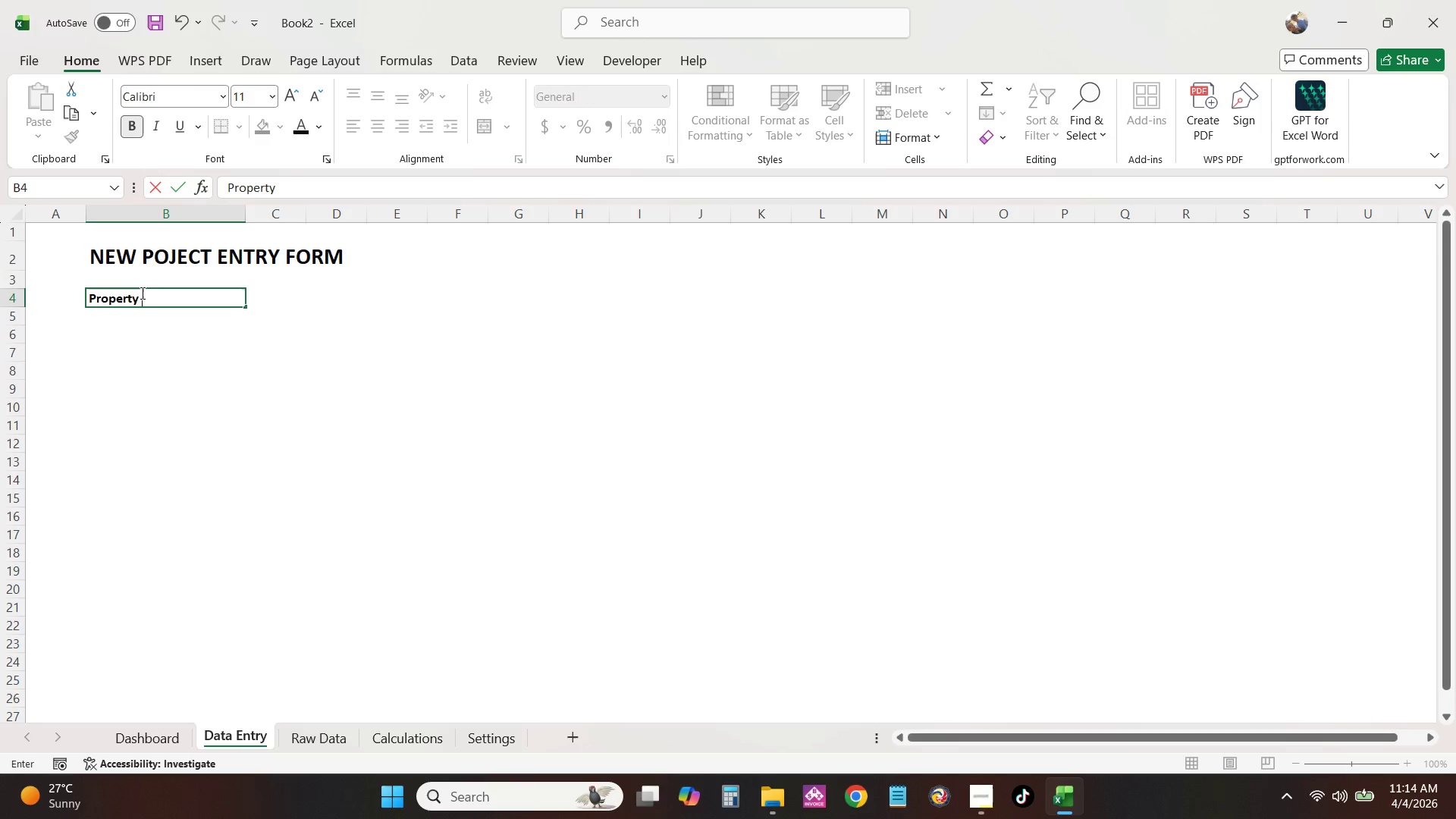 
key(Enter)
 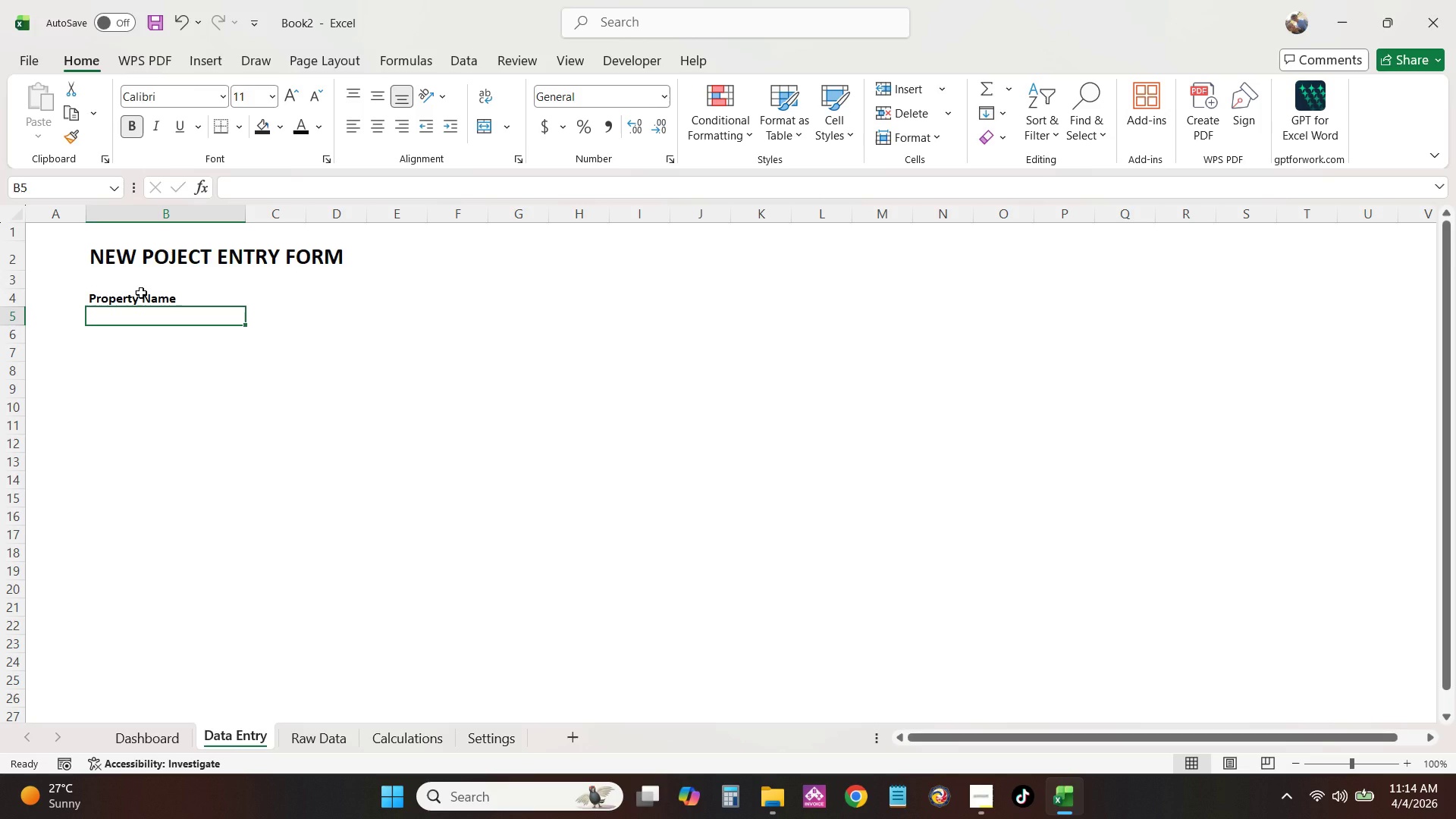 
type(Lead Source)
 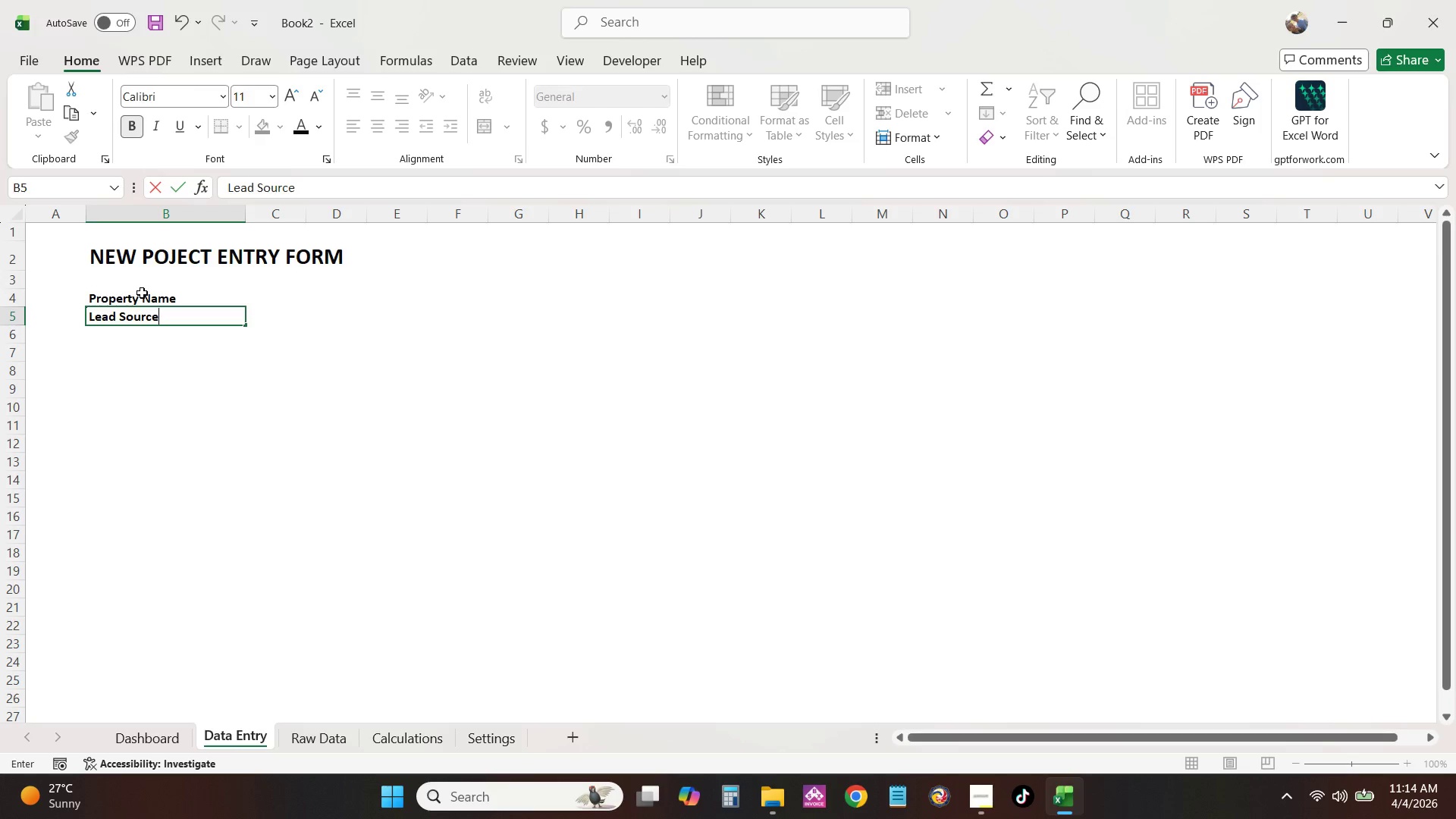 
key(Enter)
 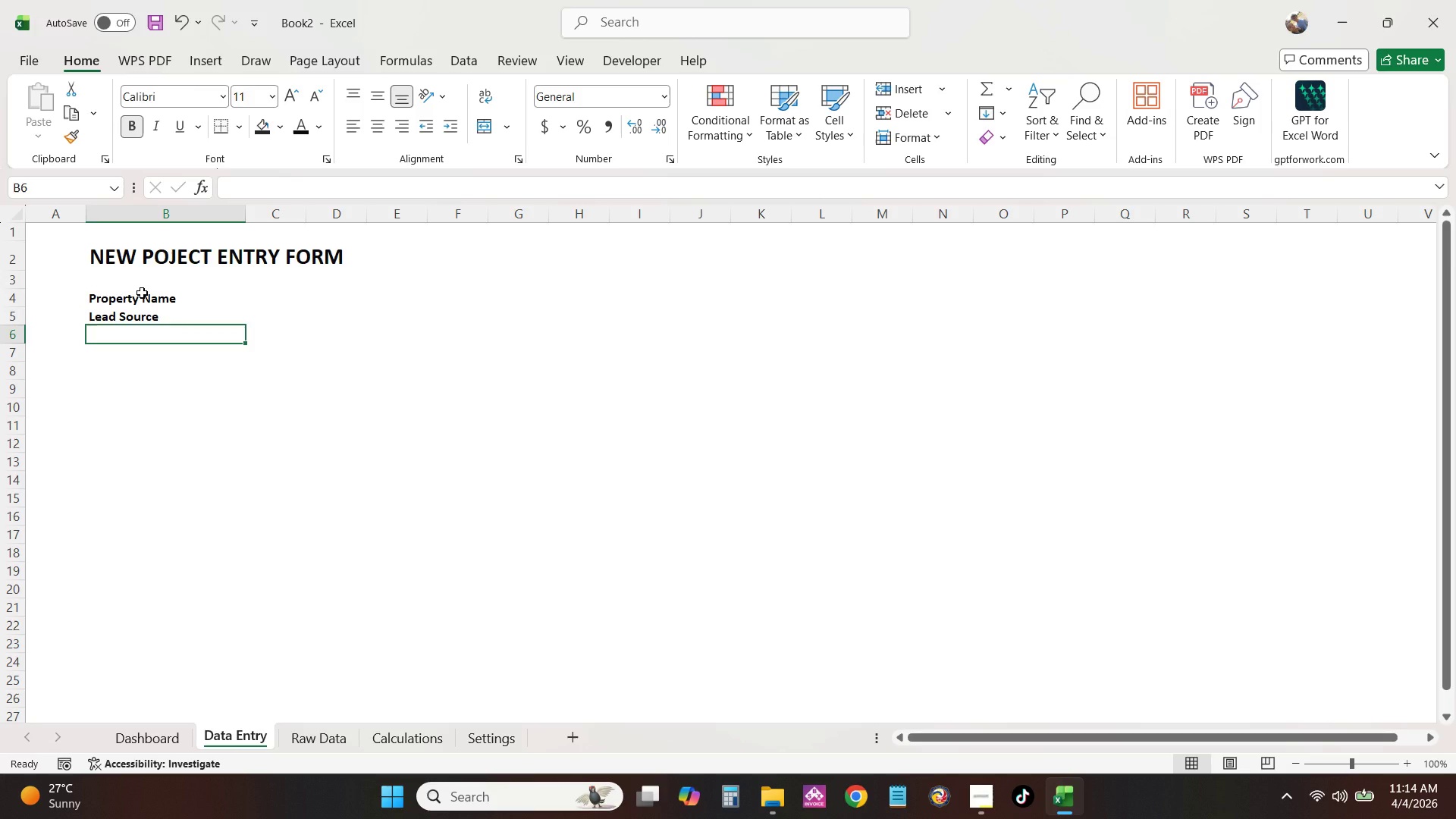 
type(System Type)
 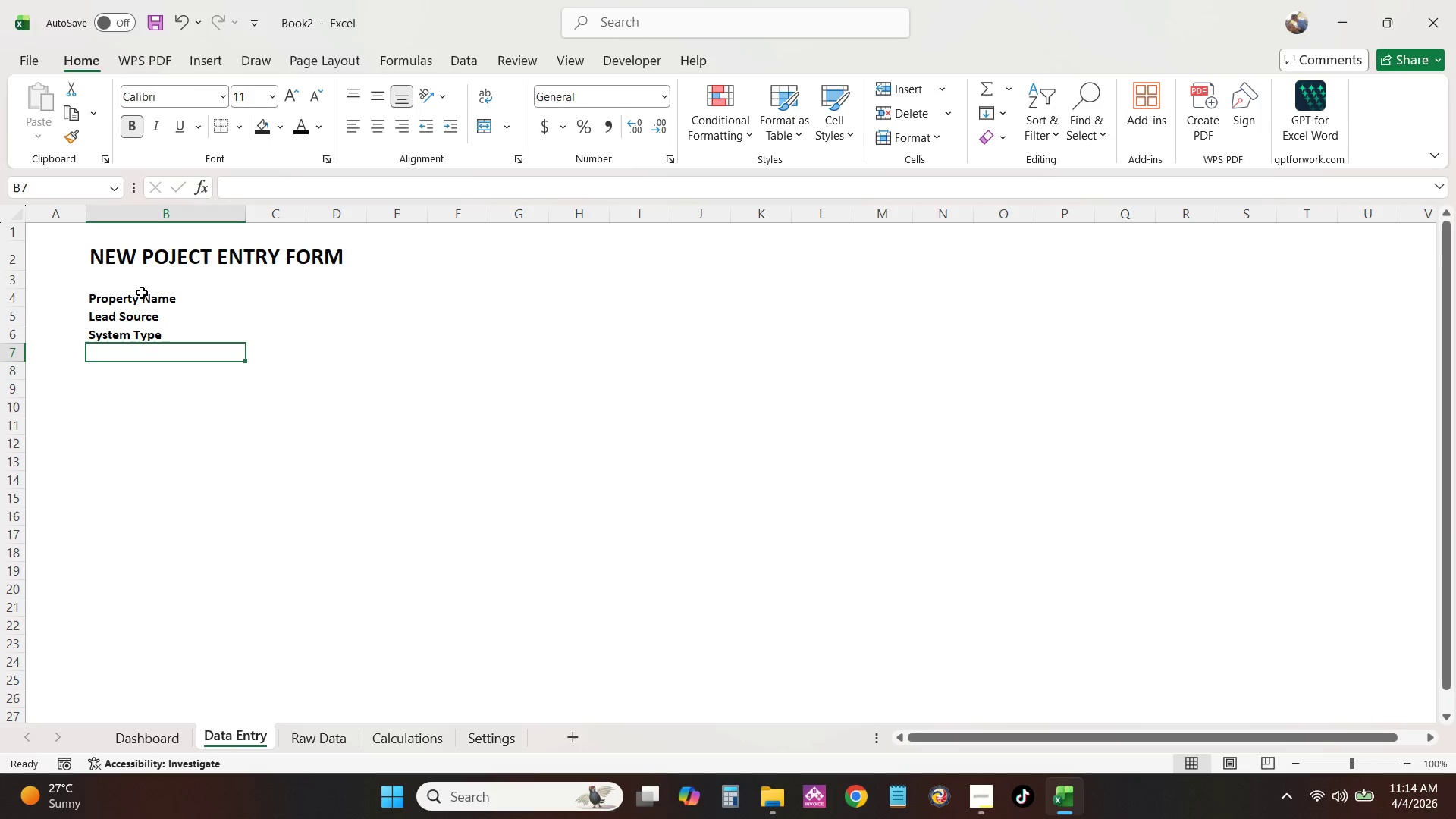 
 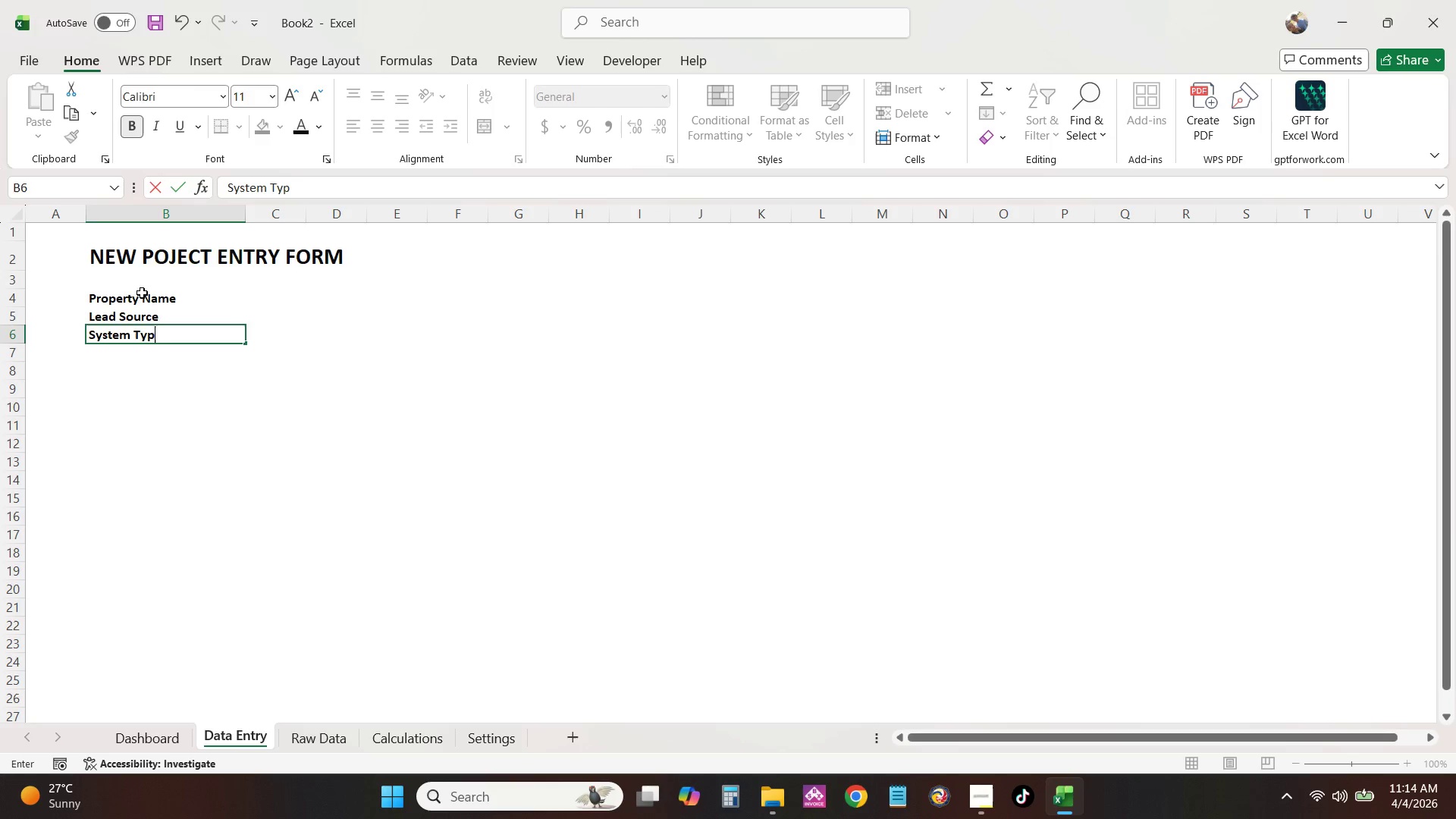 
key(Enter)
 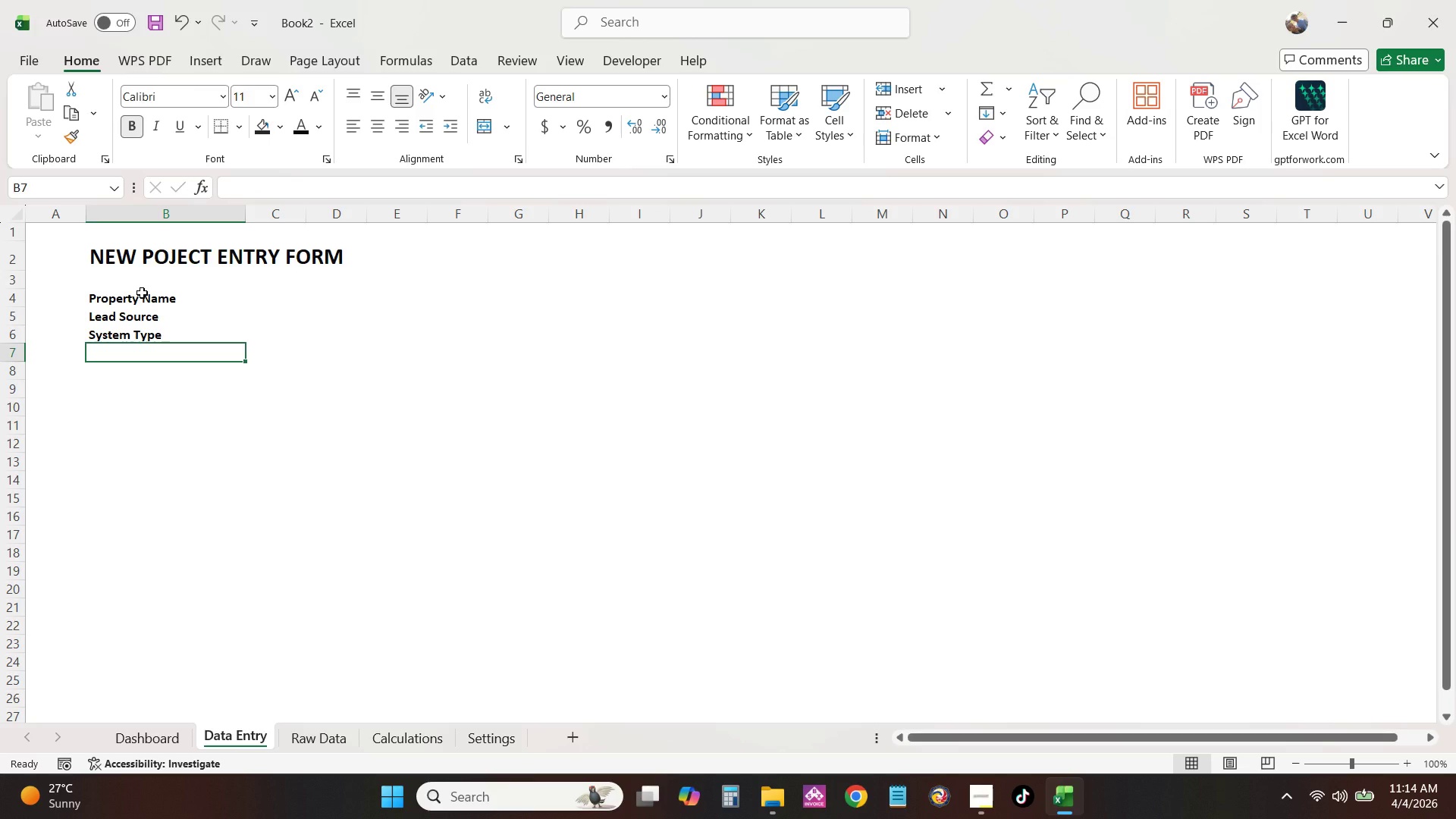 
type(Contract Value ($))
 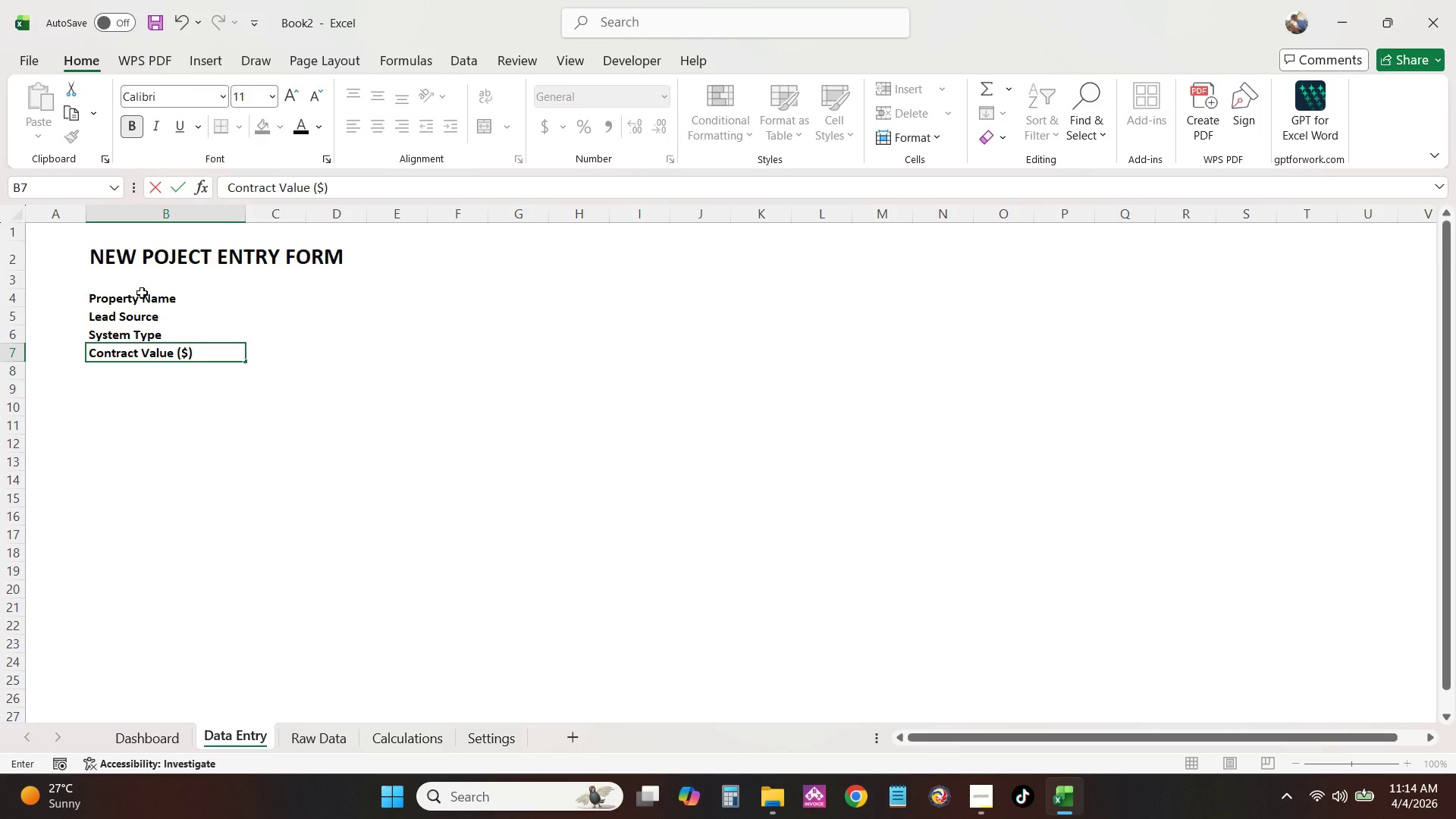 
key(Enter)
 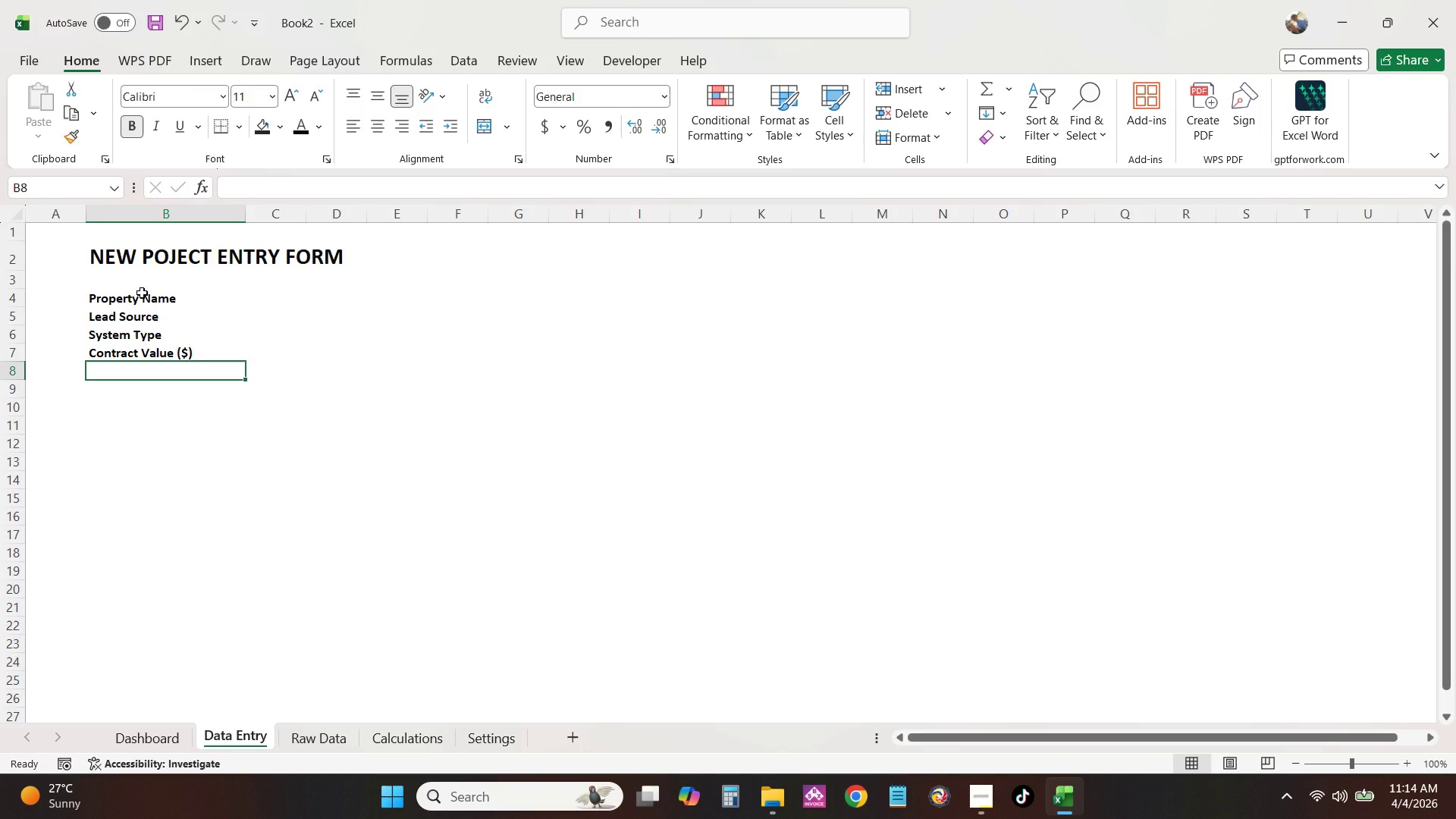 
type(Projected Annual kWh Offset)
 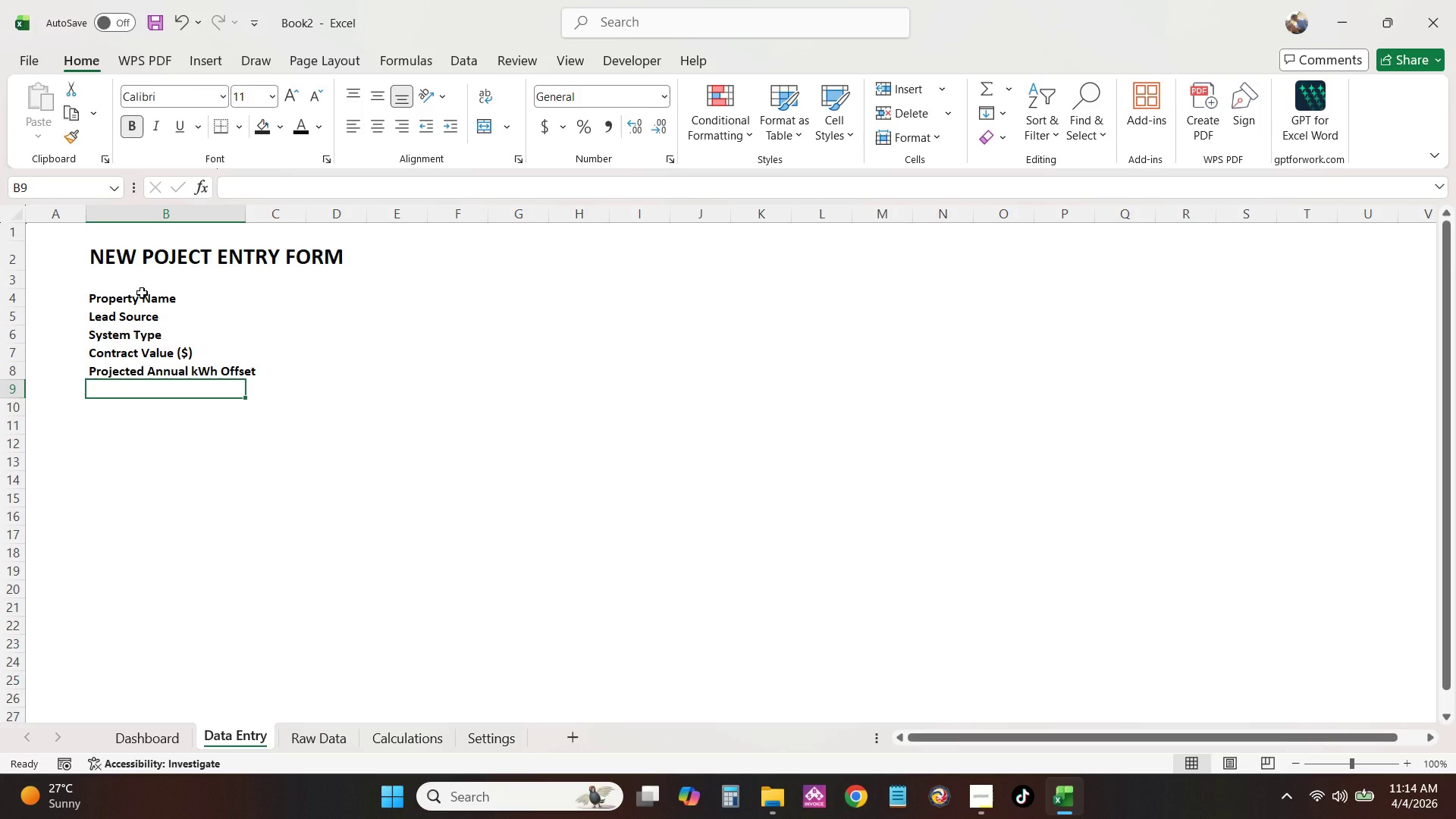 
 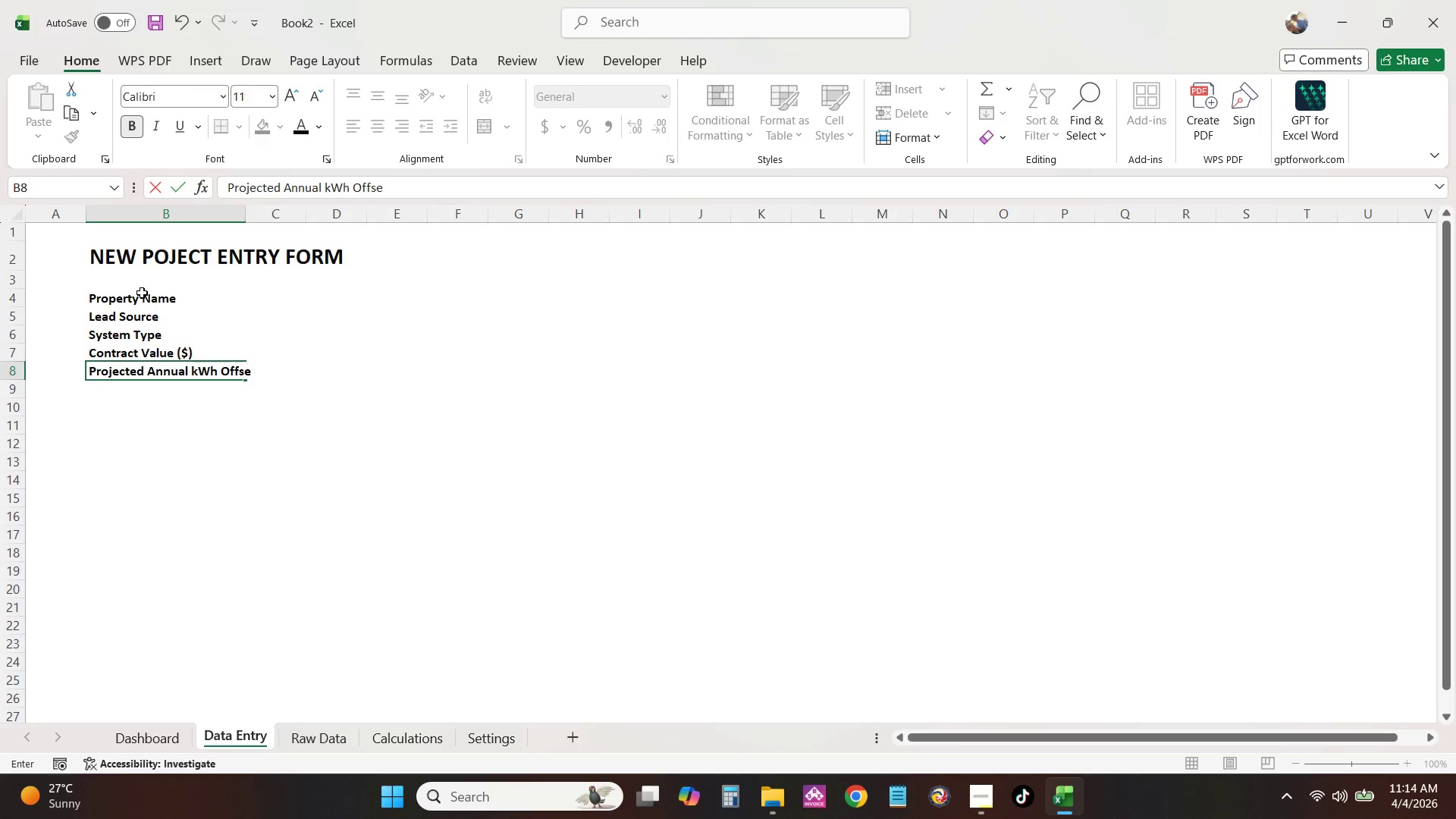 
key(Enter)
 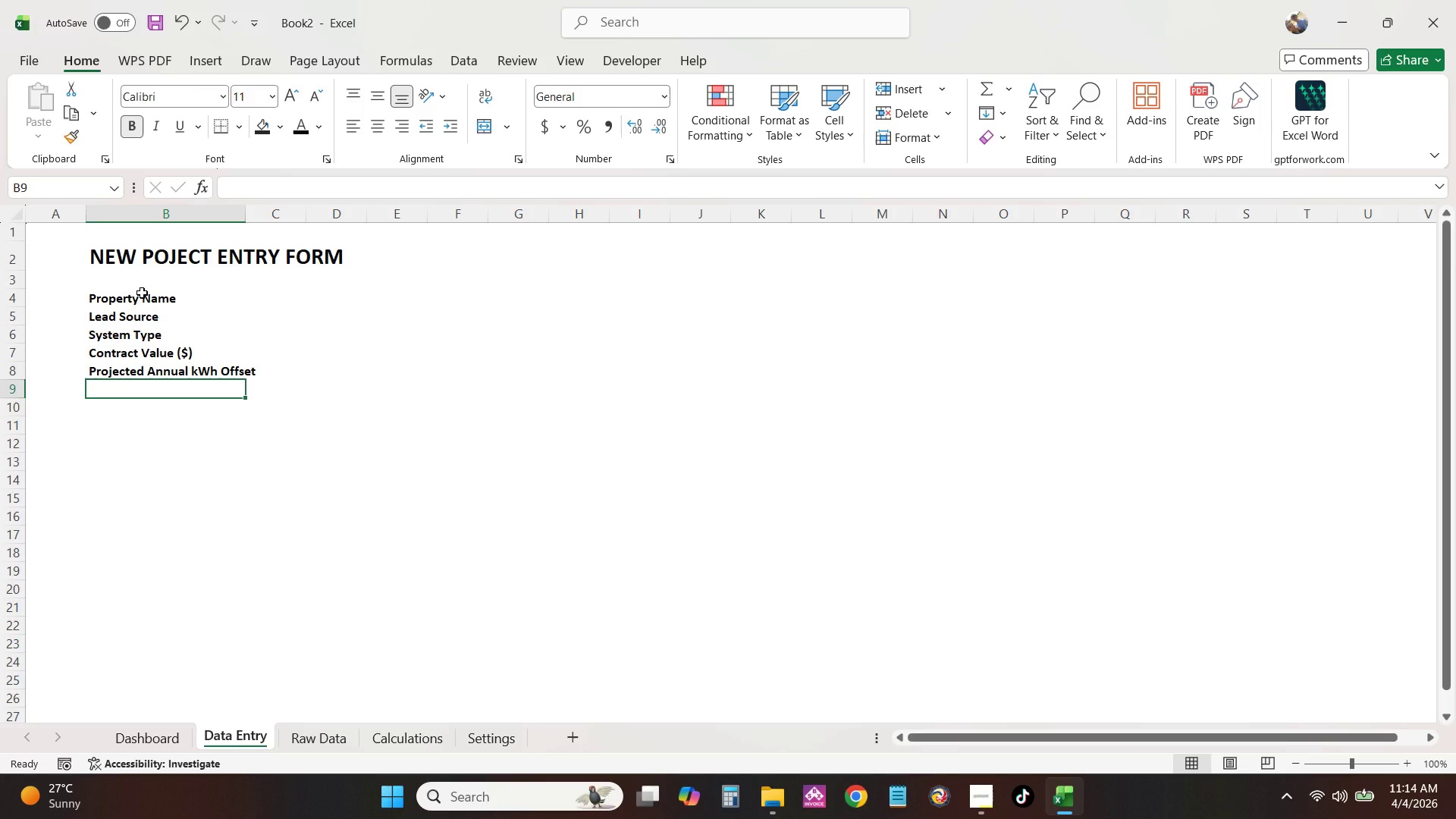 
type(Region)
 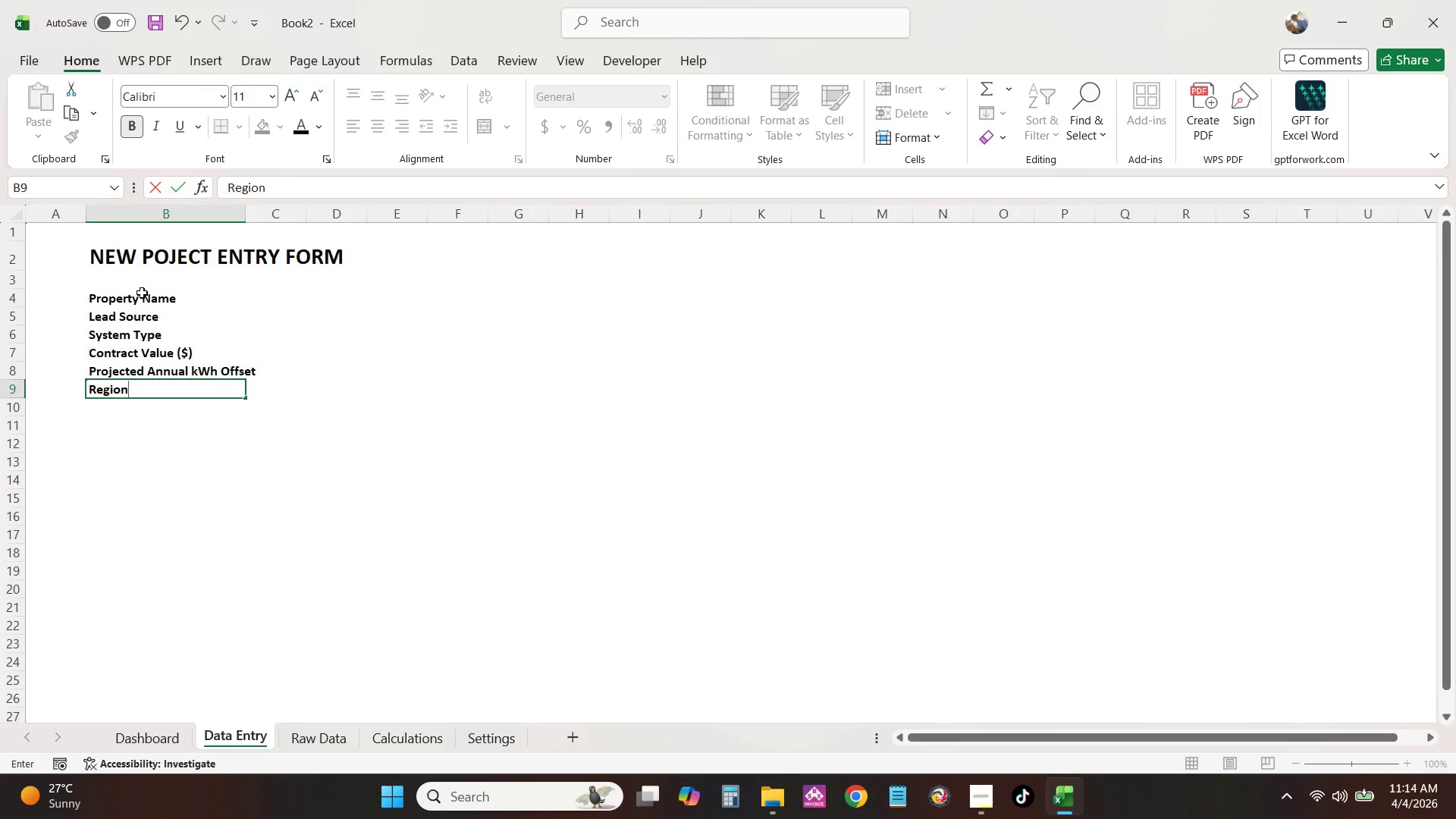 
key(Enter)
 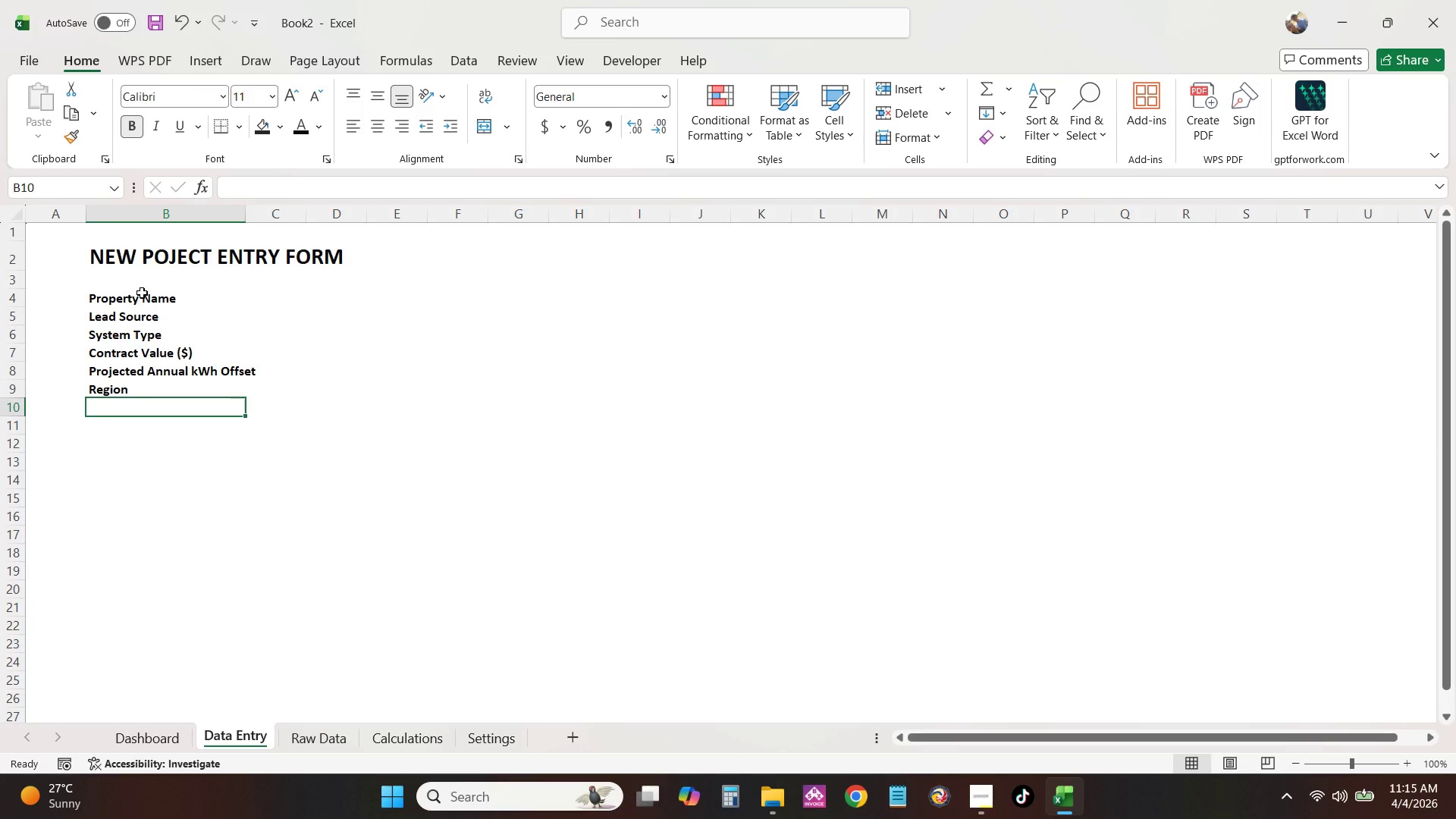 
type(Sales Rep)
 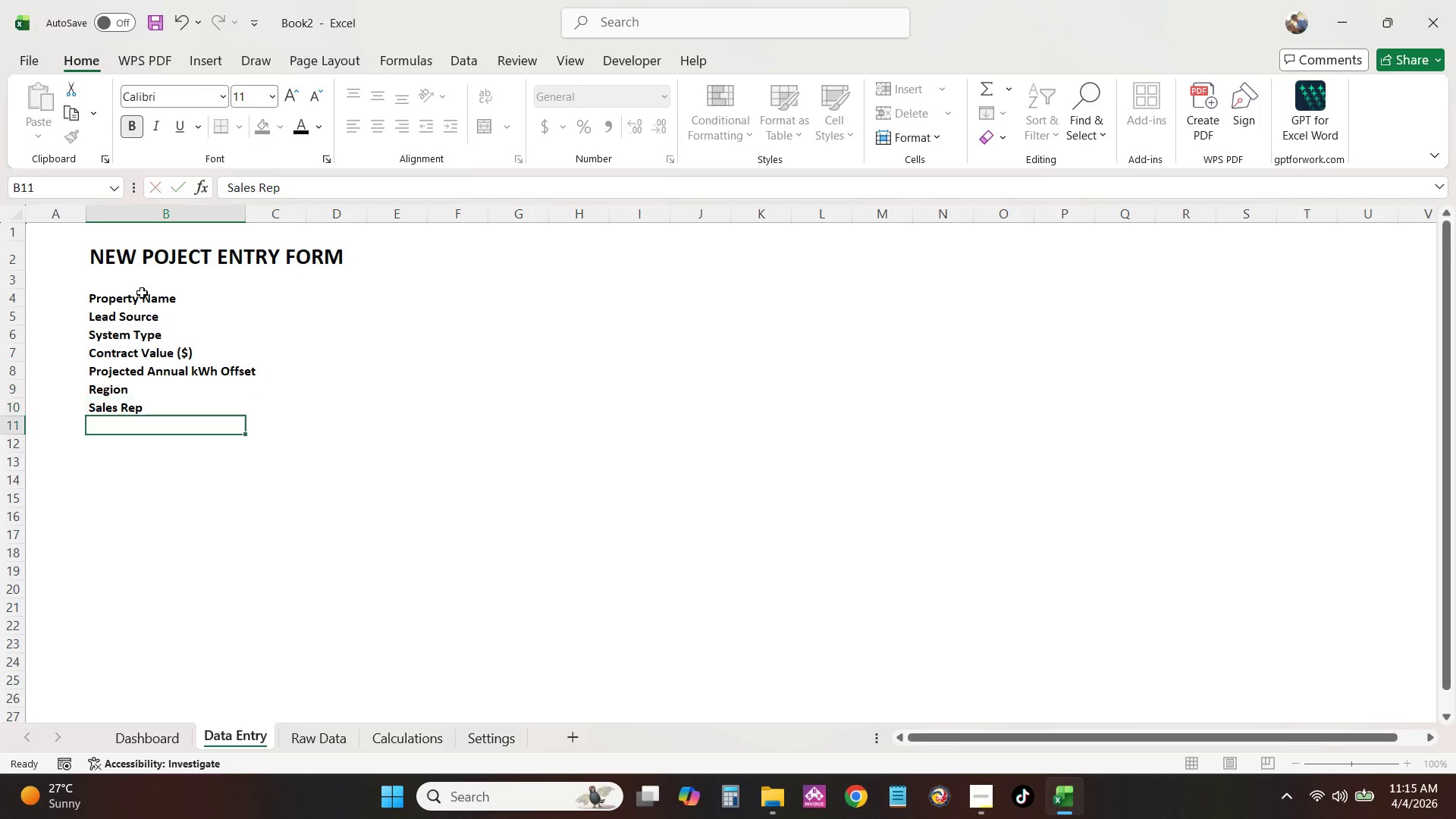 
key(Enter)
 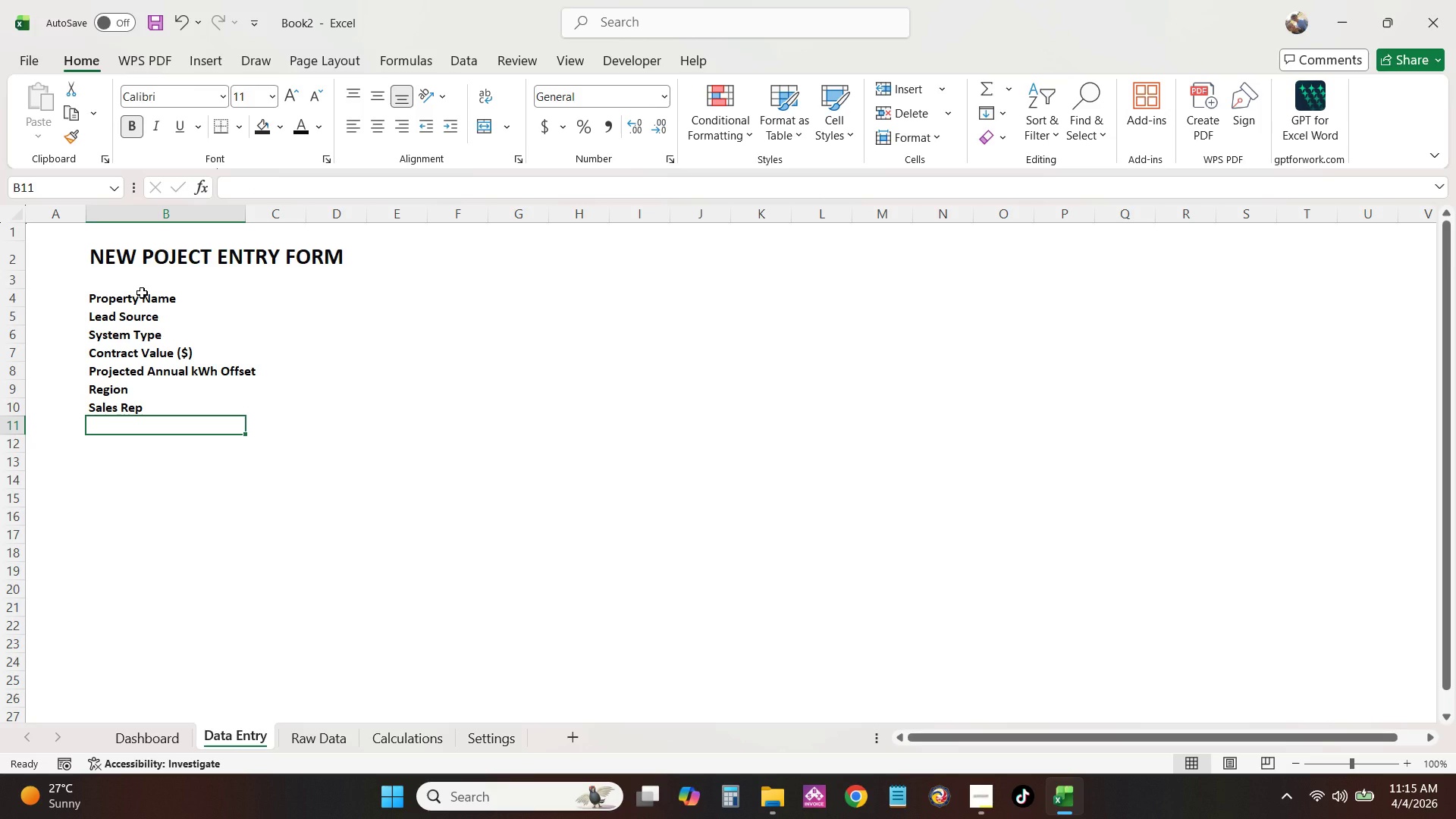 
type(Pipeline Stage)
 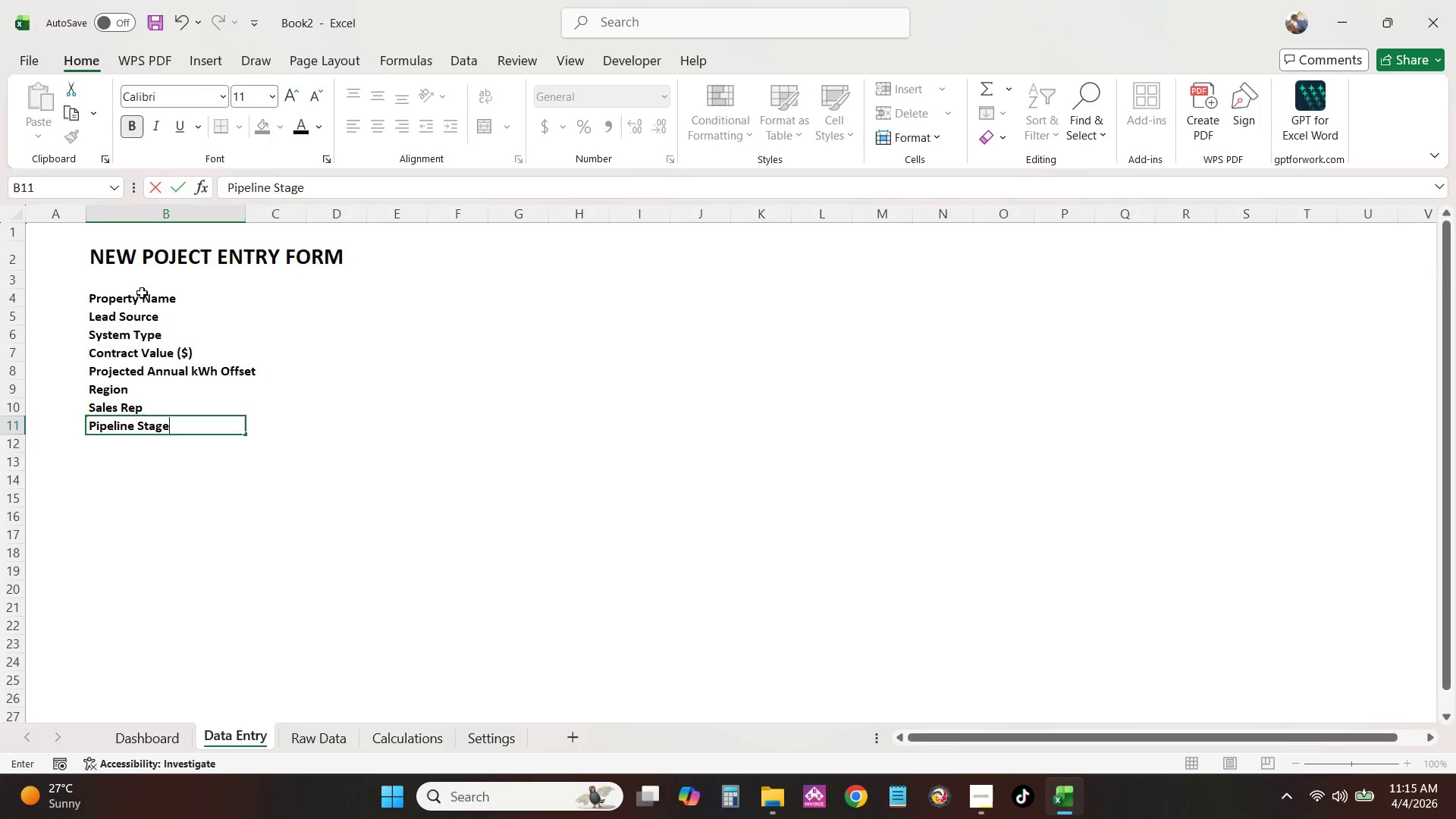 
key(Enter)
 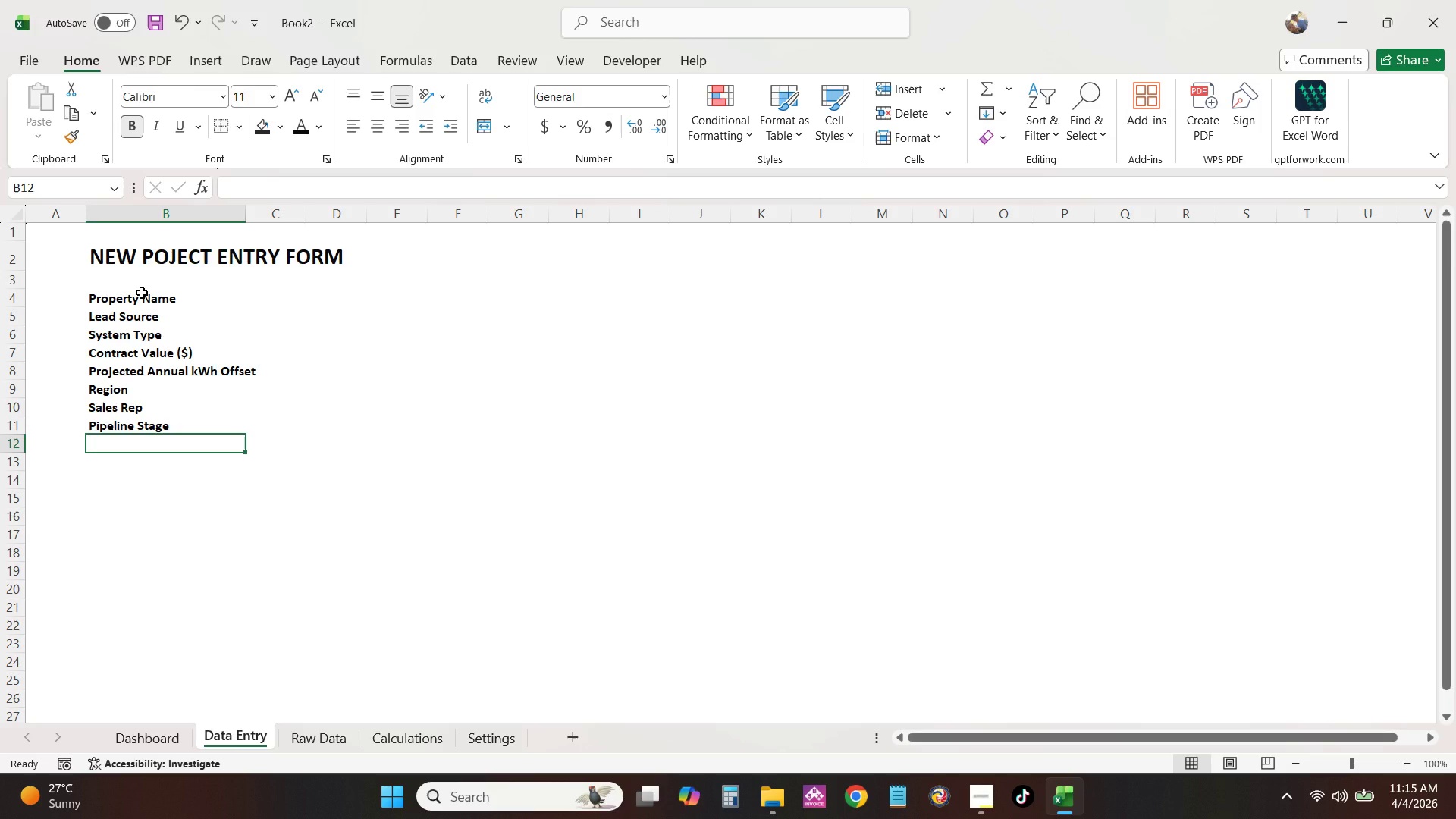 
type(Days in Stage)
 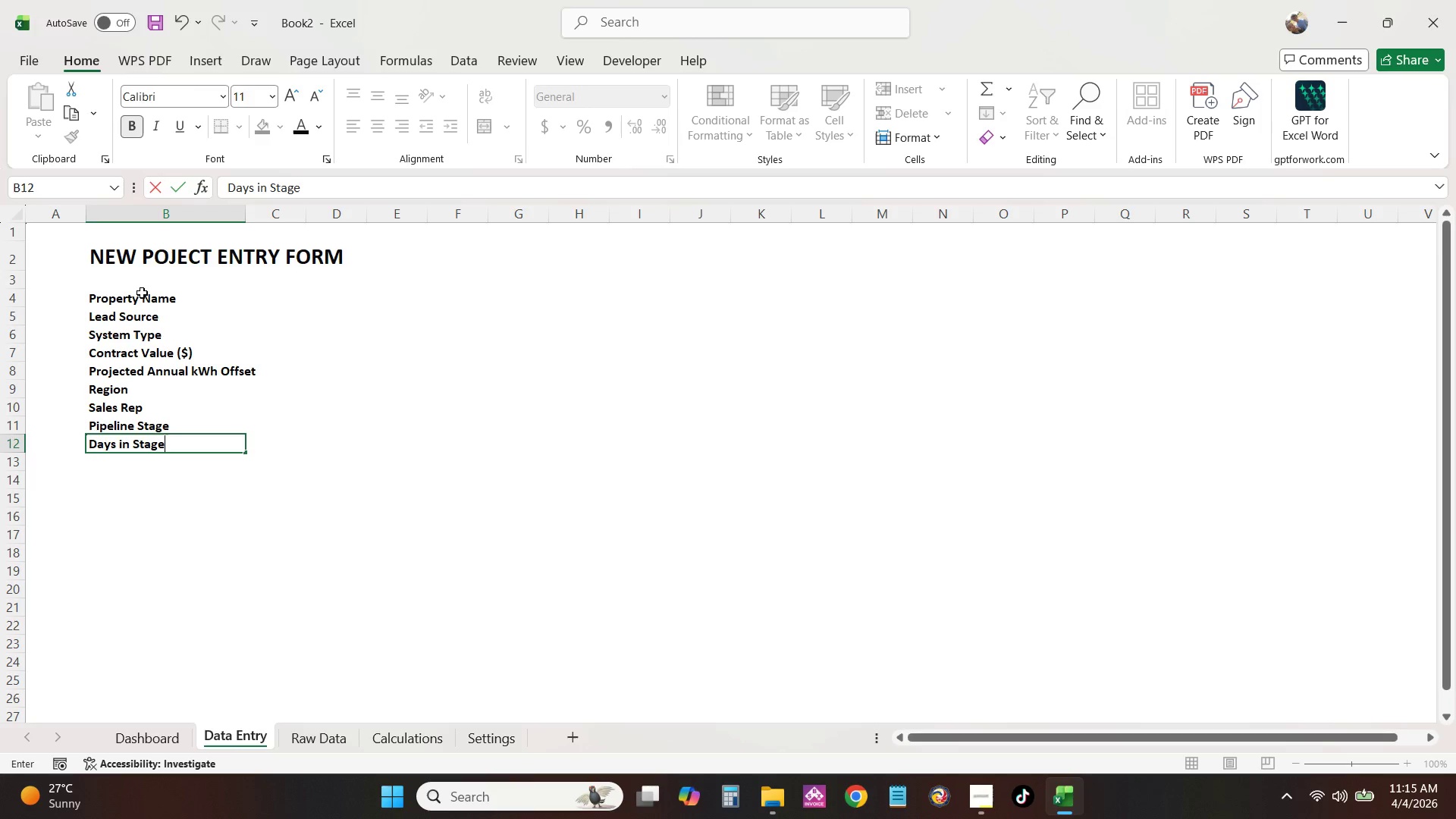 
key(Enter)
 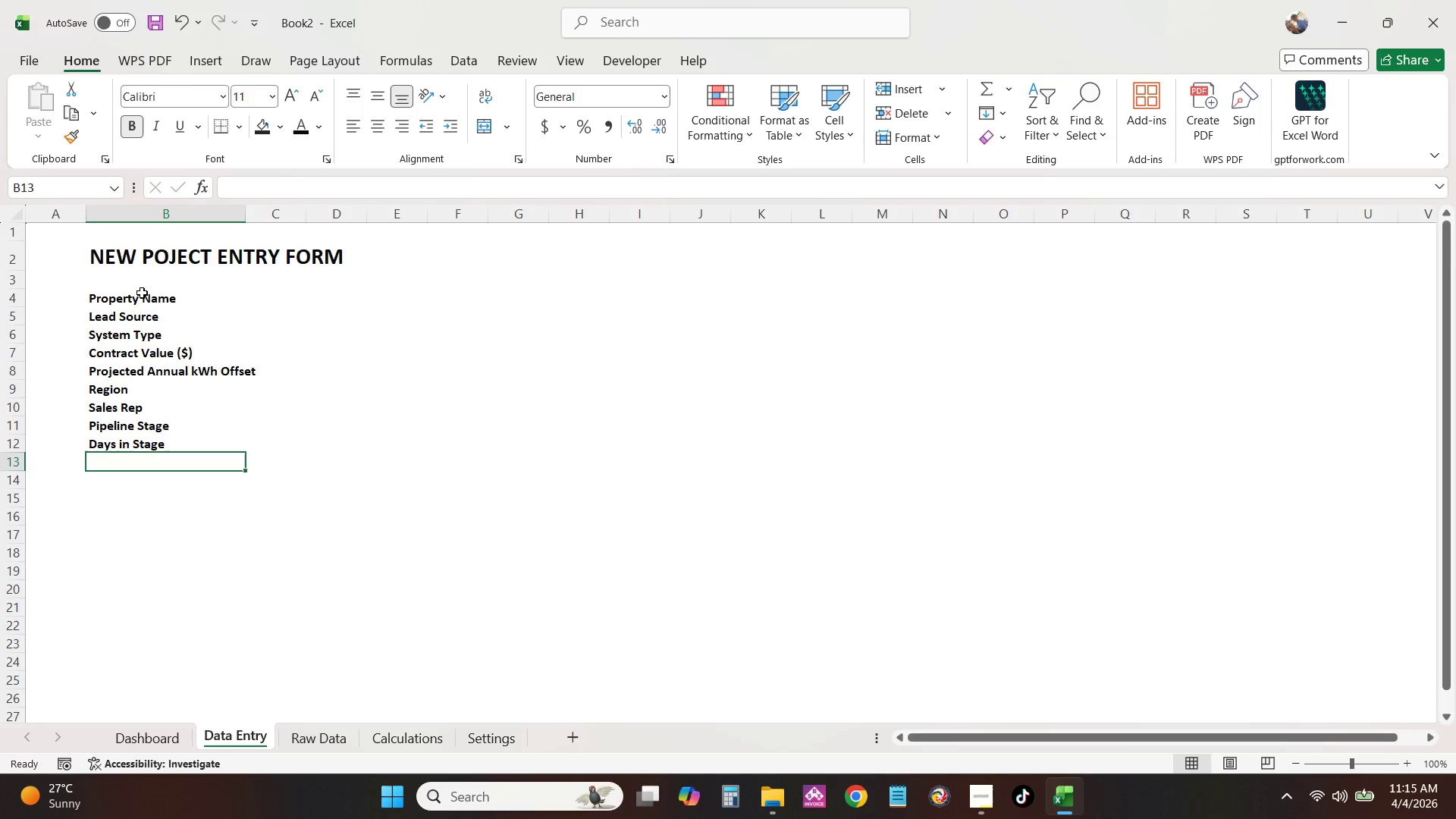 
key(ArrowUp)
 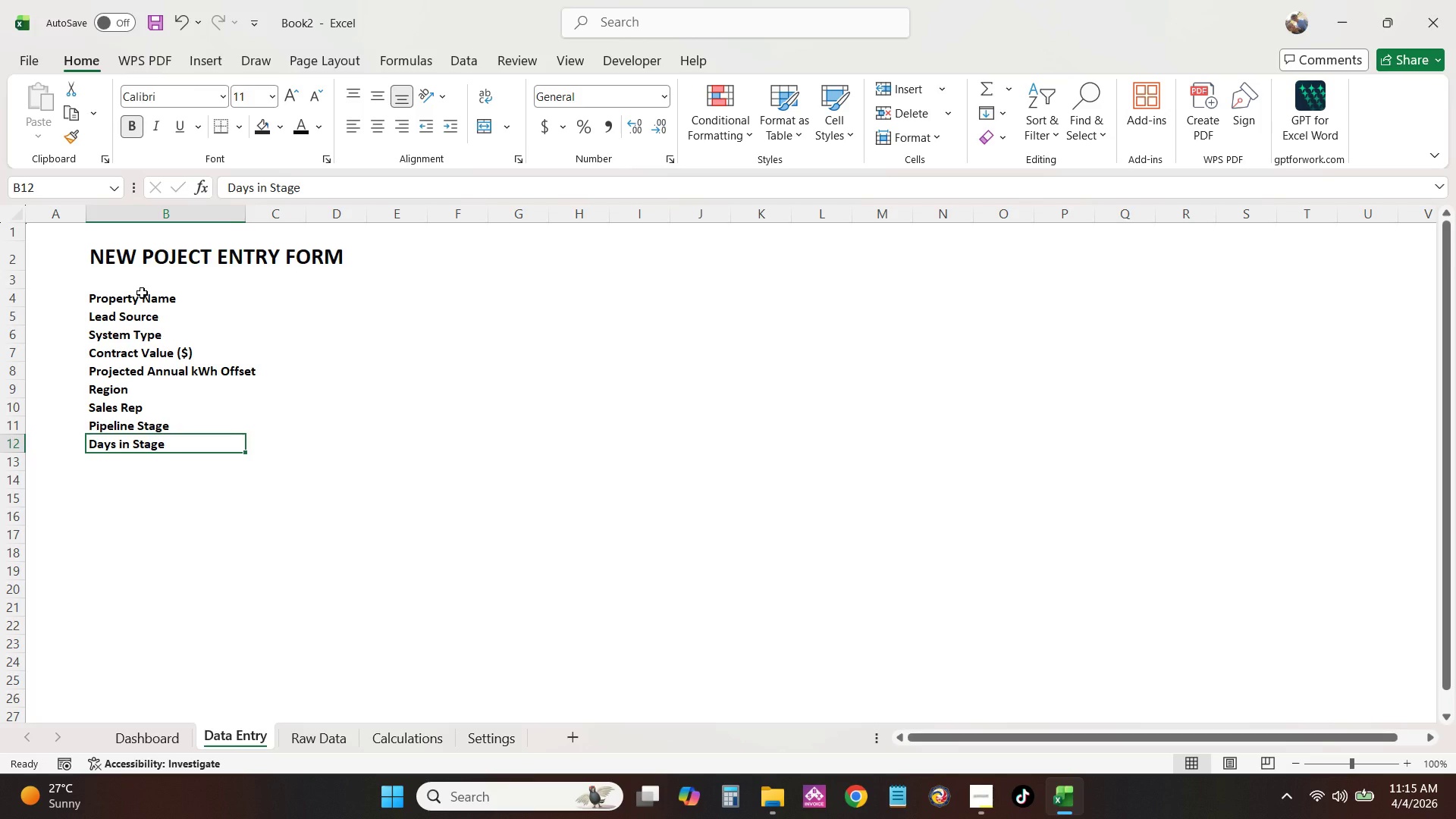 
key(ArrowRight)
 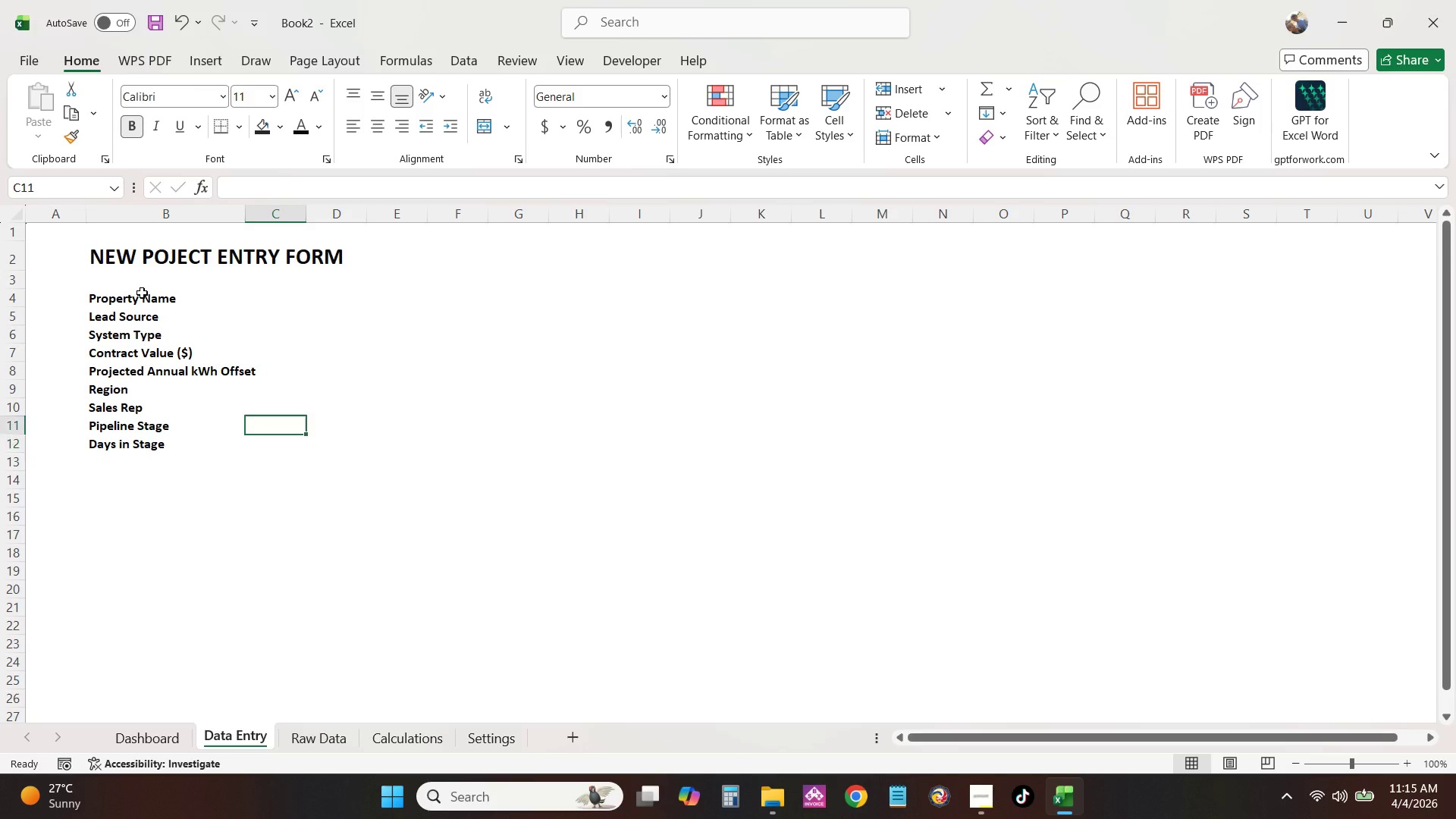 
key(ArrowUp)
 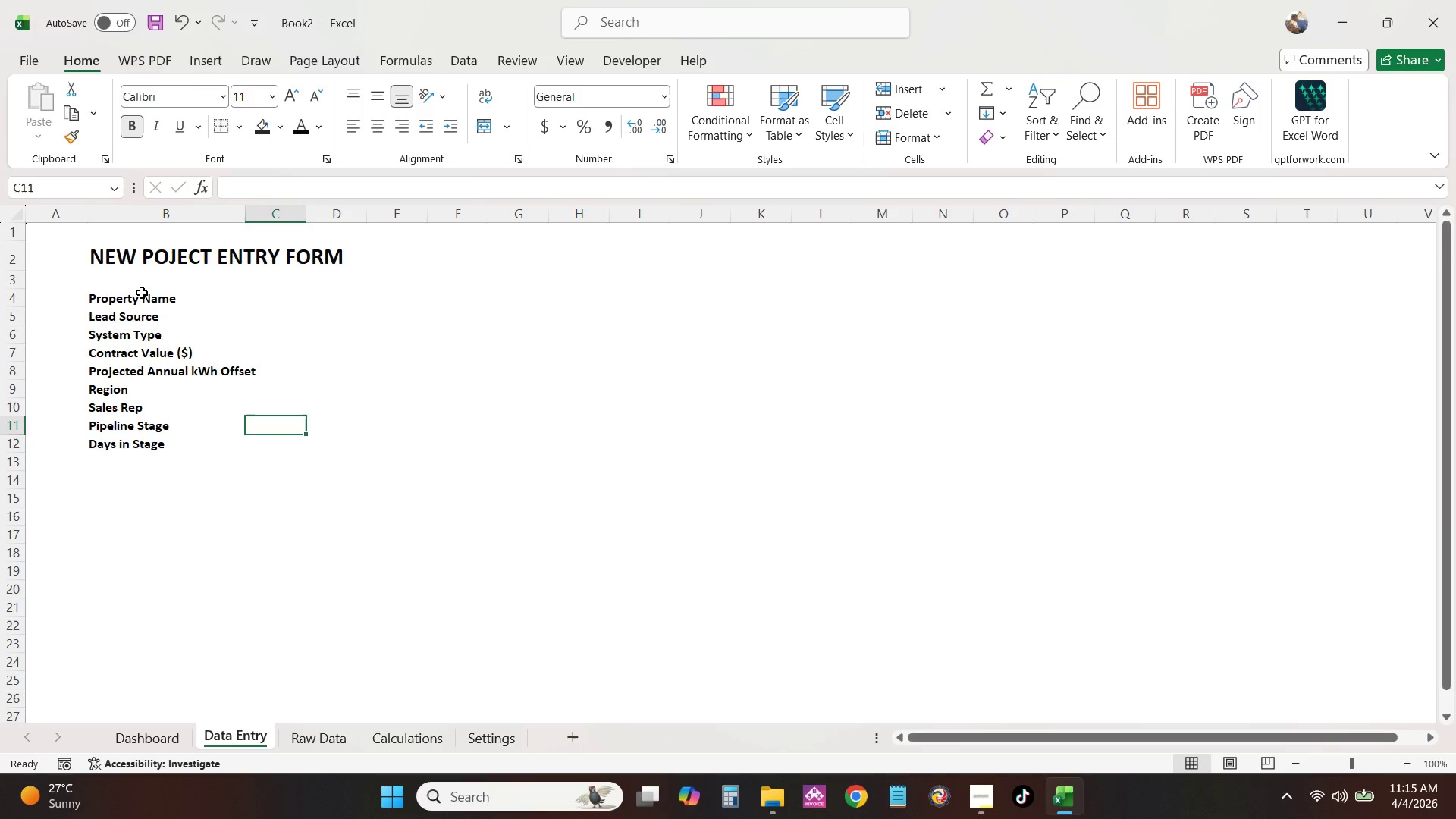 
key(ArrowUp)
 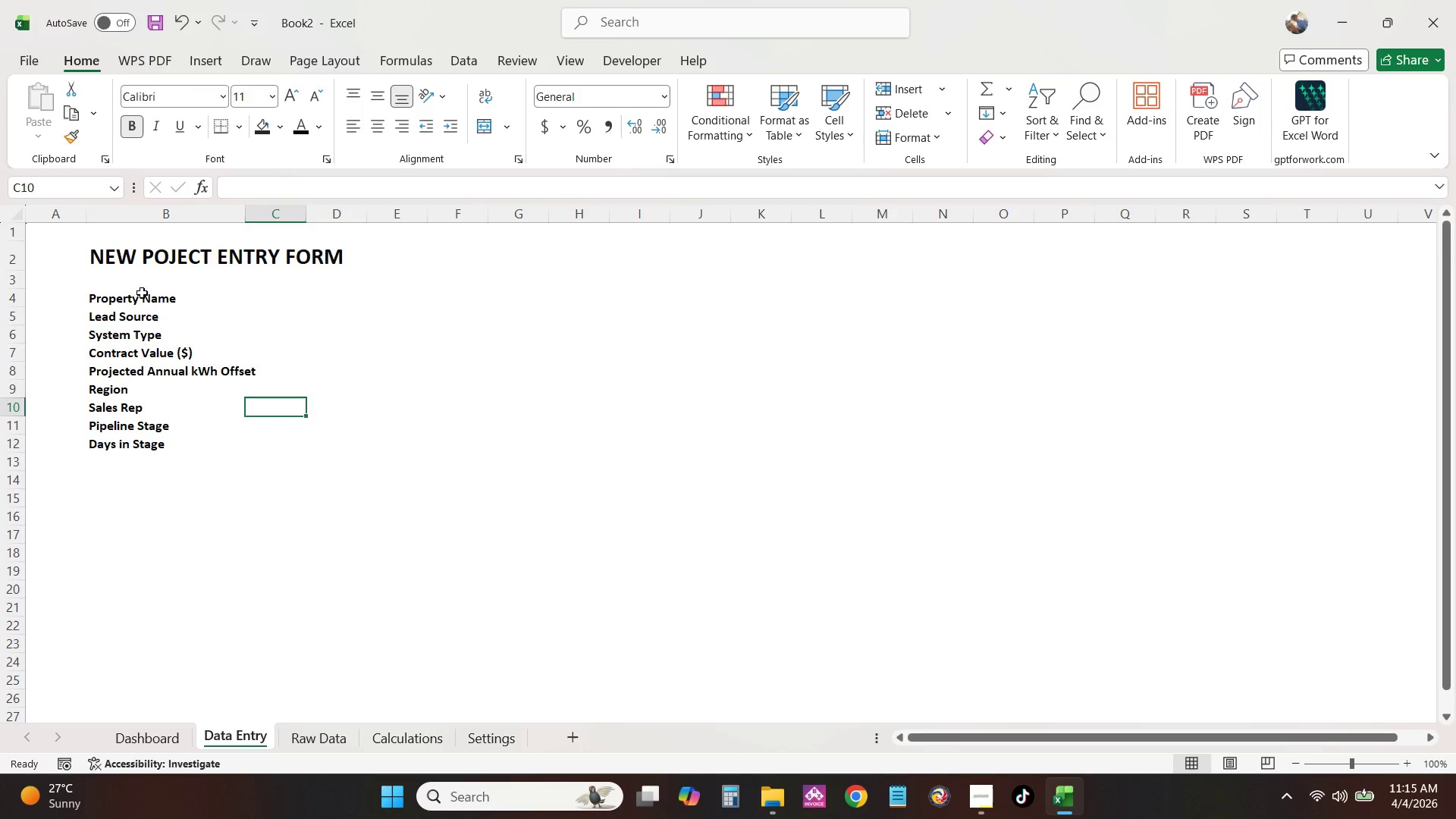 
key(ArrowUp)
 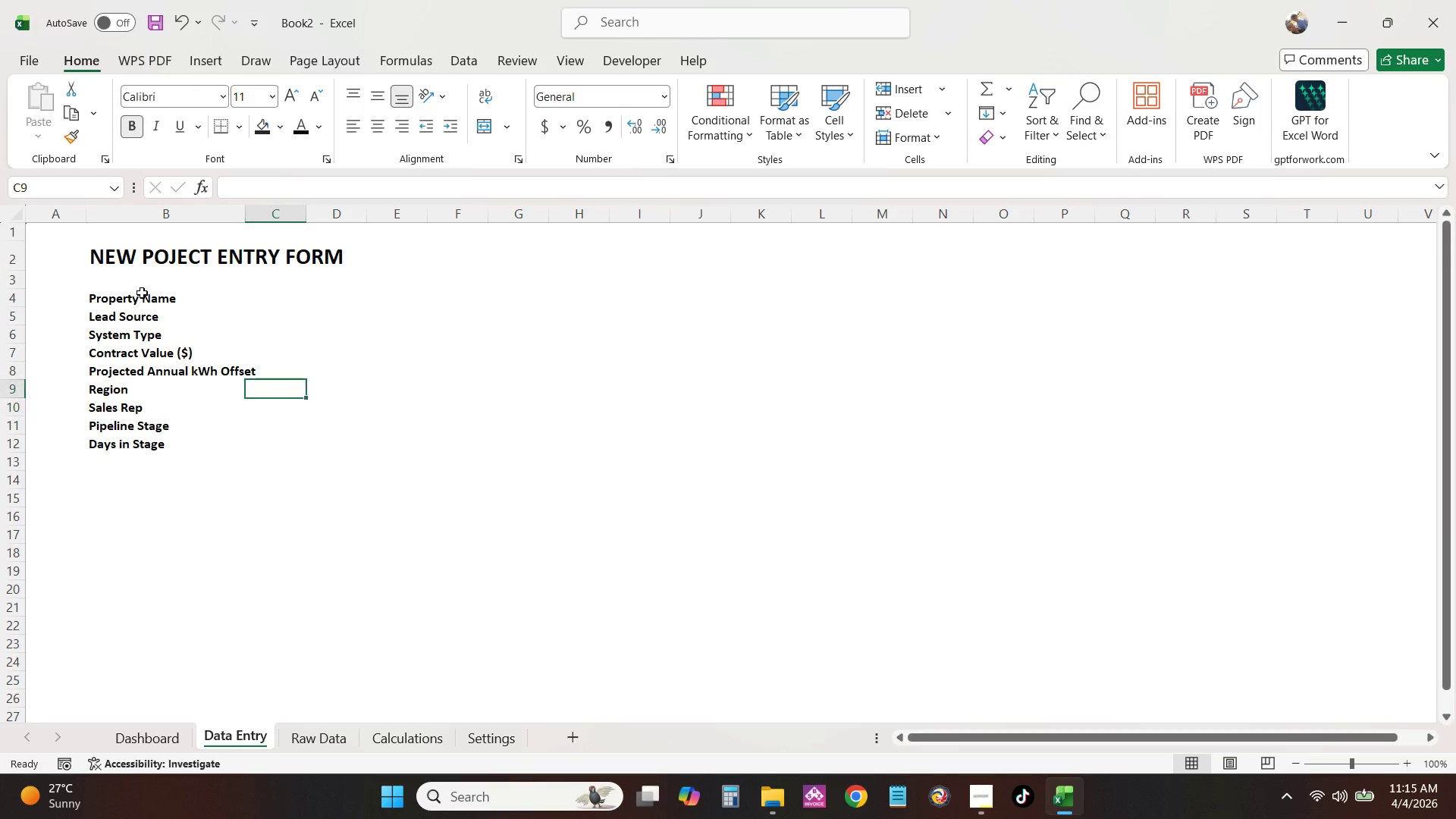 
key(ArrowUp)
 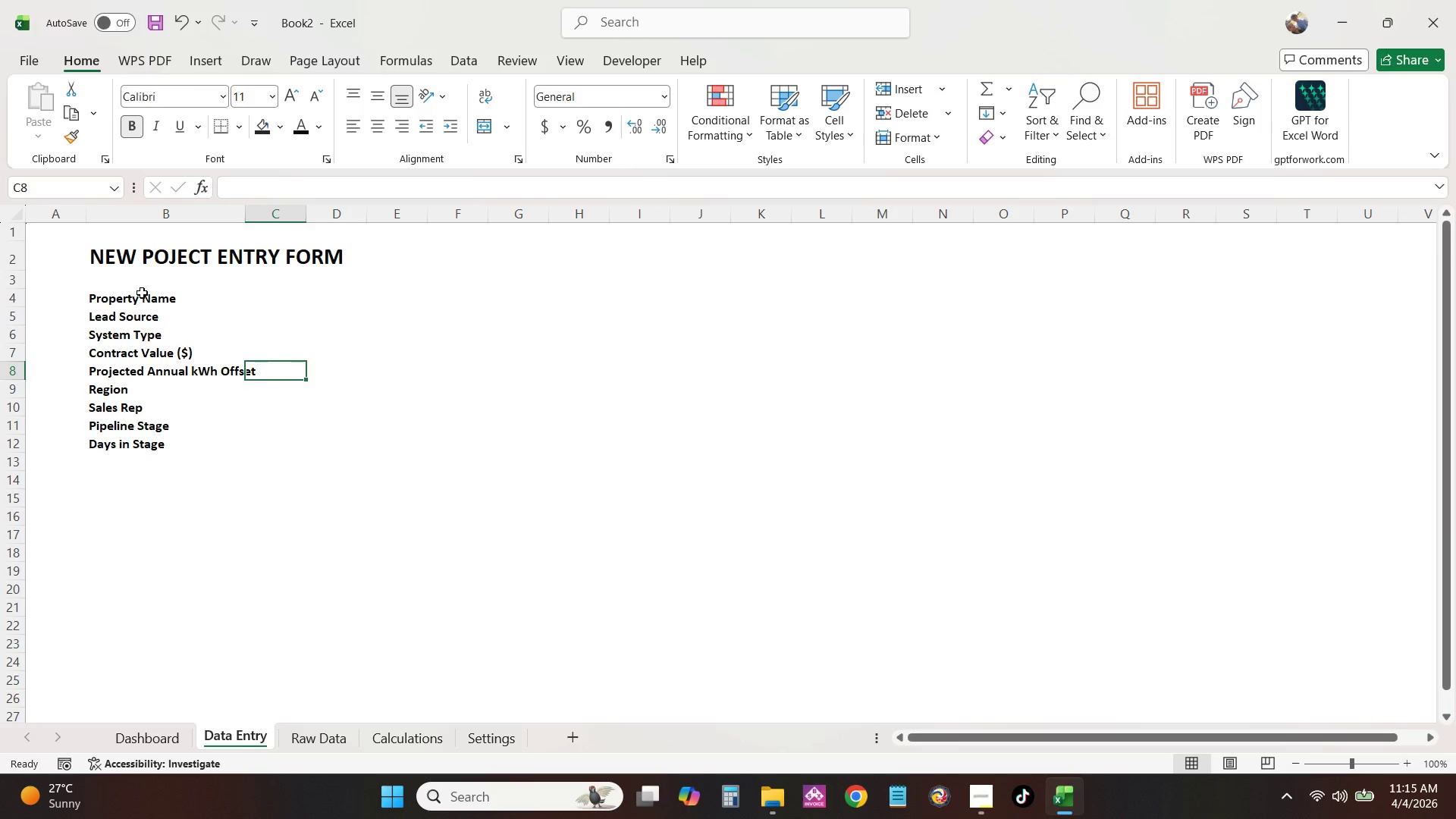 
key(ArrowUp)
 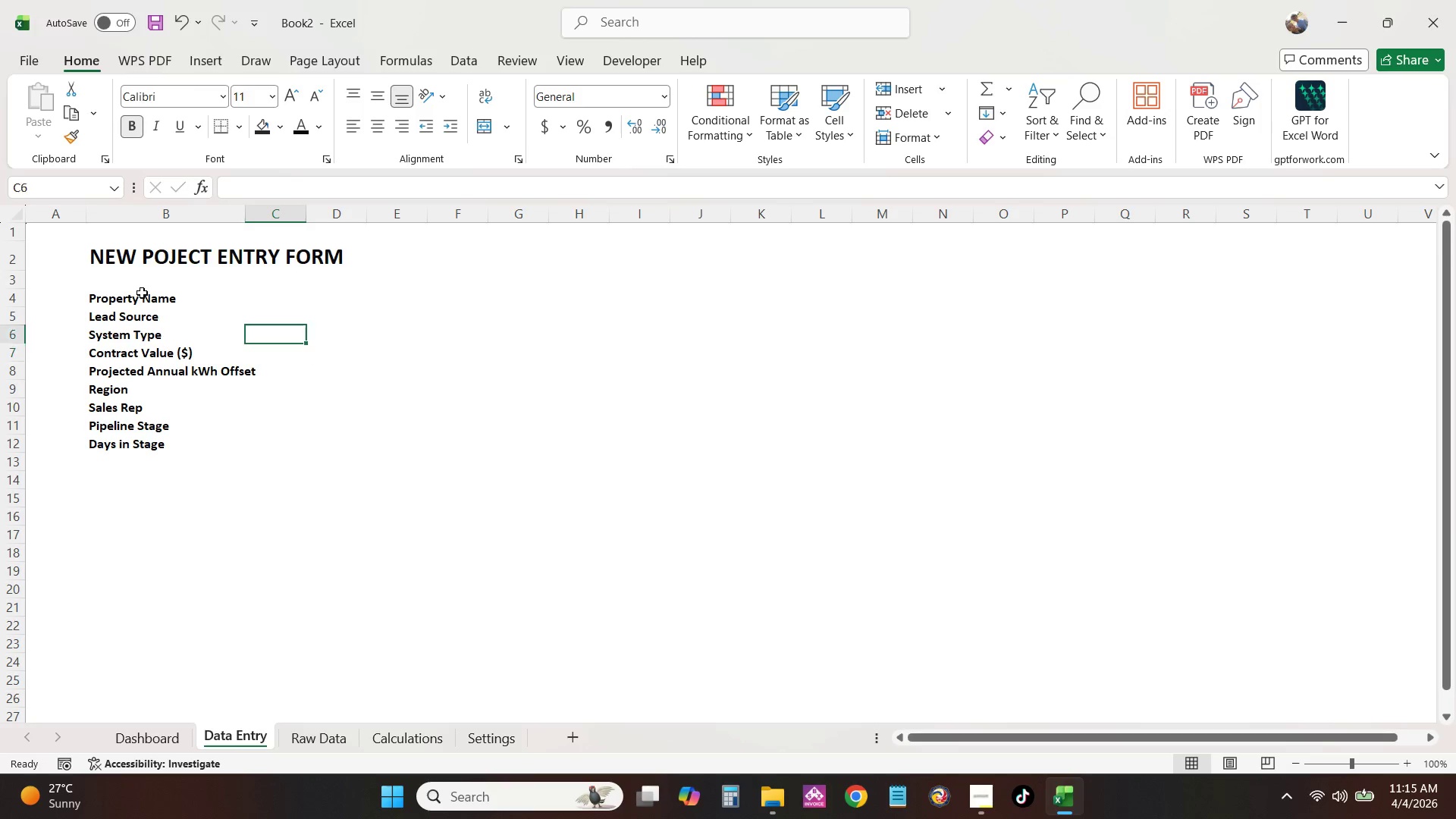 
key(ArrowUp)
 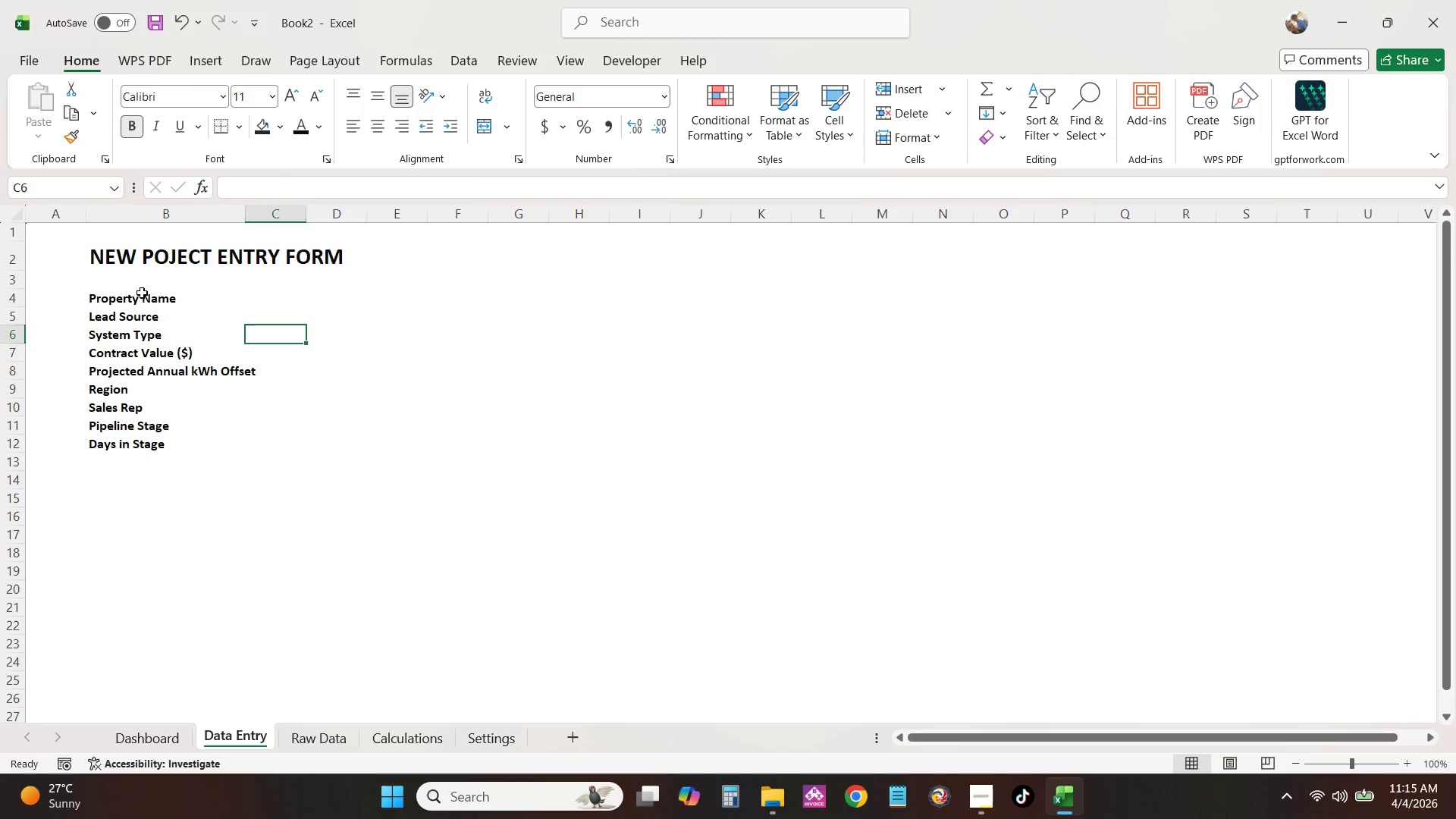 
key(ArrowUp)
 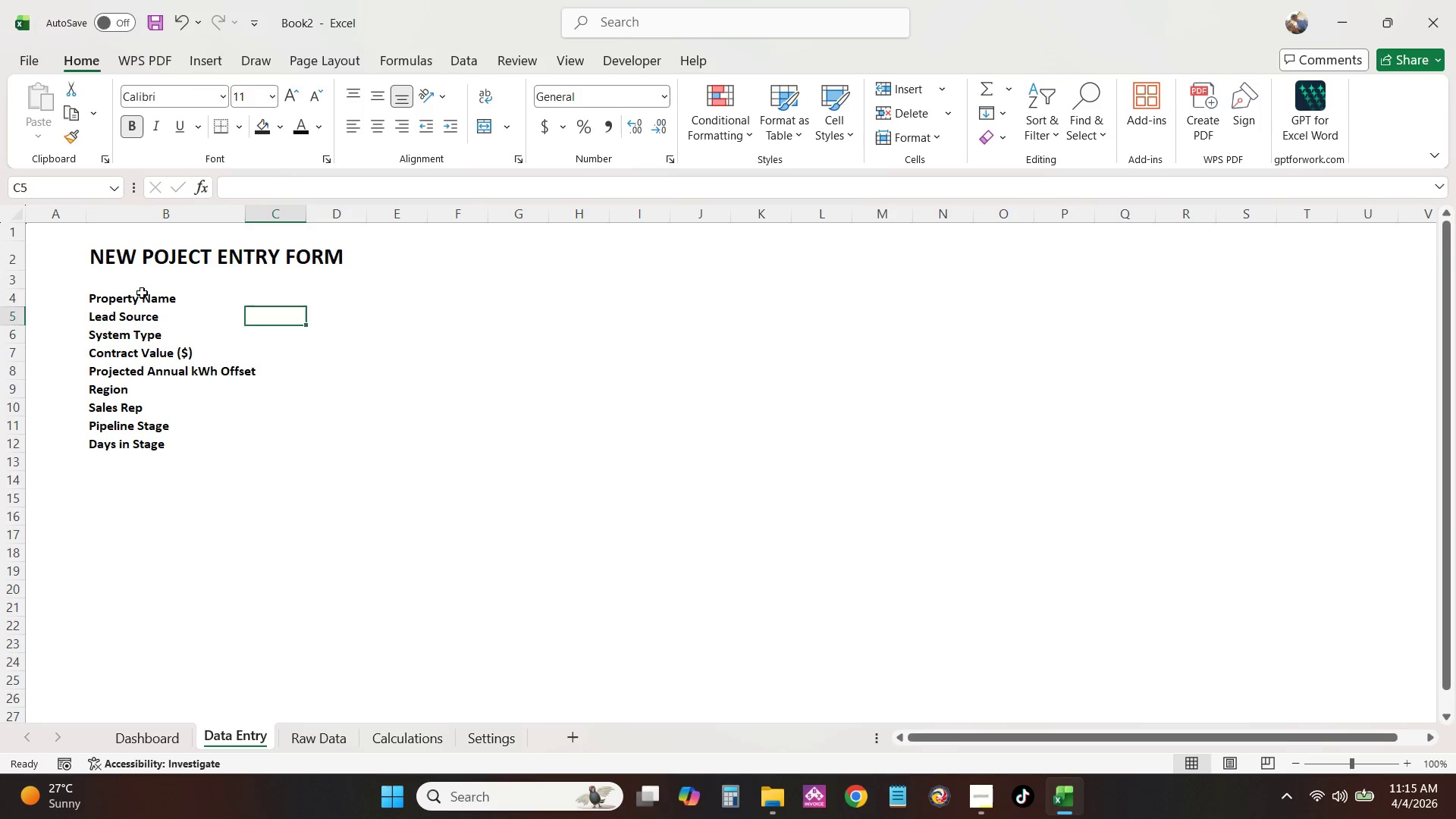 
key(ArrowUp)
 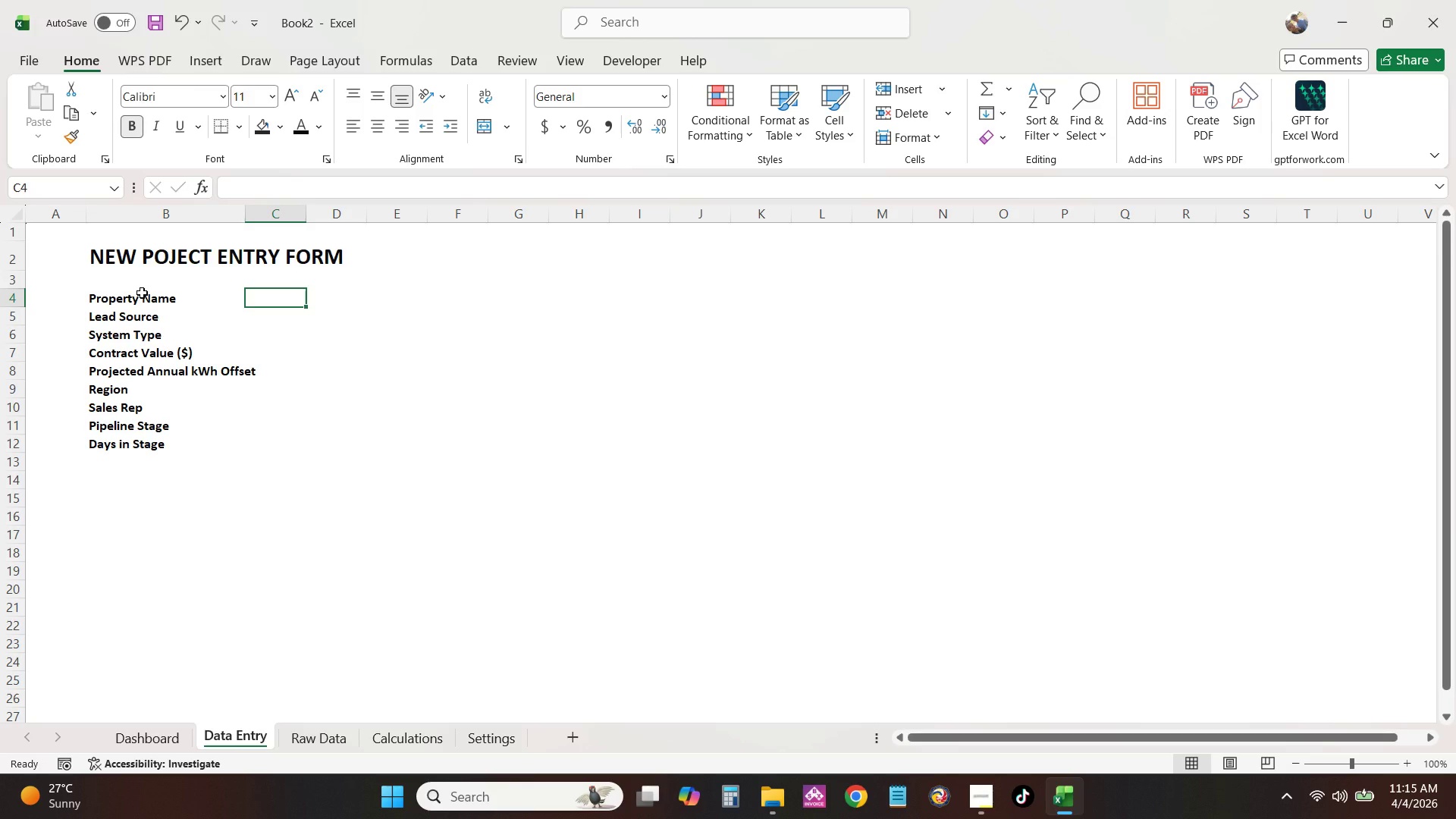 
hold_key(key=ControlLeft, duration=2.05)
 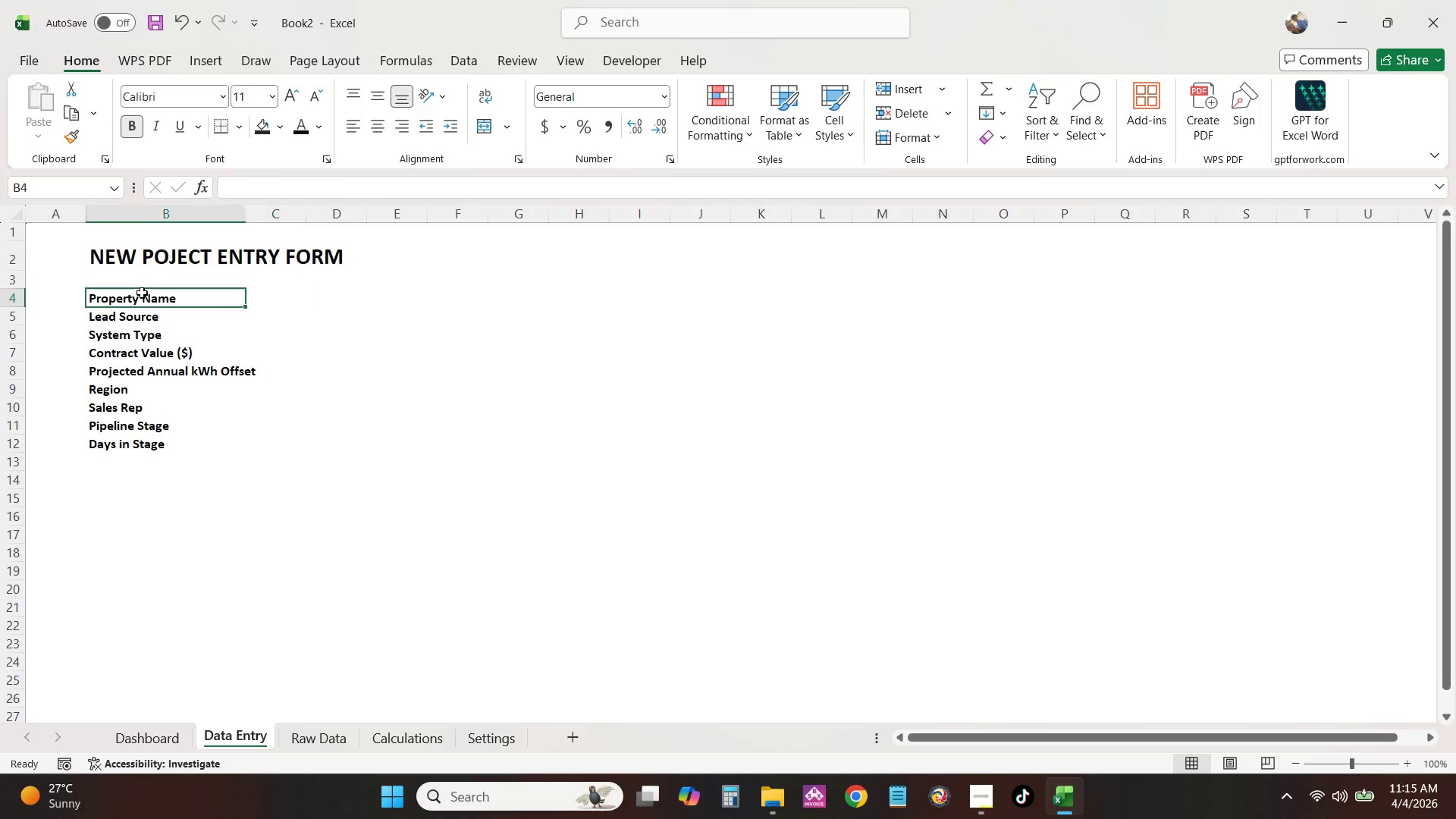 
key(ArrowLeft)
 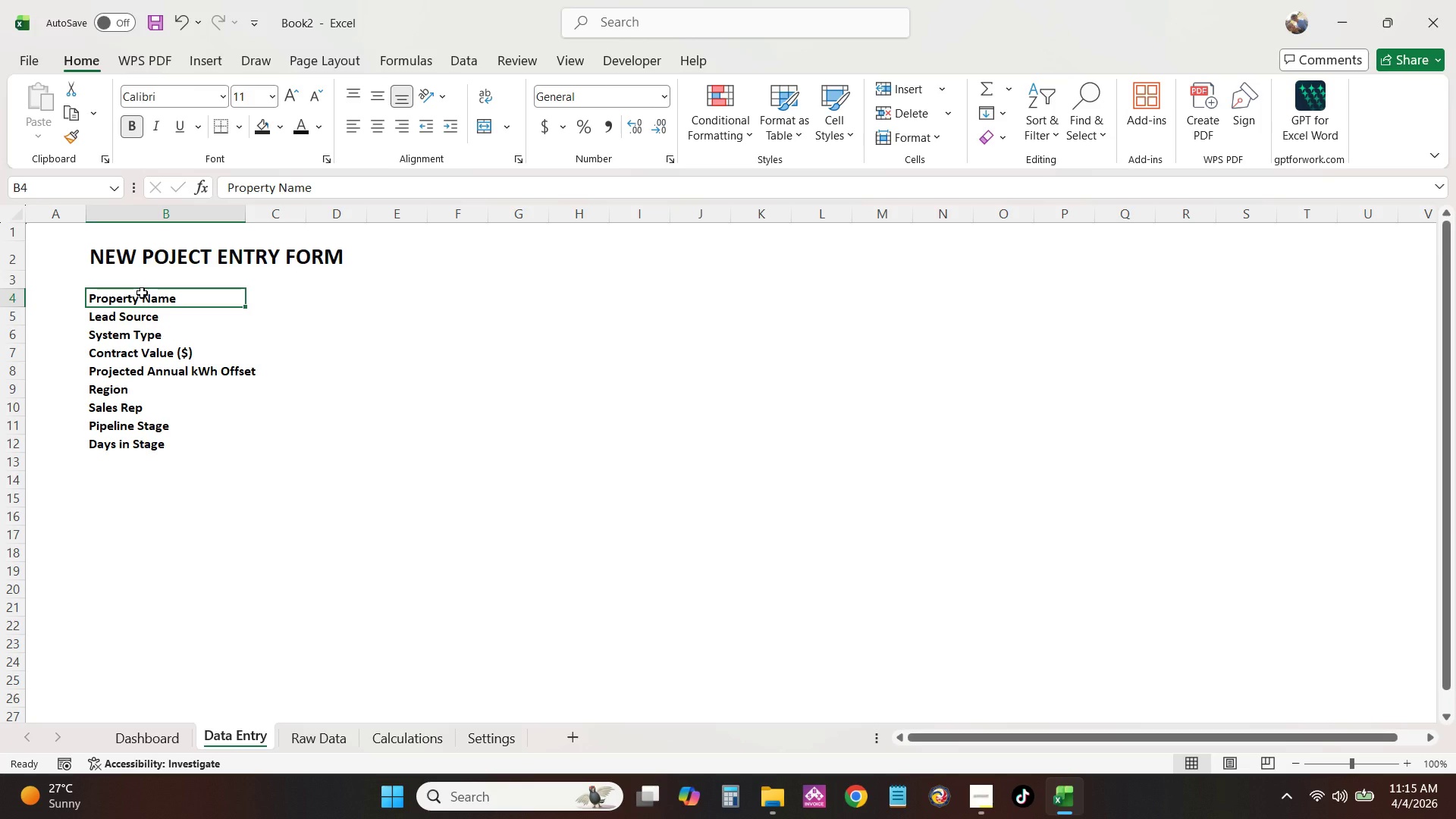 
key(Control+Shift+ArrowDown)
 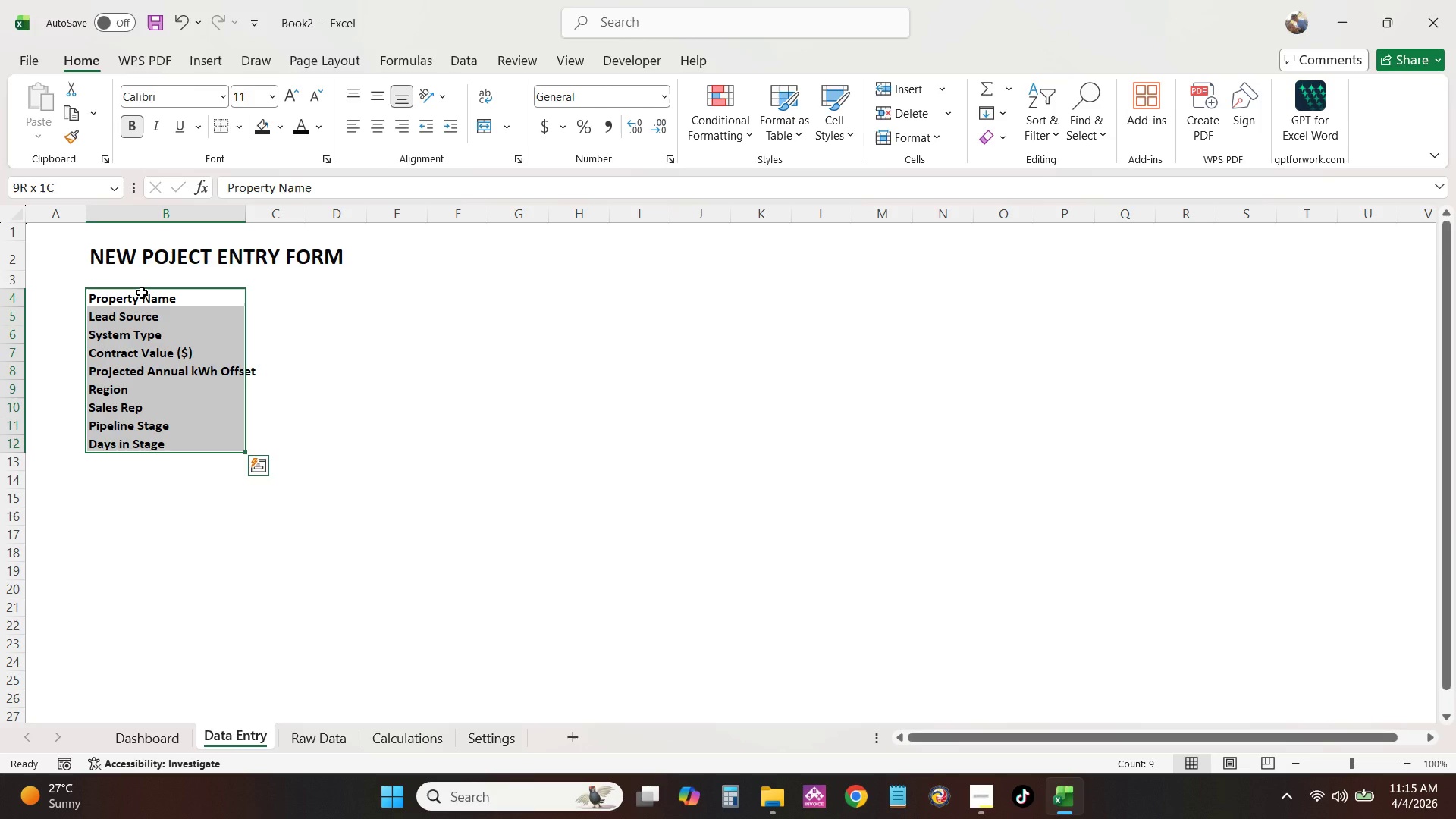 
key(Alt+AltLeft)
 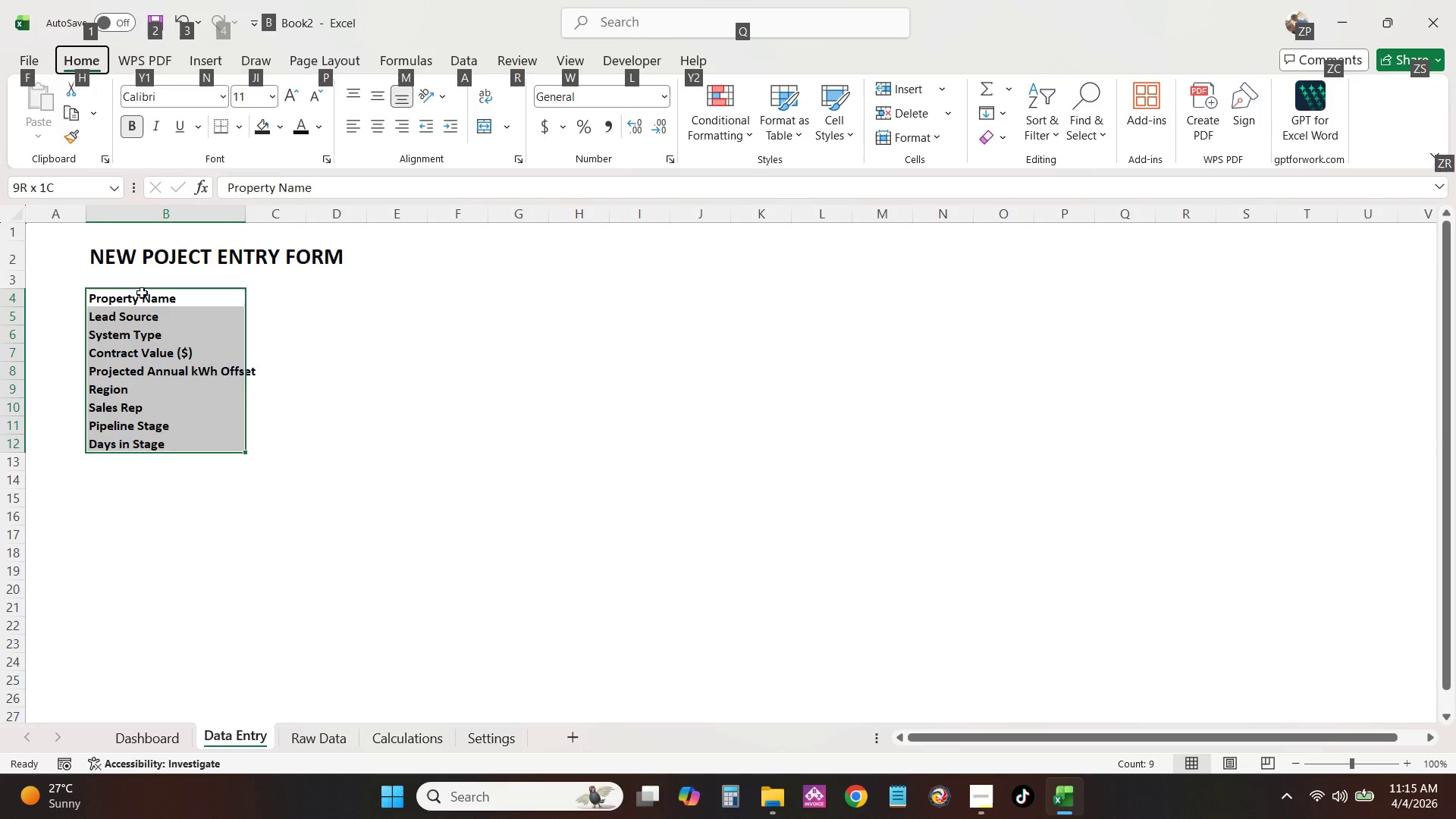 
type(hoi)
 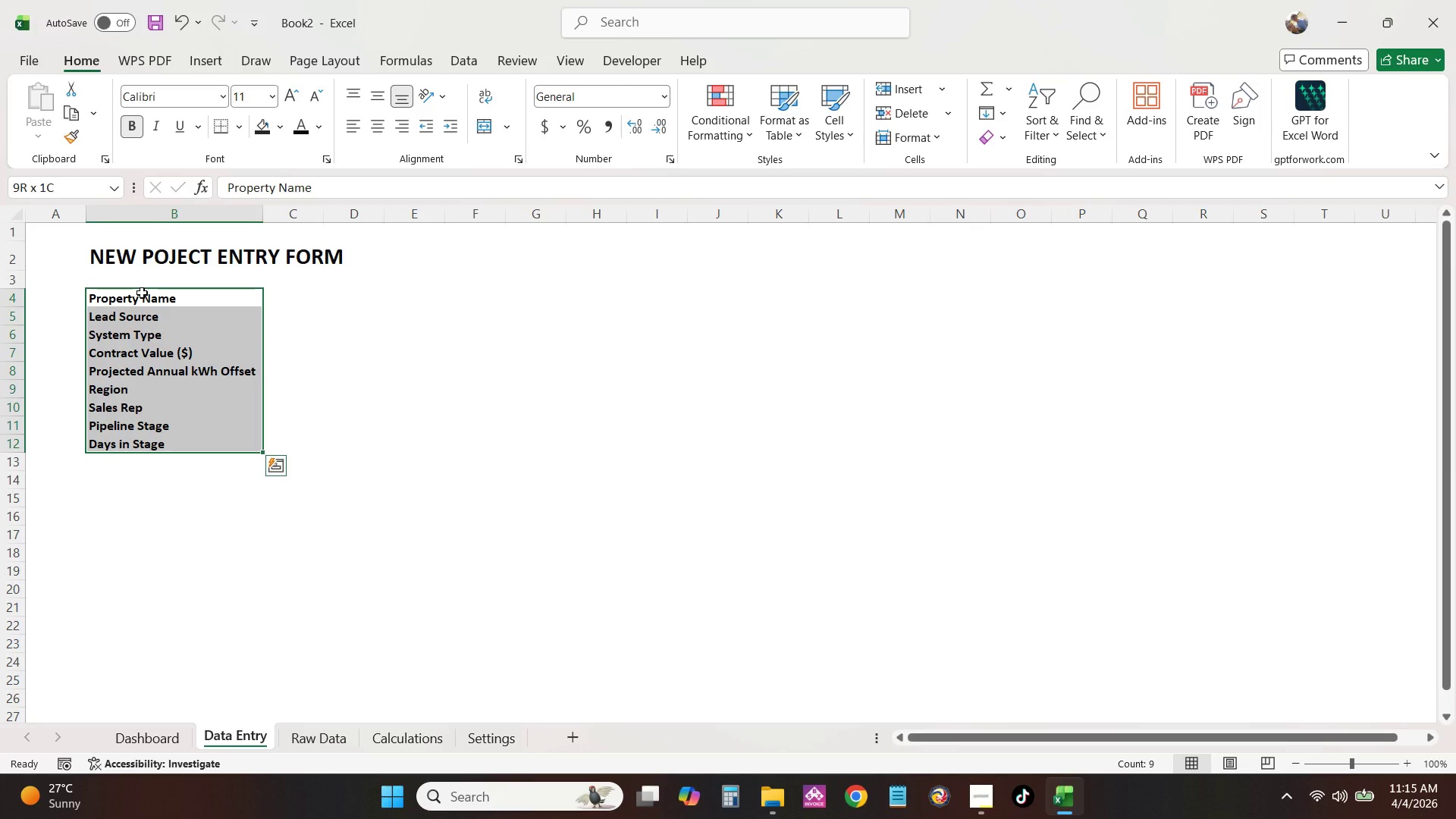 
key(ArrowRight)
 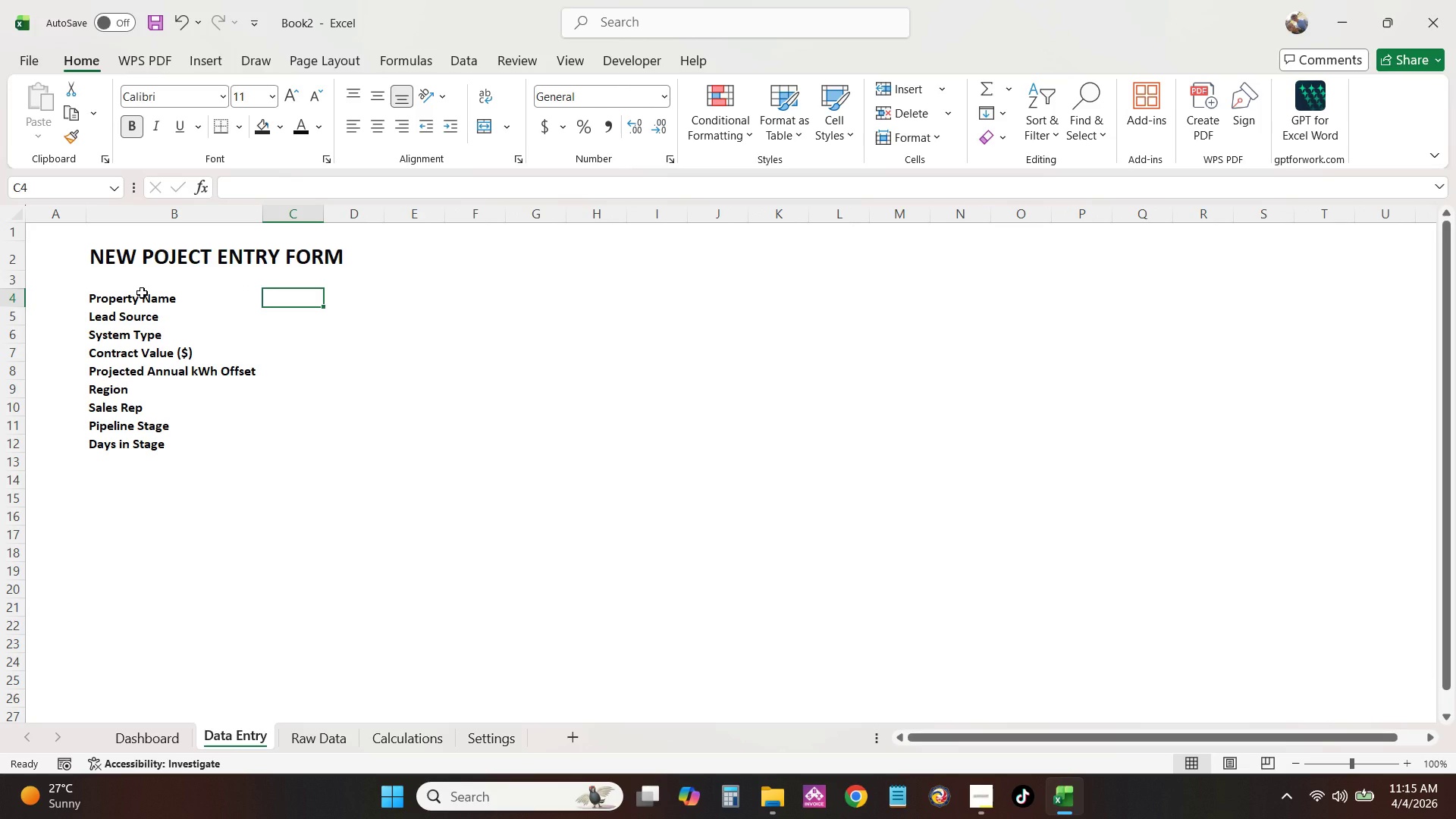 
key(Control+Shift+ArrowDown)
 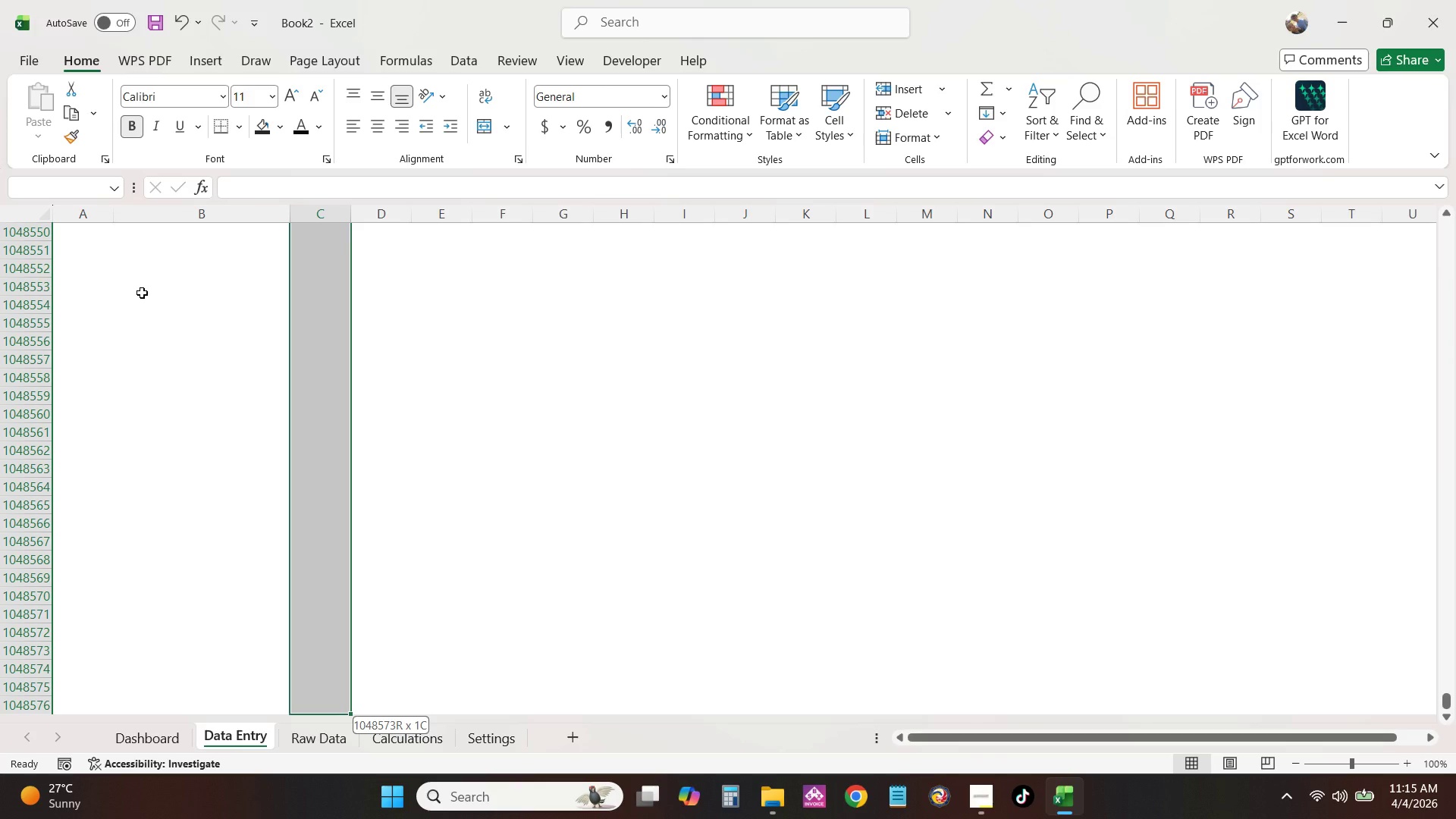 
key(Control+Shift+ArrowDown)
 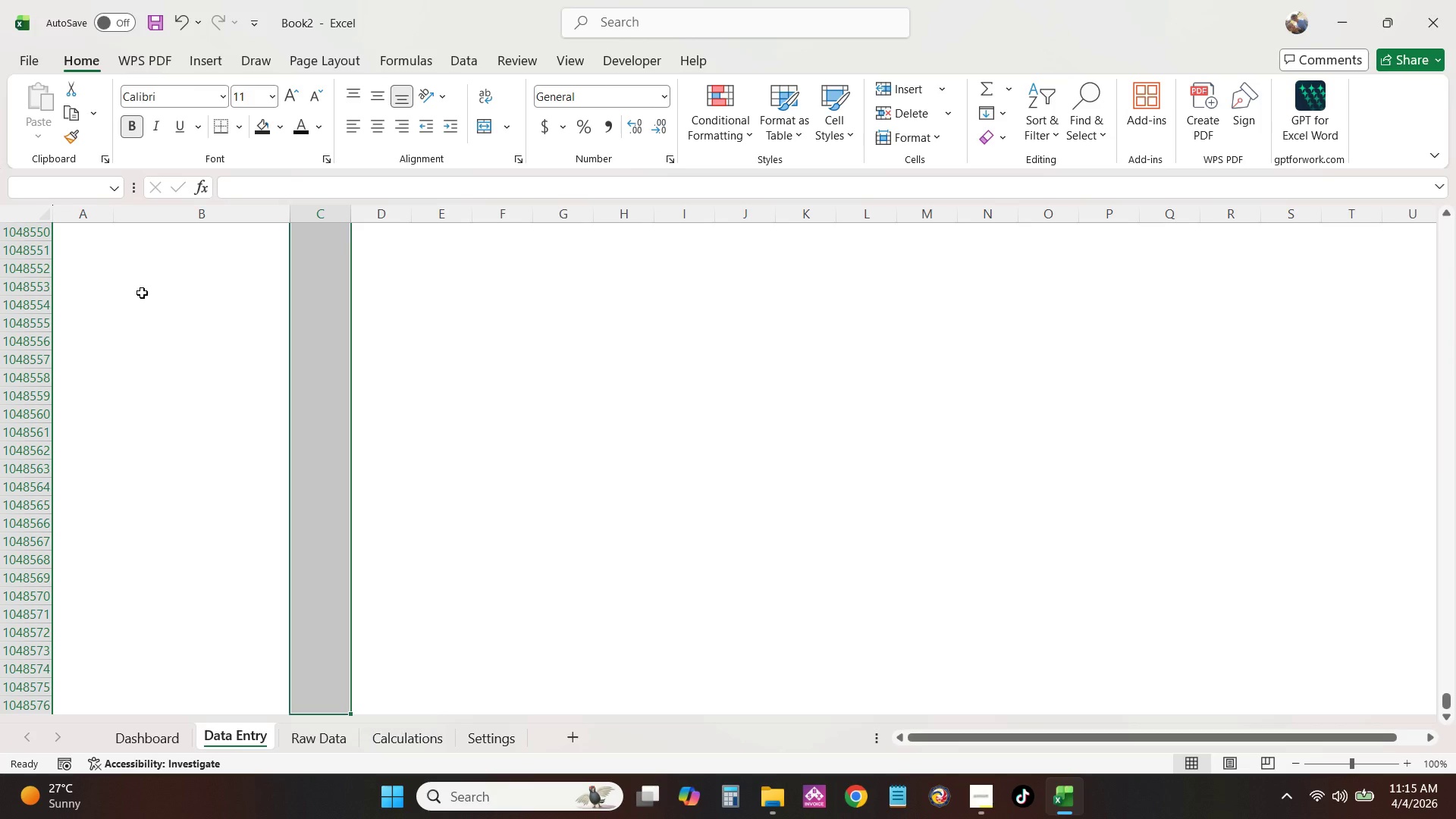 
key(Control+ArrowUp)
 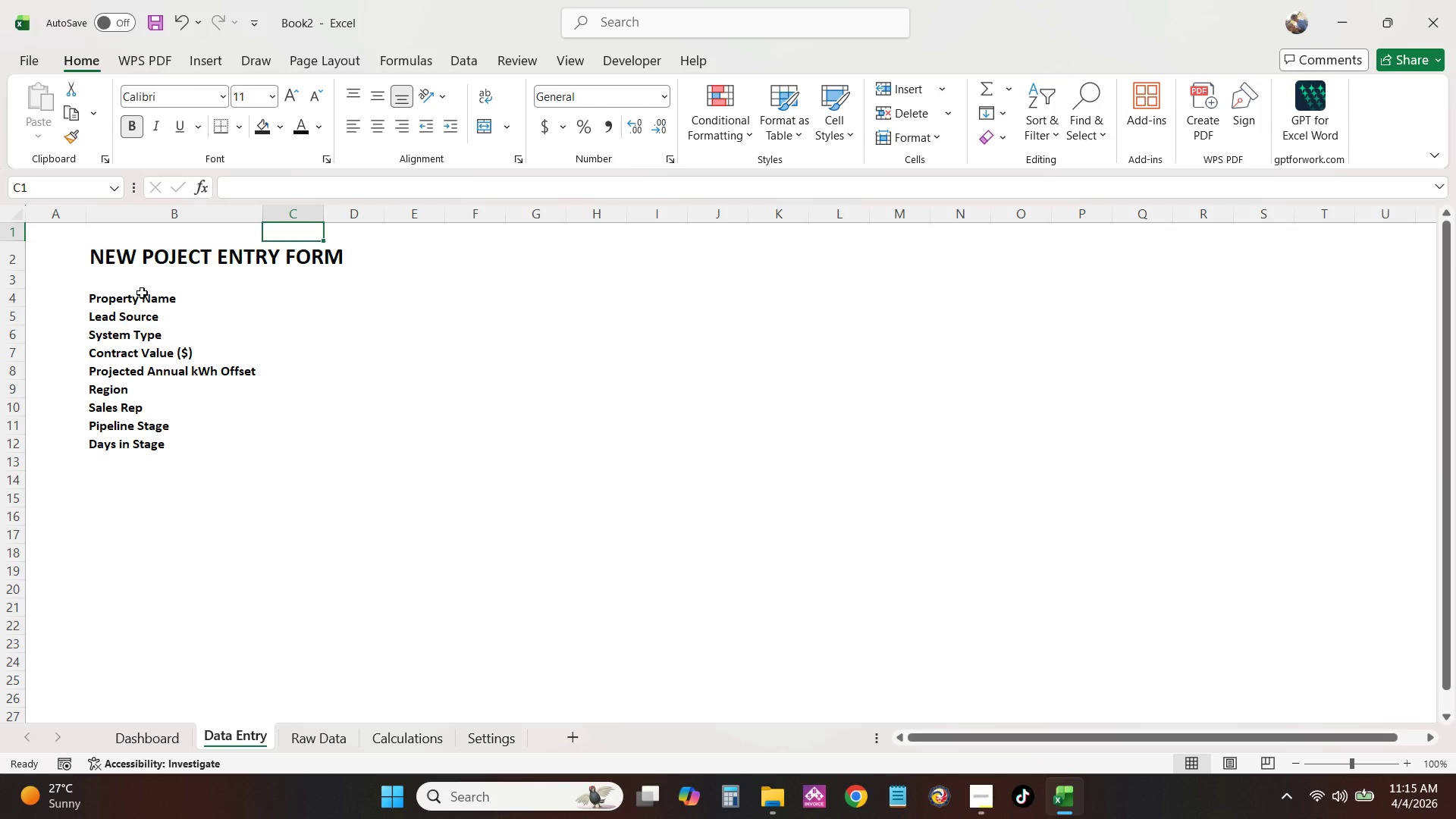 
key(ArrowDown)
 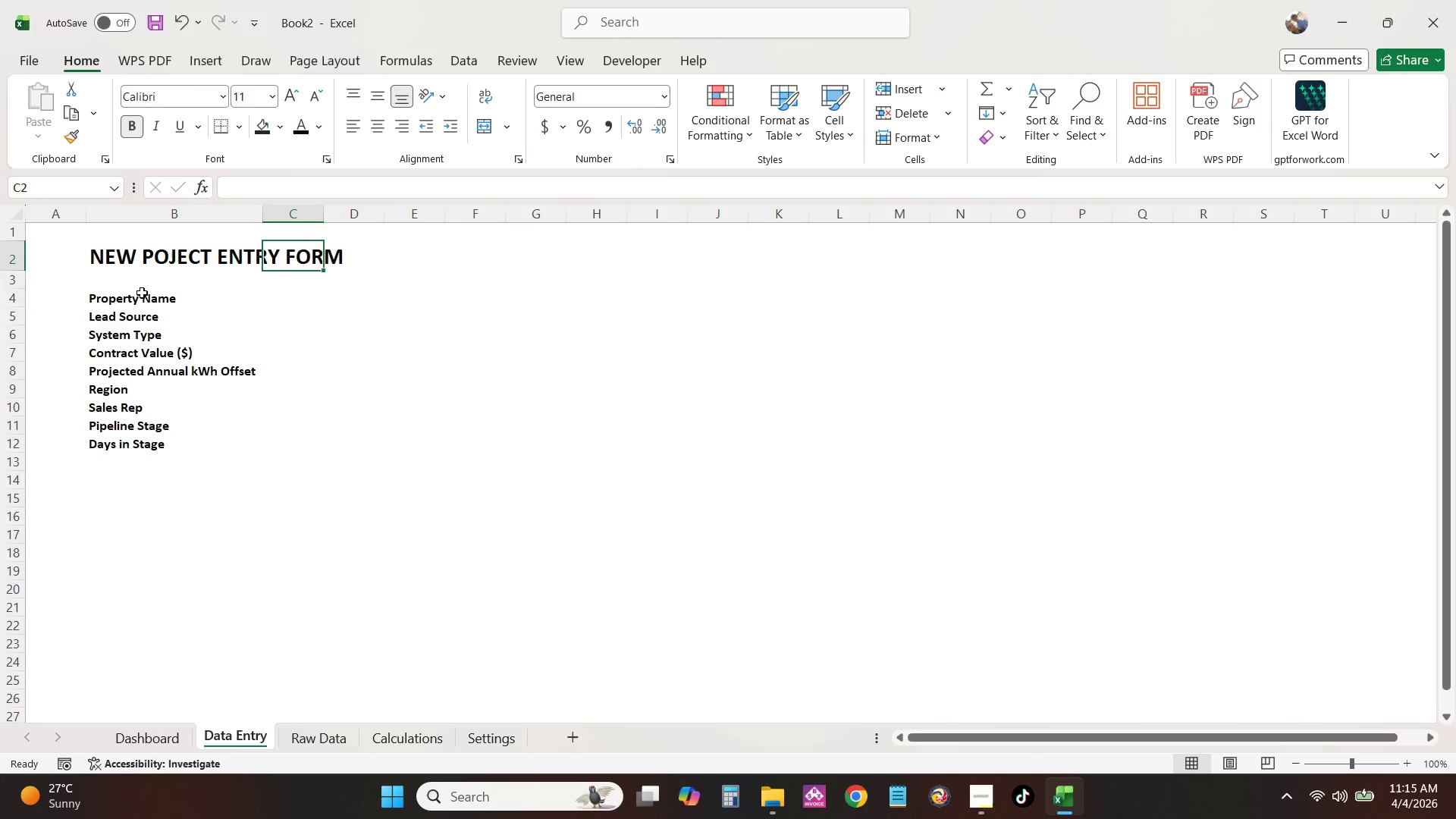 
key(ArrowDown)
 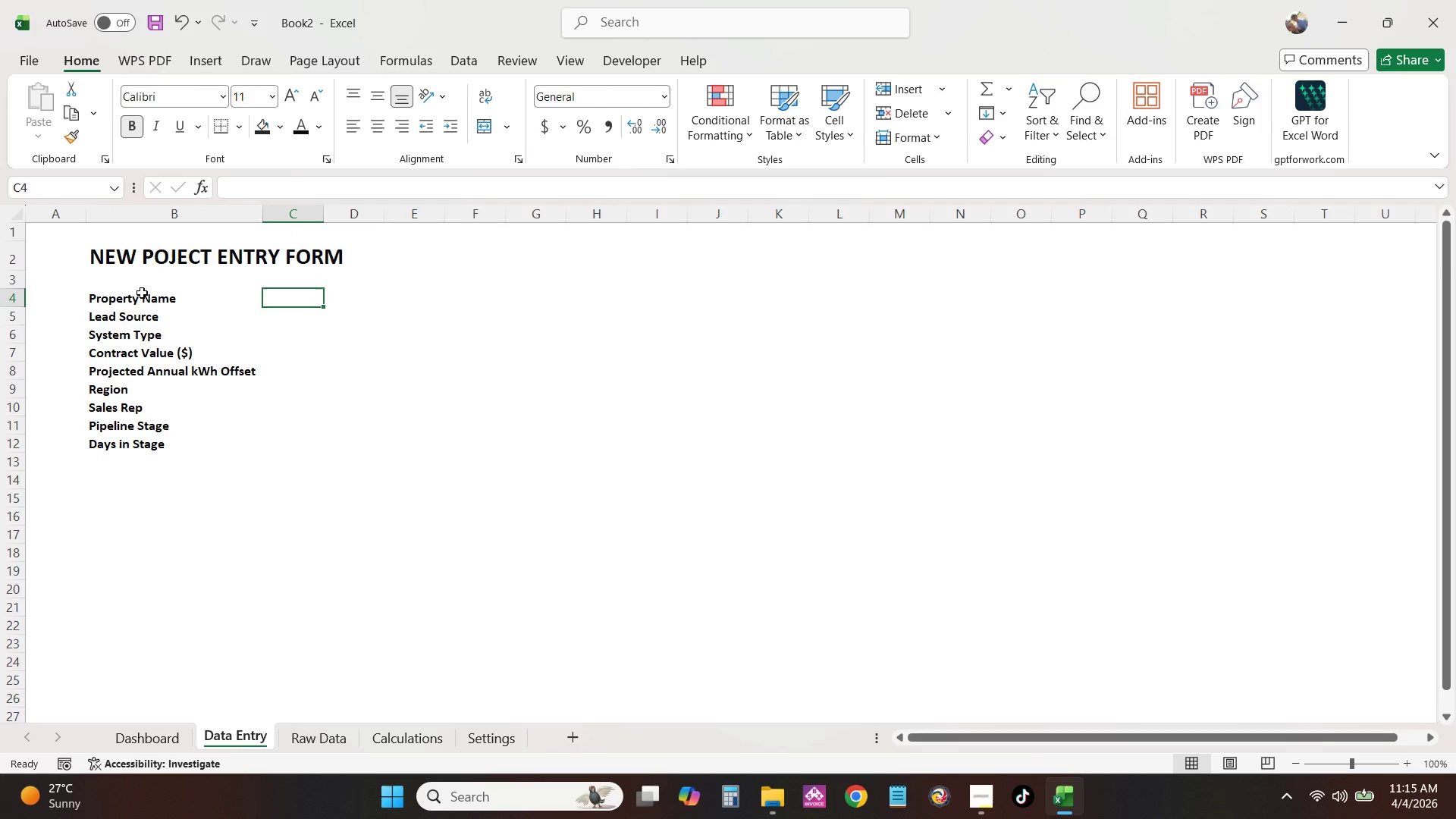 
key(ArrowDown)
 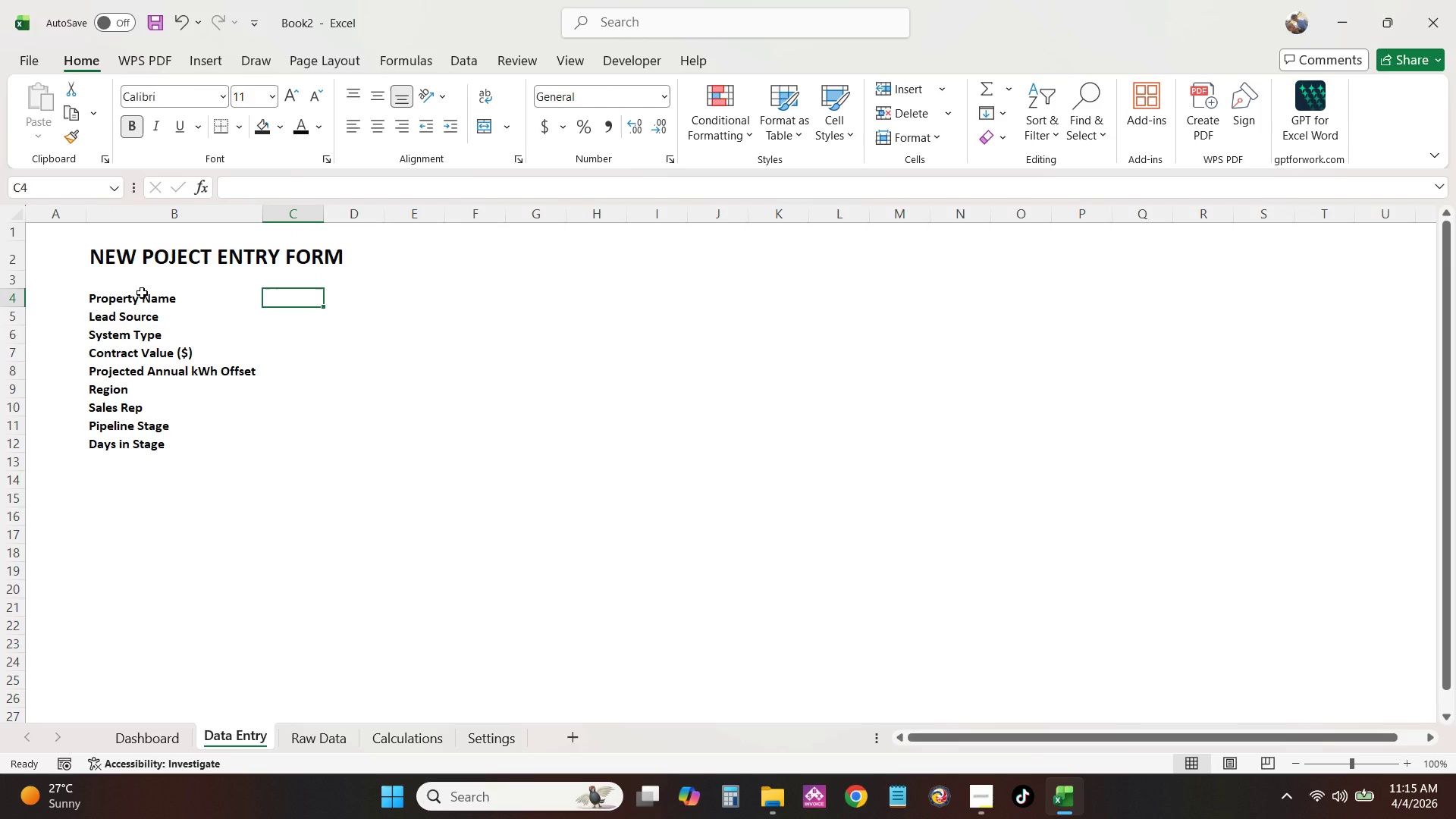 
hold_key(key=ControlLeft, duration=0.48)
 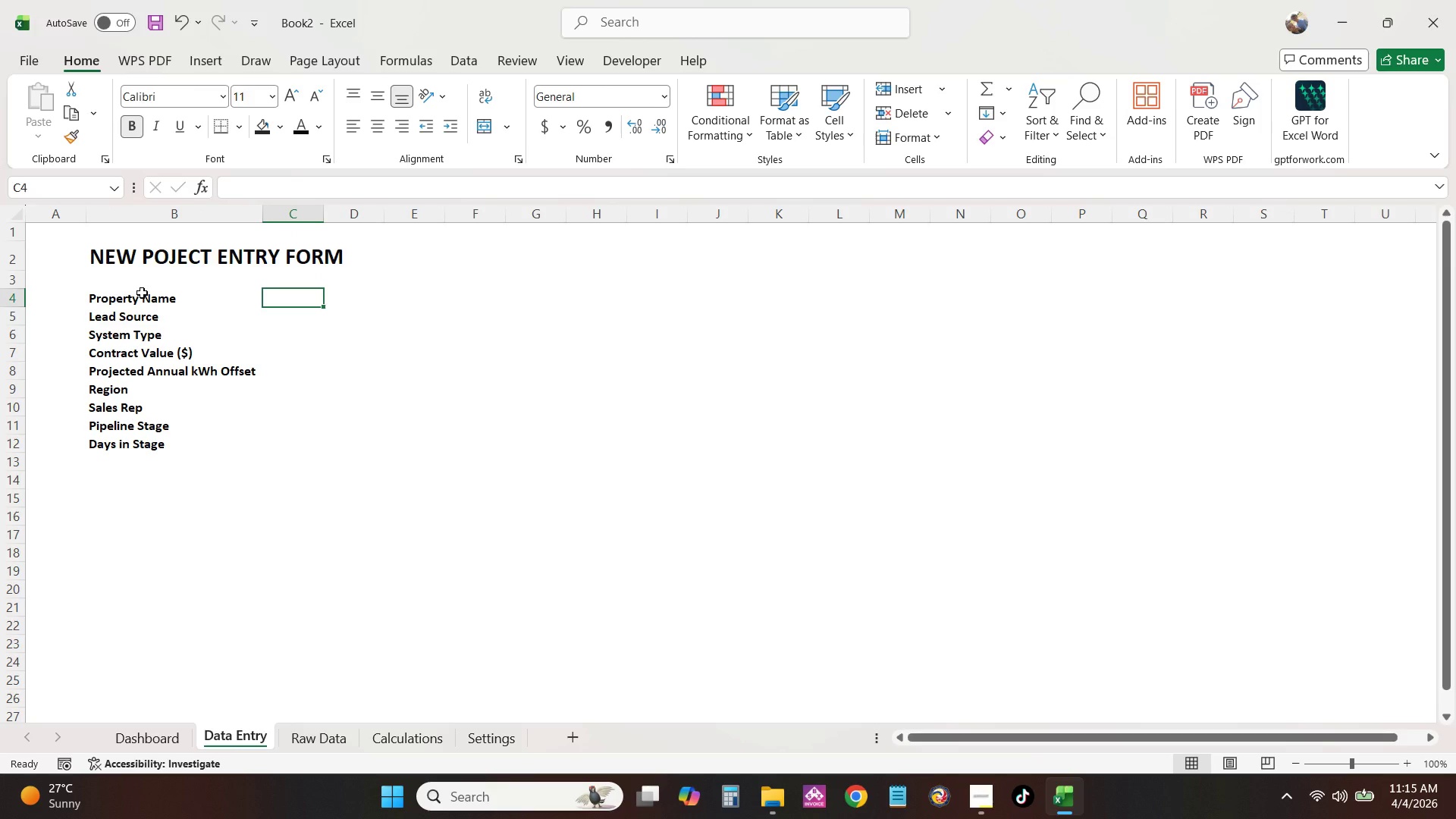 
key(Shift+ArrowDown)
 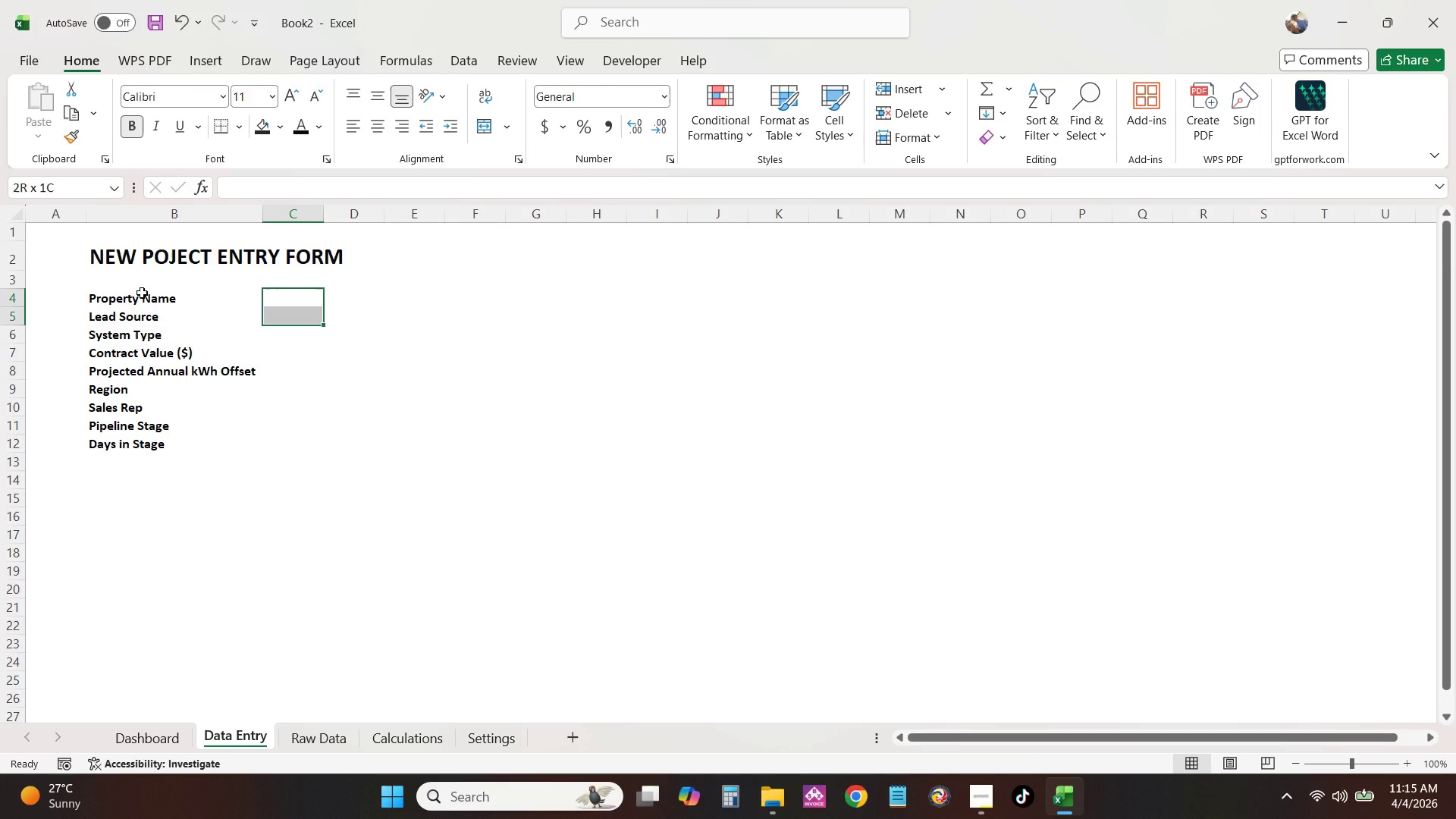 
key(Shift+ArrowDown)
 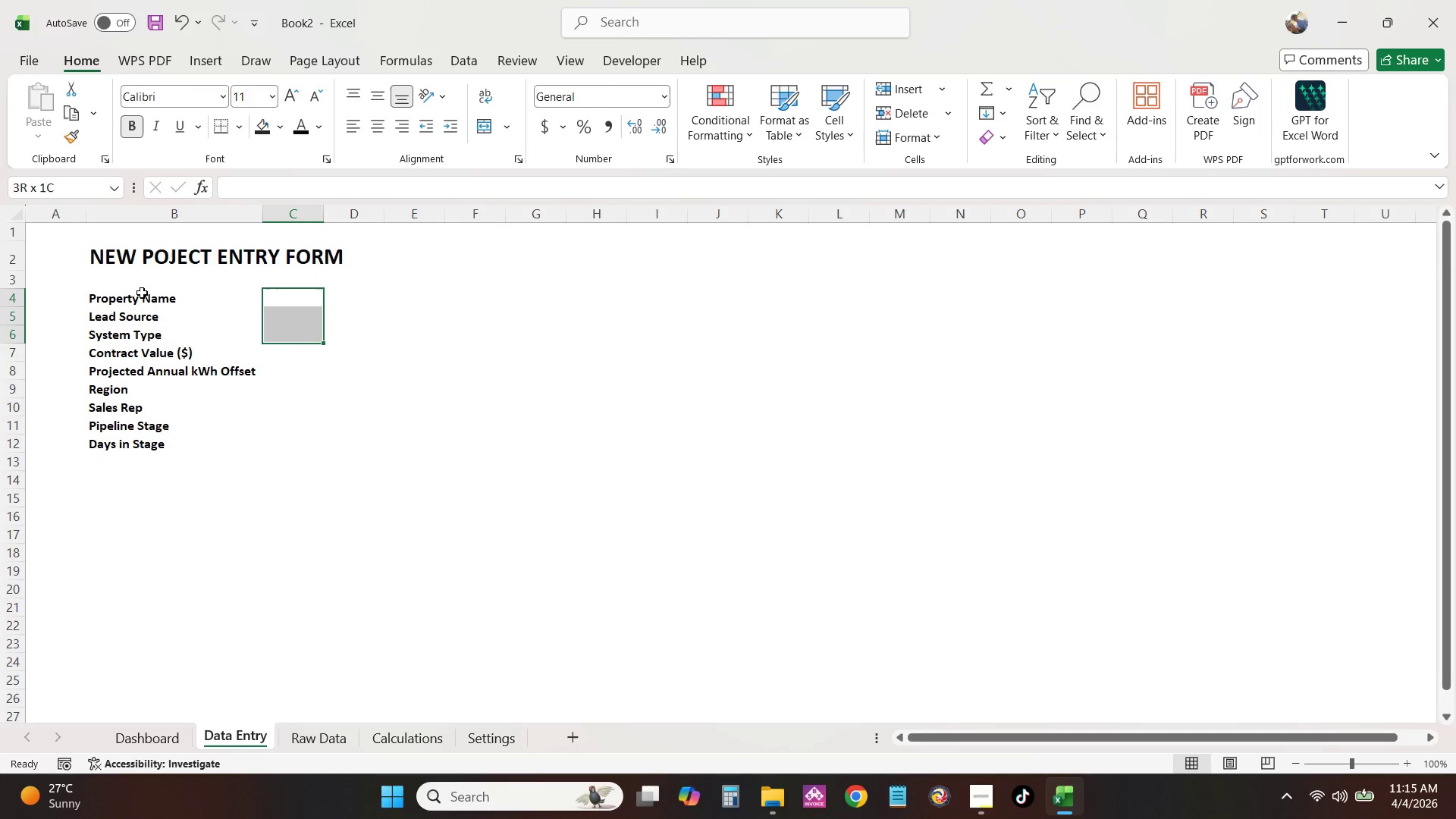 
key(Shift+ArrowDown)
 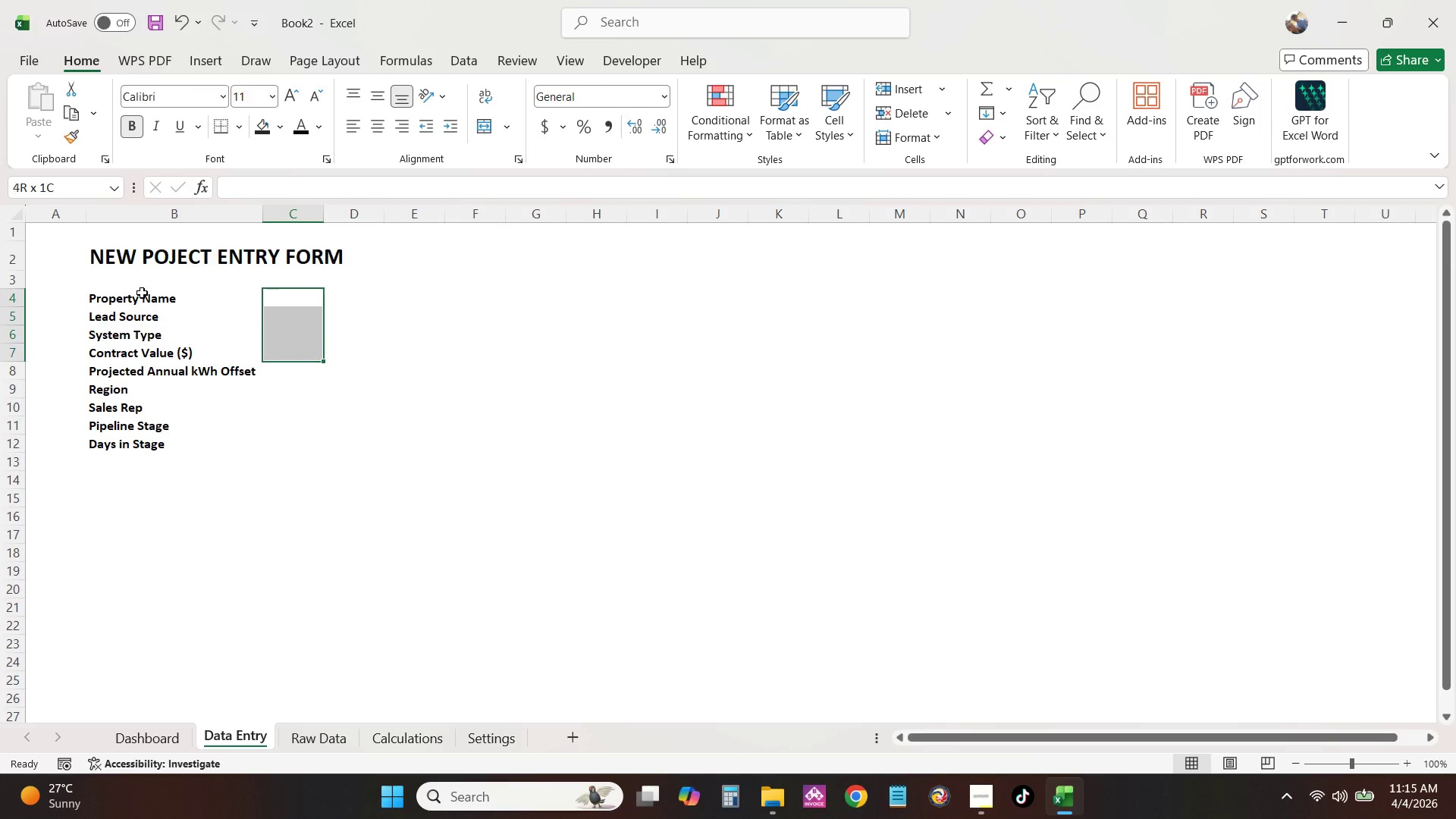 
key(Shift+ArrowDown)
 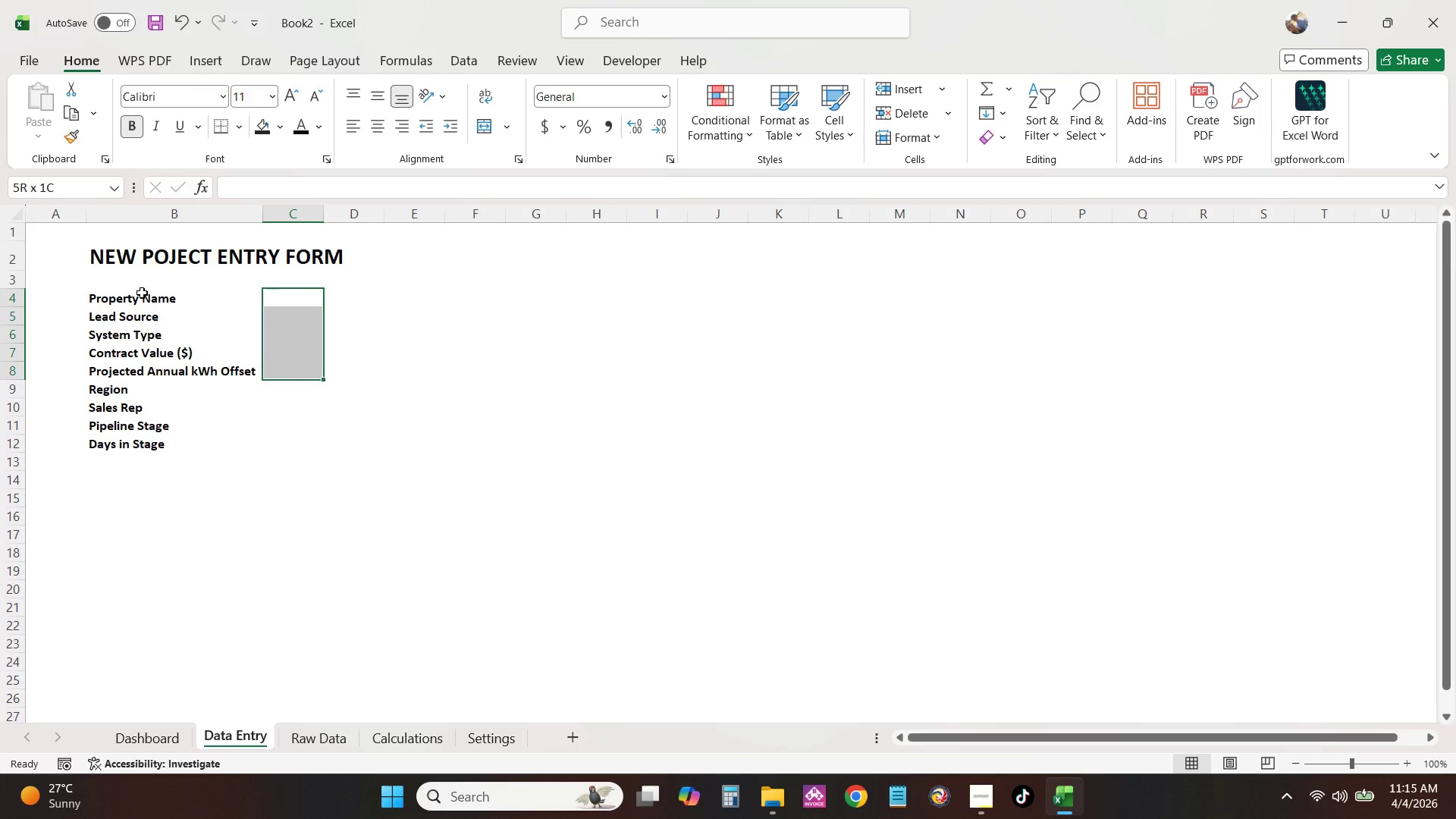 
key(Shift+ArrowDown)
 